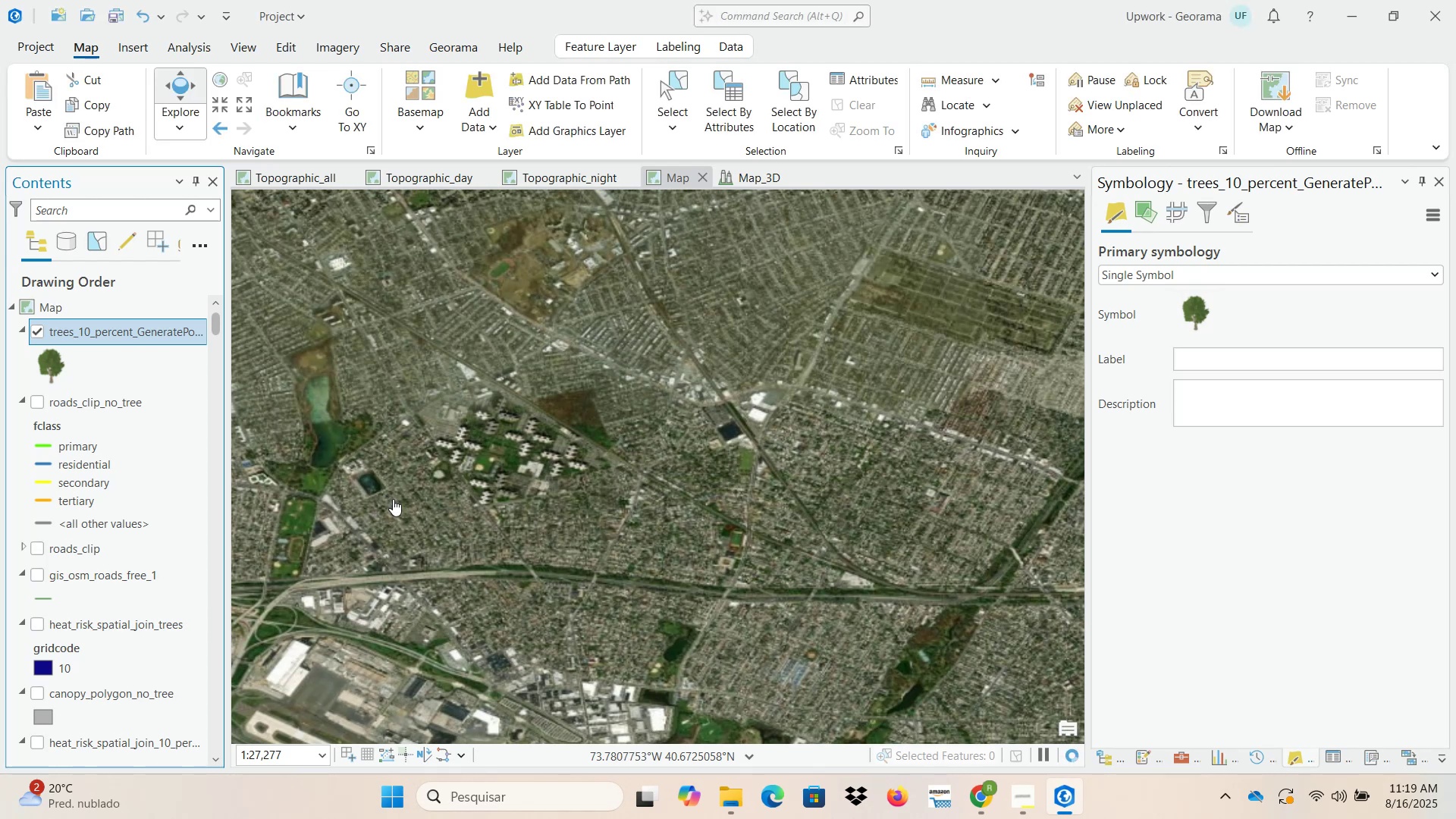 
wait(7.98)
 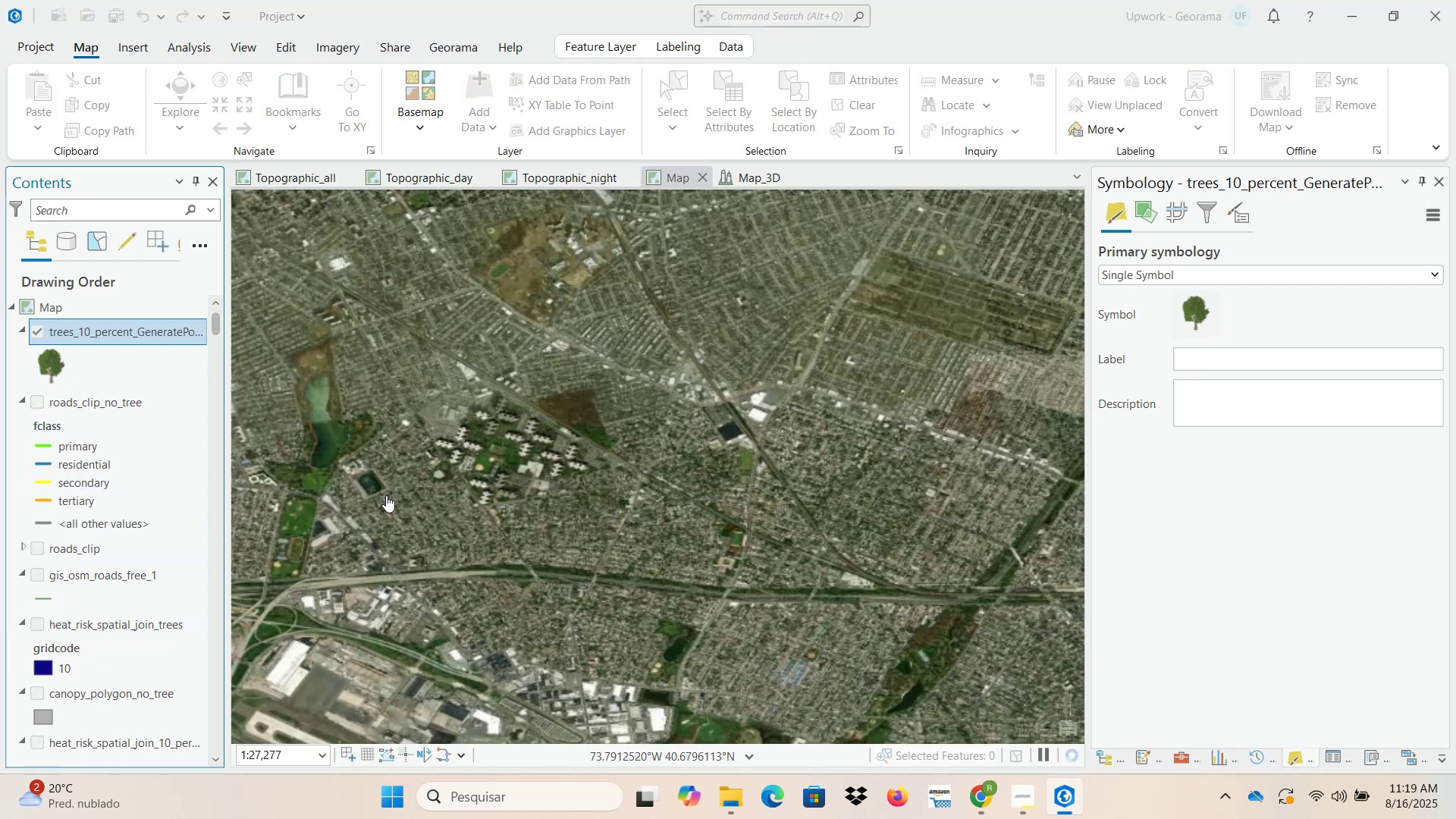 
scroll: coordinate [609, 572], scroll_direction: up, amount: 4.0
 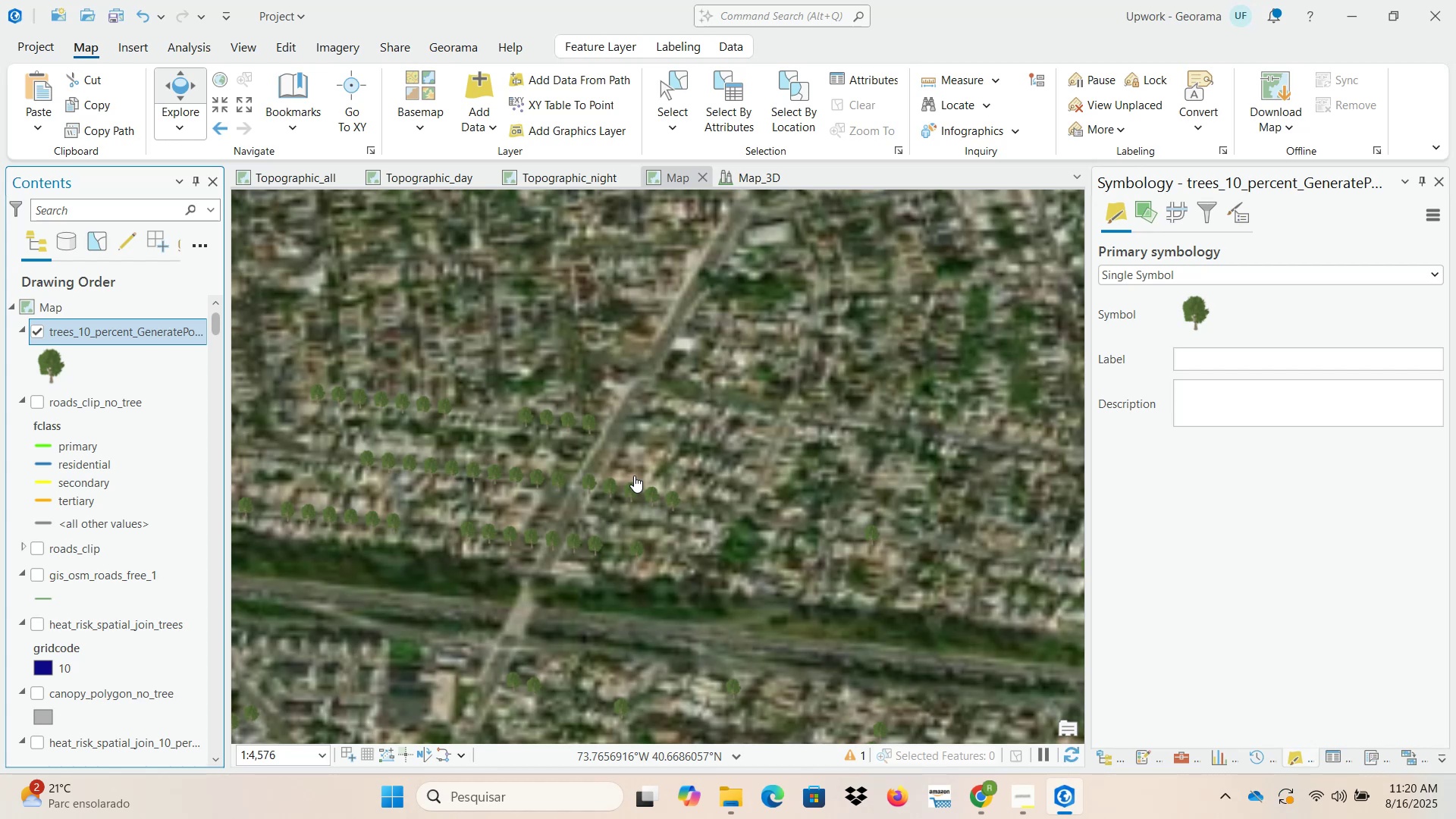 
wait(25.06)
 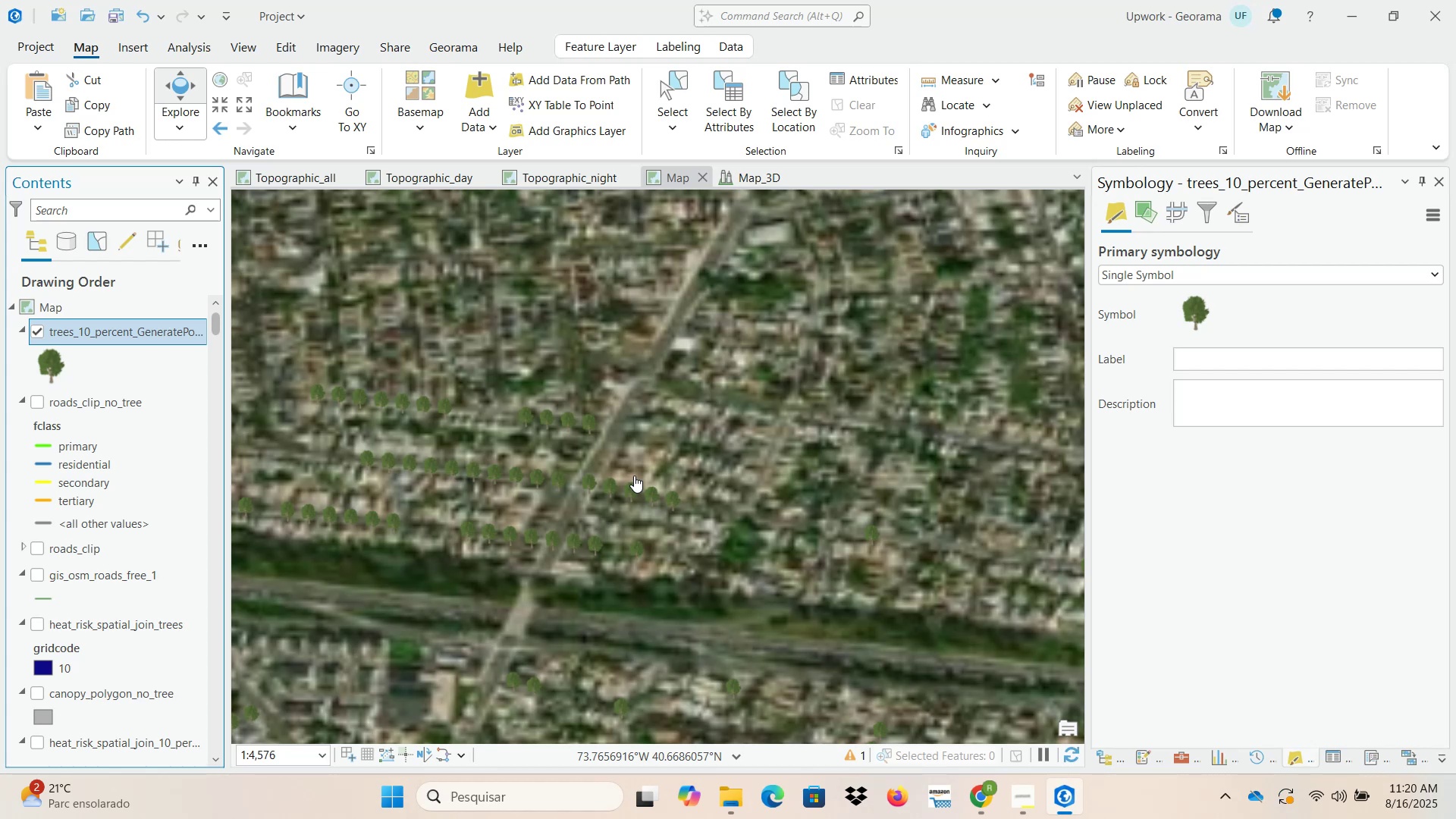 
left_click([36, 404])
 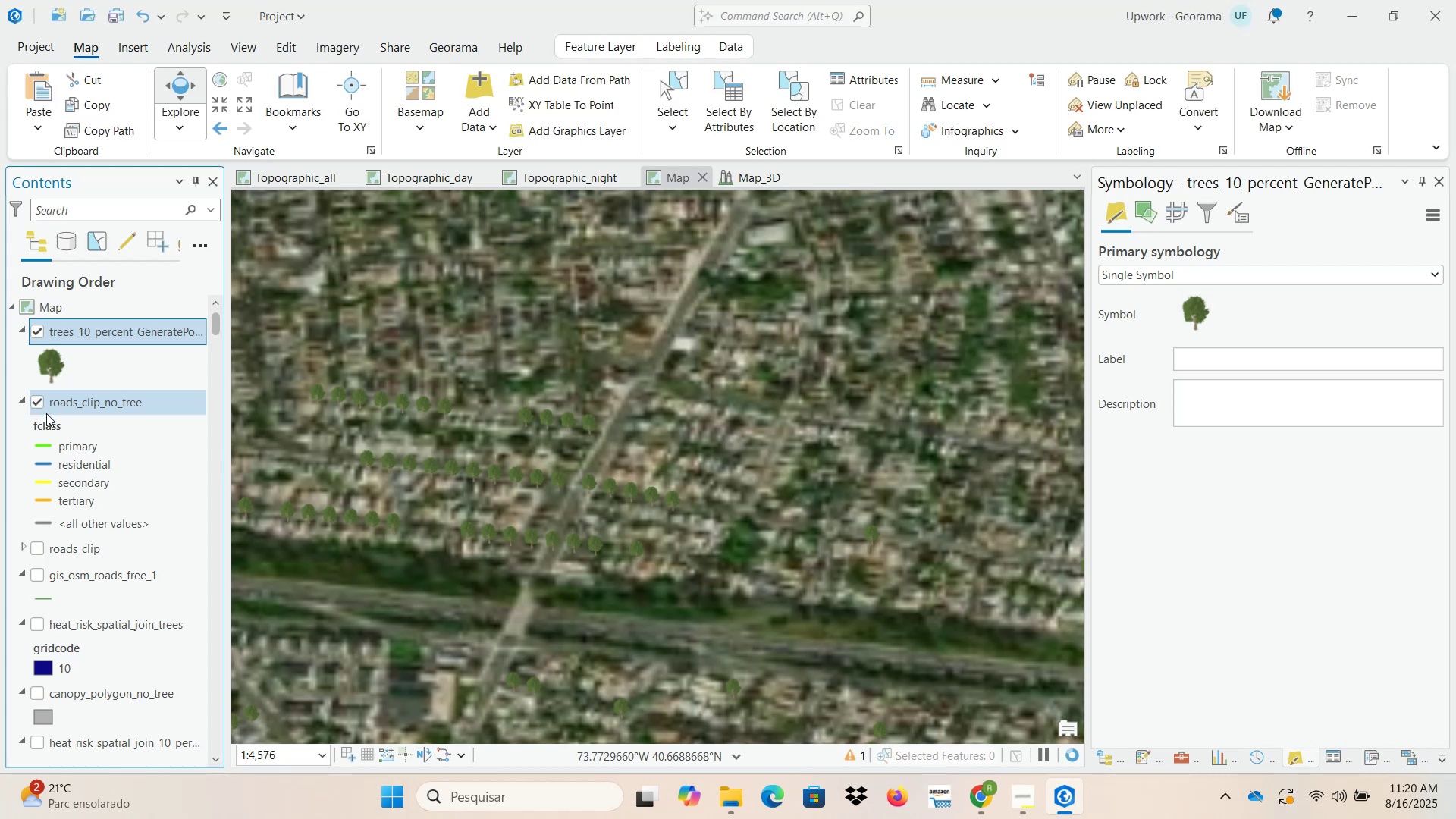 
wait(9.24)
 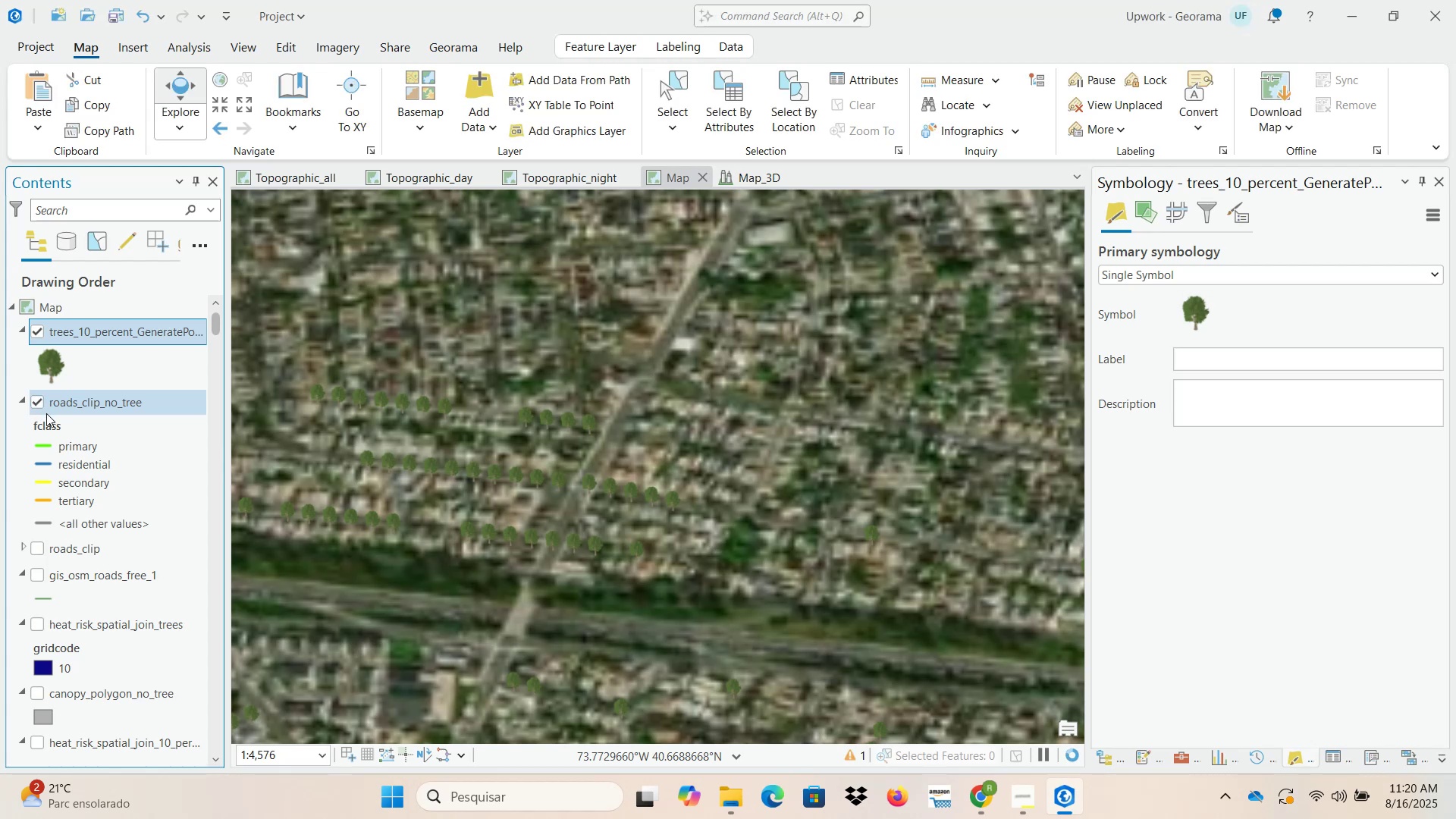 
scroll: coordinate [619, 552], scroll_direction: down, amount: 2.0
 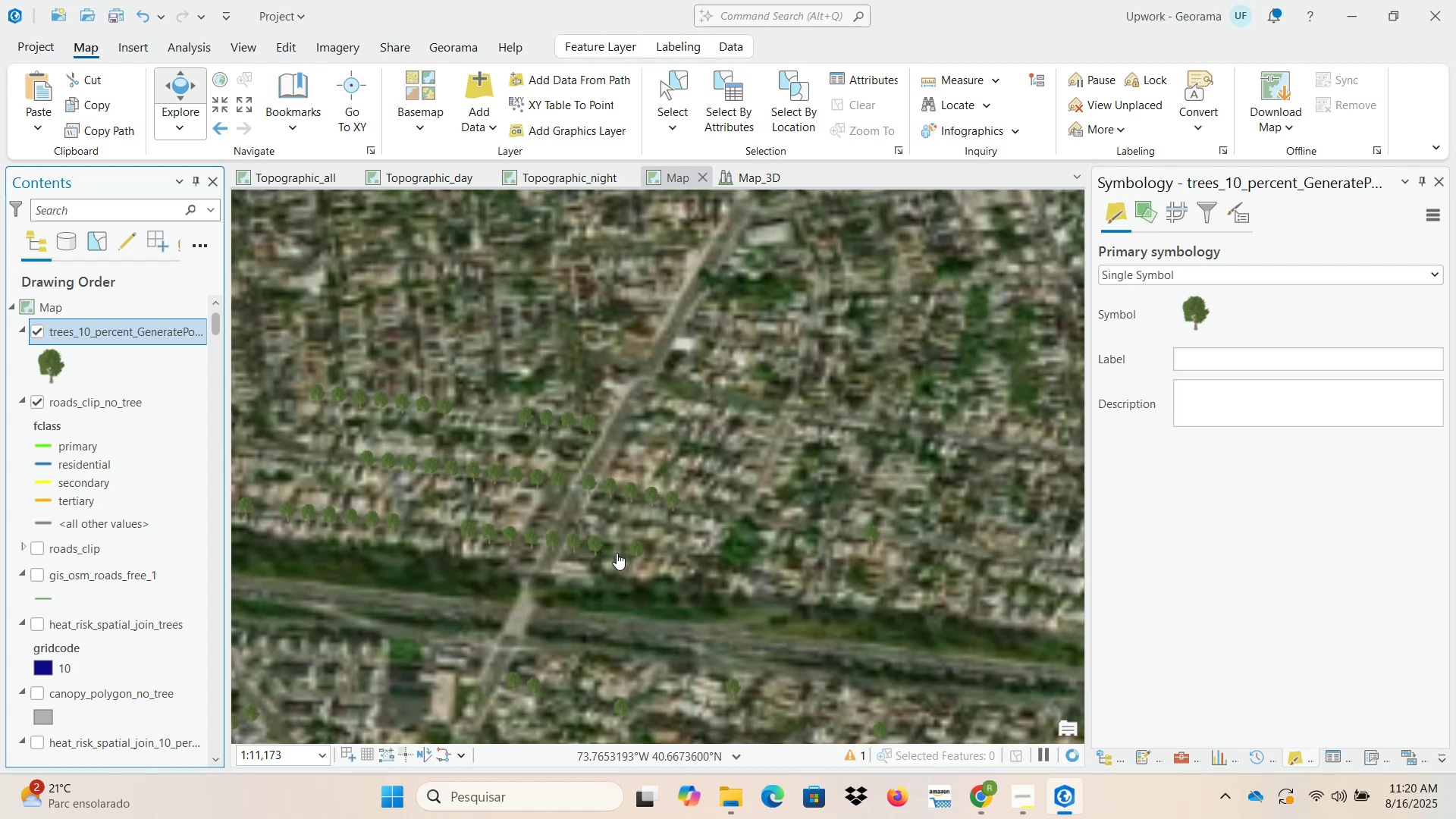 
wait(8.51)
 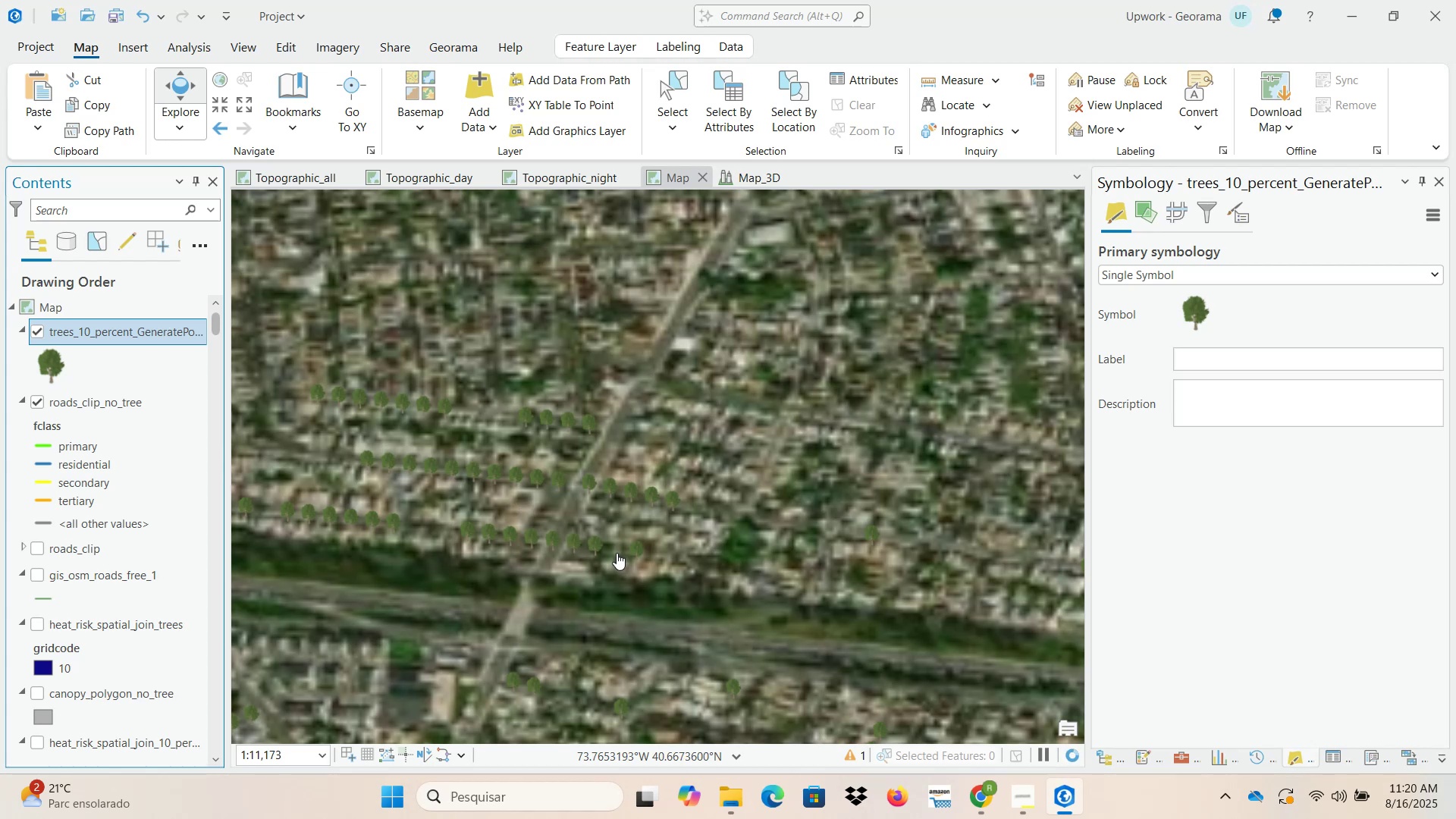 
scroll: coordinate [614, 552], scroll_direction: down, amount: 1.0
 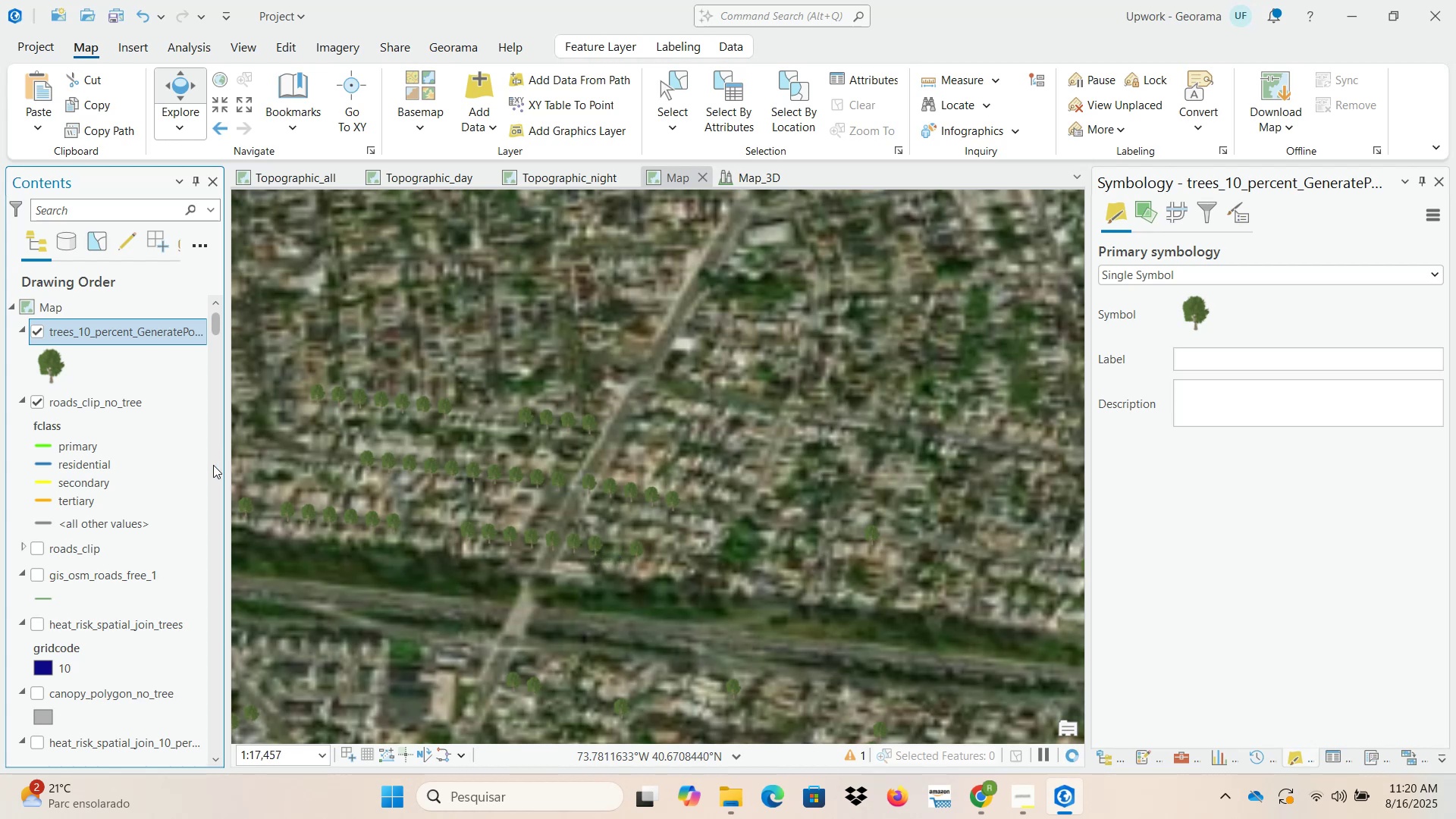 
left_click([225, 465])
 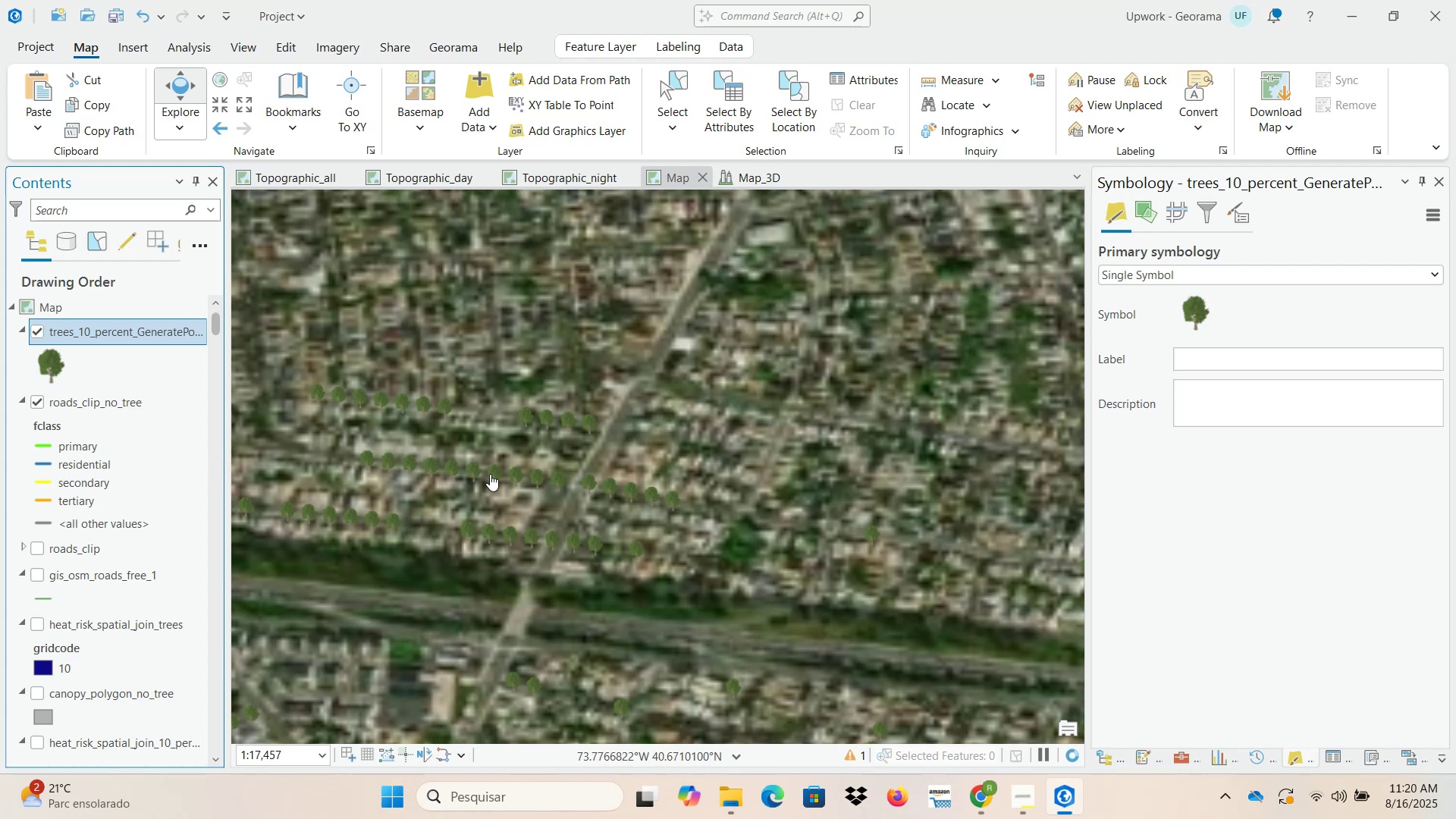 
scroll: coordinate [582, 475], scroll_direction: down, amount: 1.0
 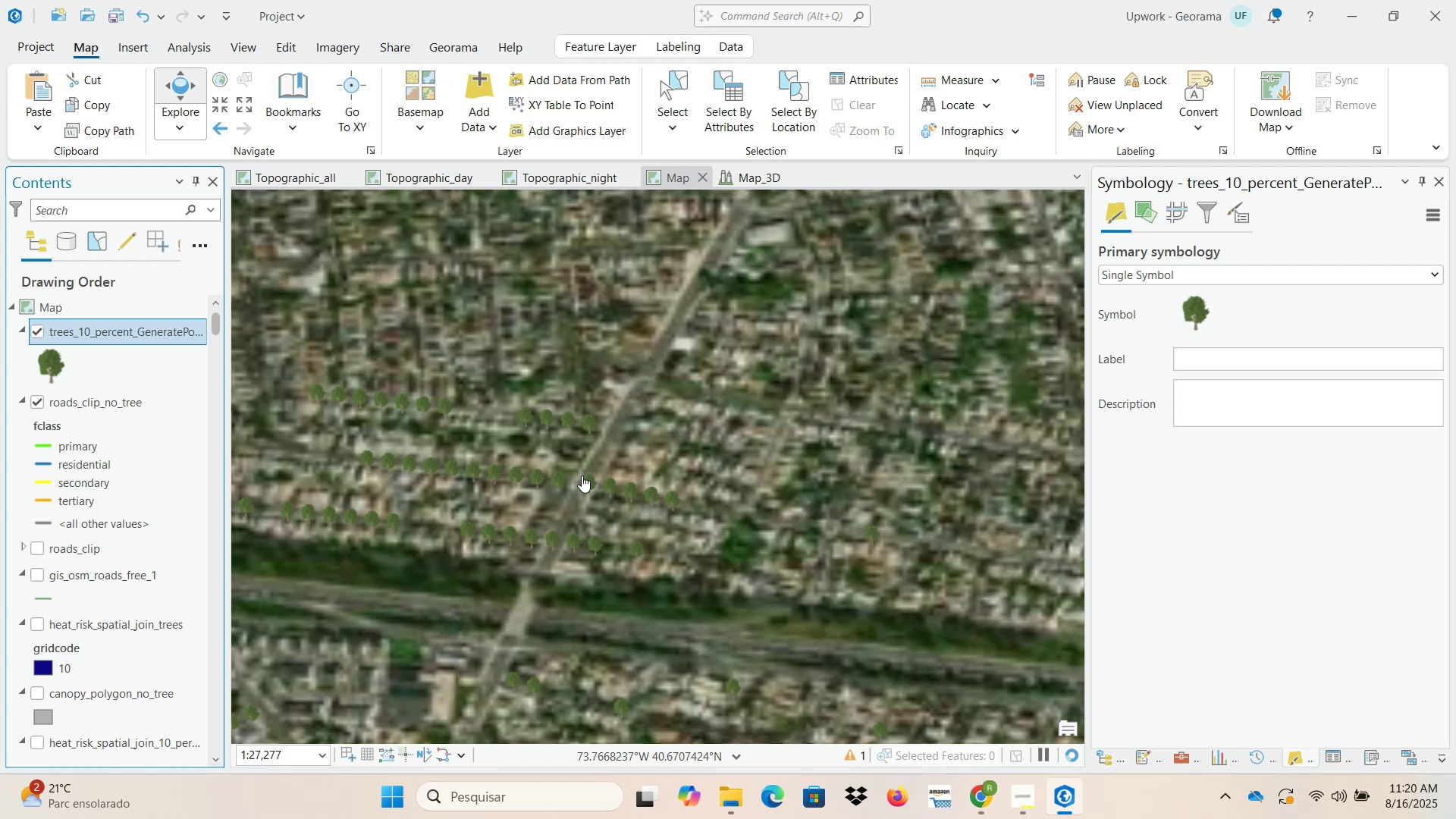 
wait(11.04)
 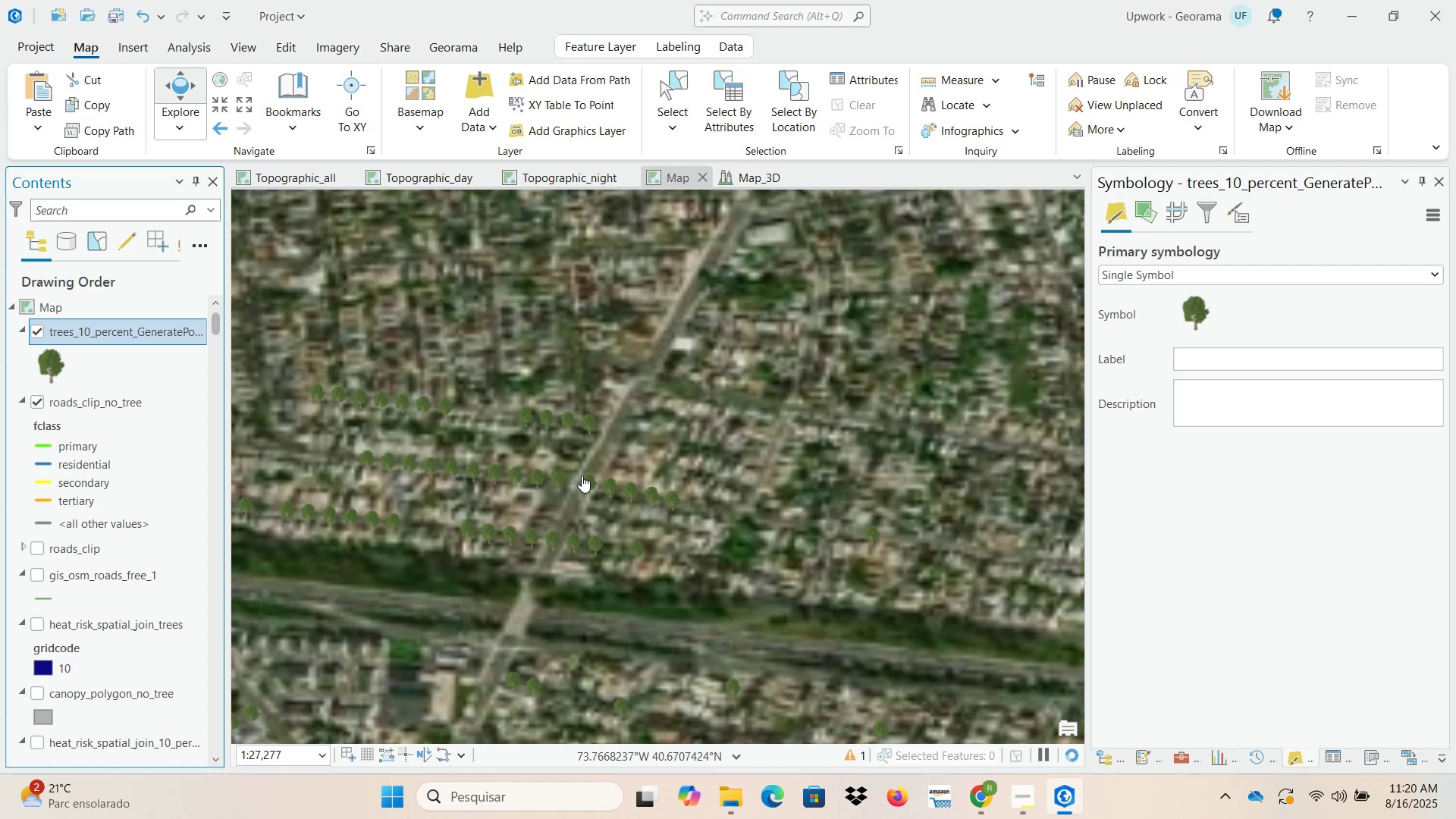 
scroll: coordinate [582, 475], scroll_direction: down, amount: 2.0
 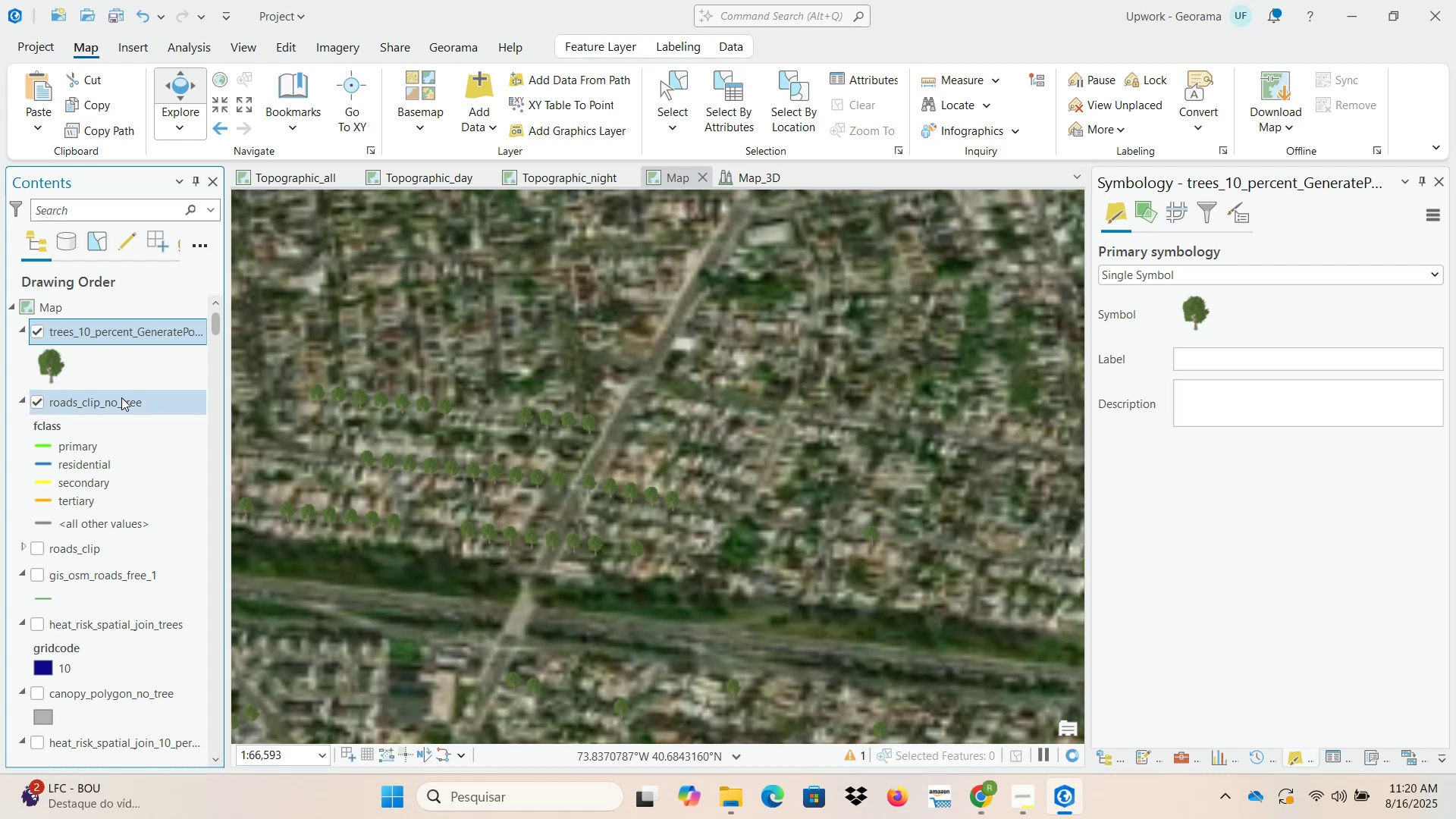 
scroll: coordinate [626, 549], scroll_direction: up, amount: 6.0
 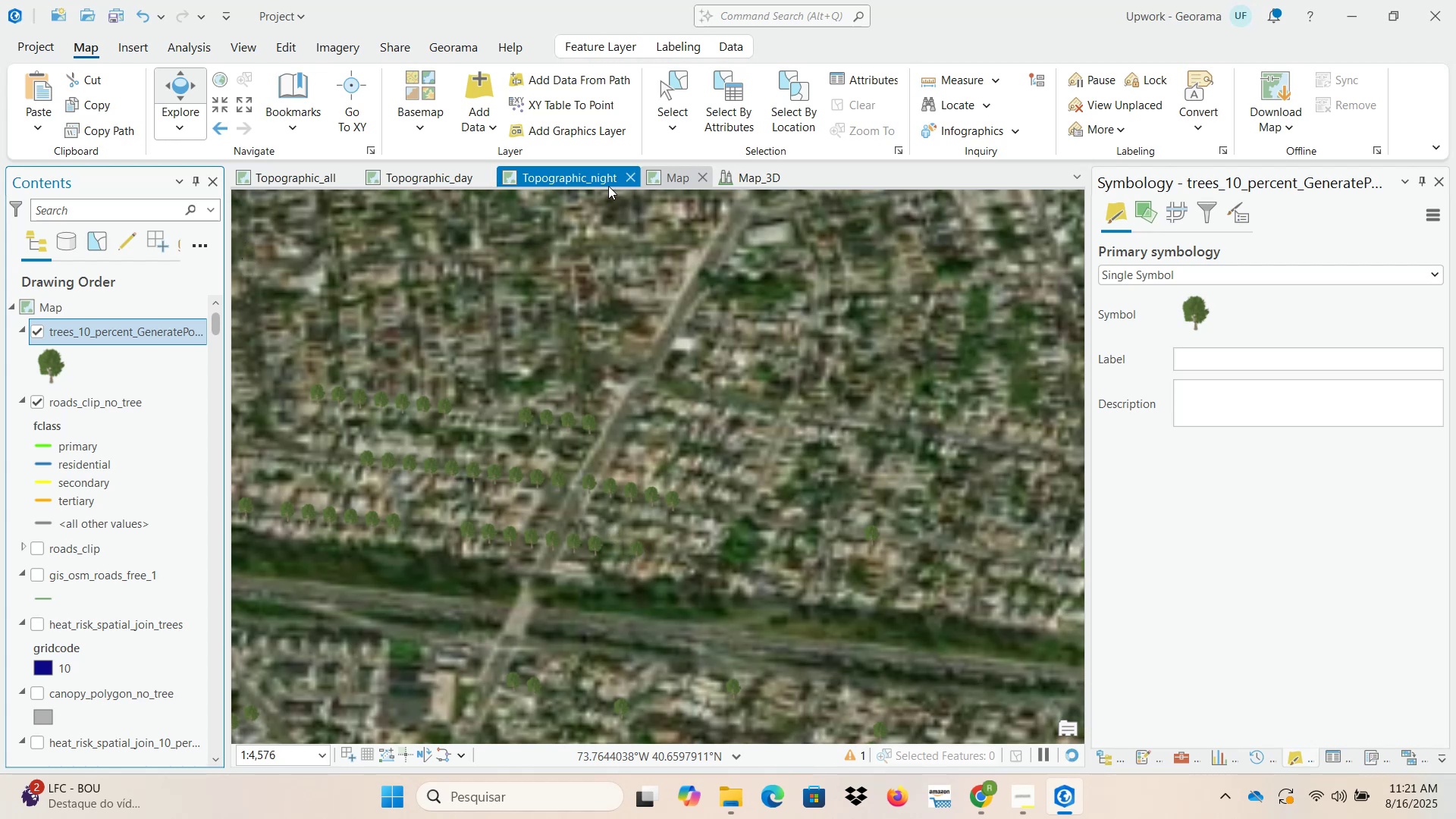 
left_click([676, 186])
 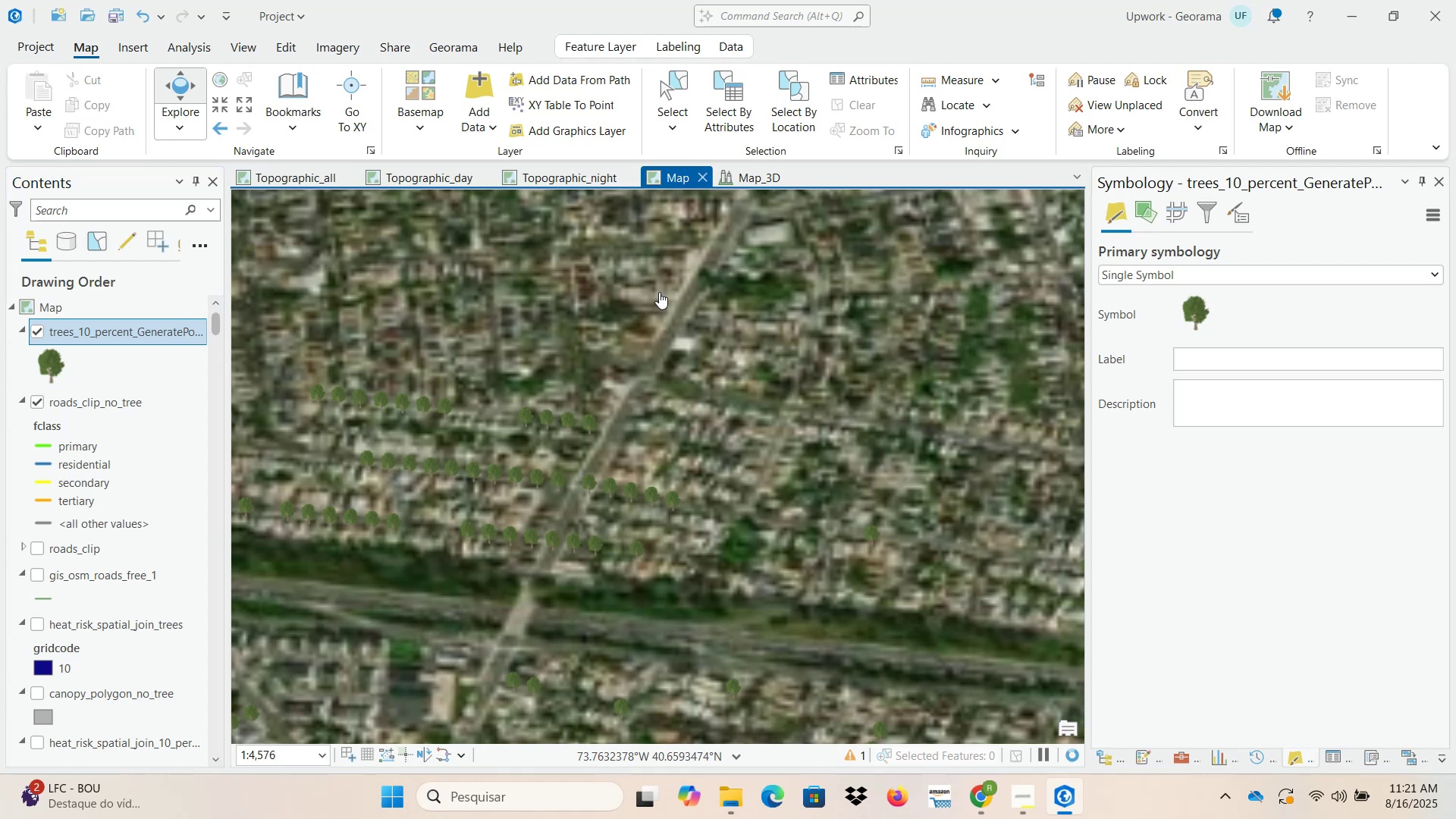 
scroll: coordinate [632, 506], scroll_direction: up, amount: 2.0
 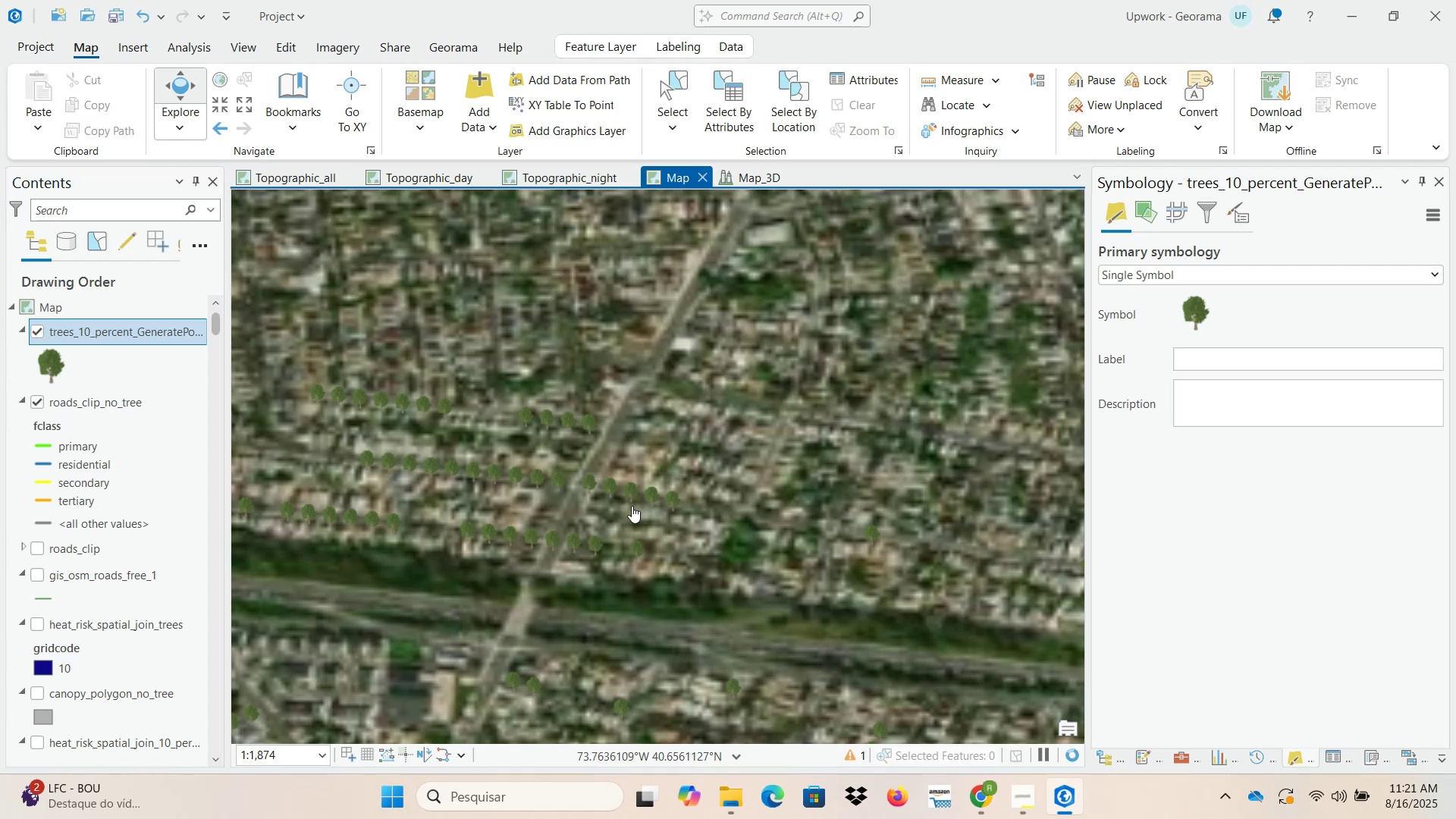 
wait(9.51)
 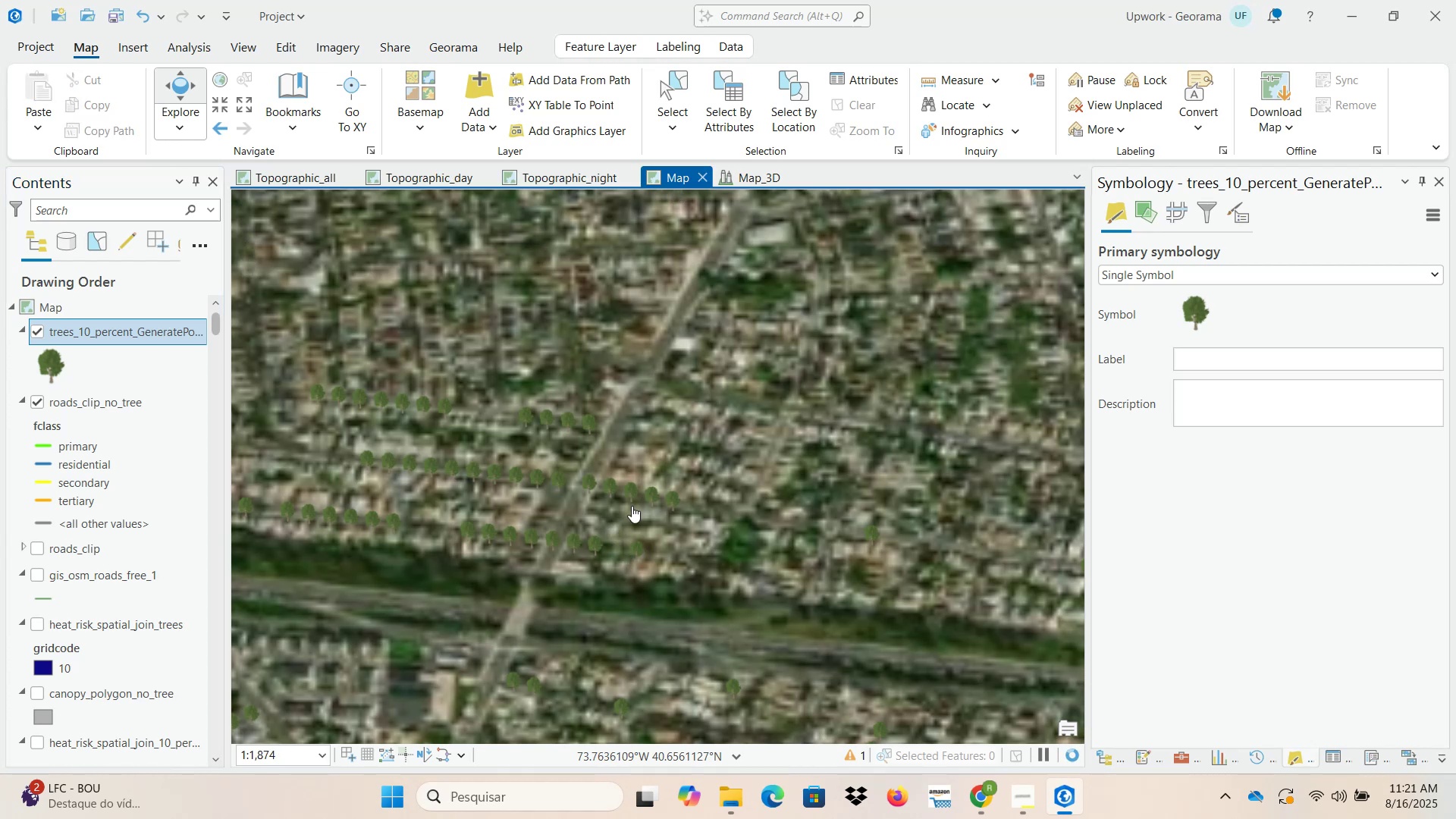 
left_click([122, 404])
 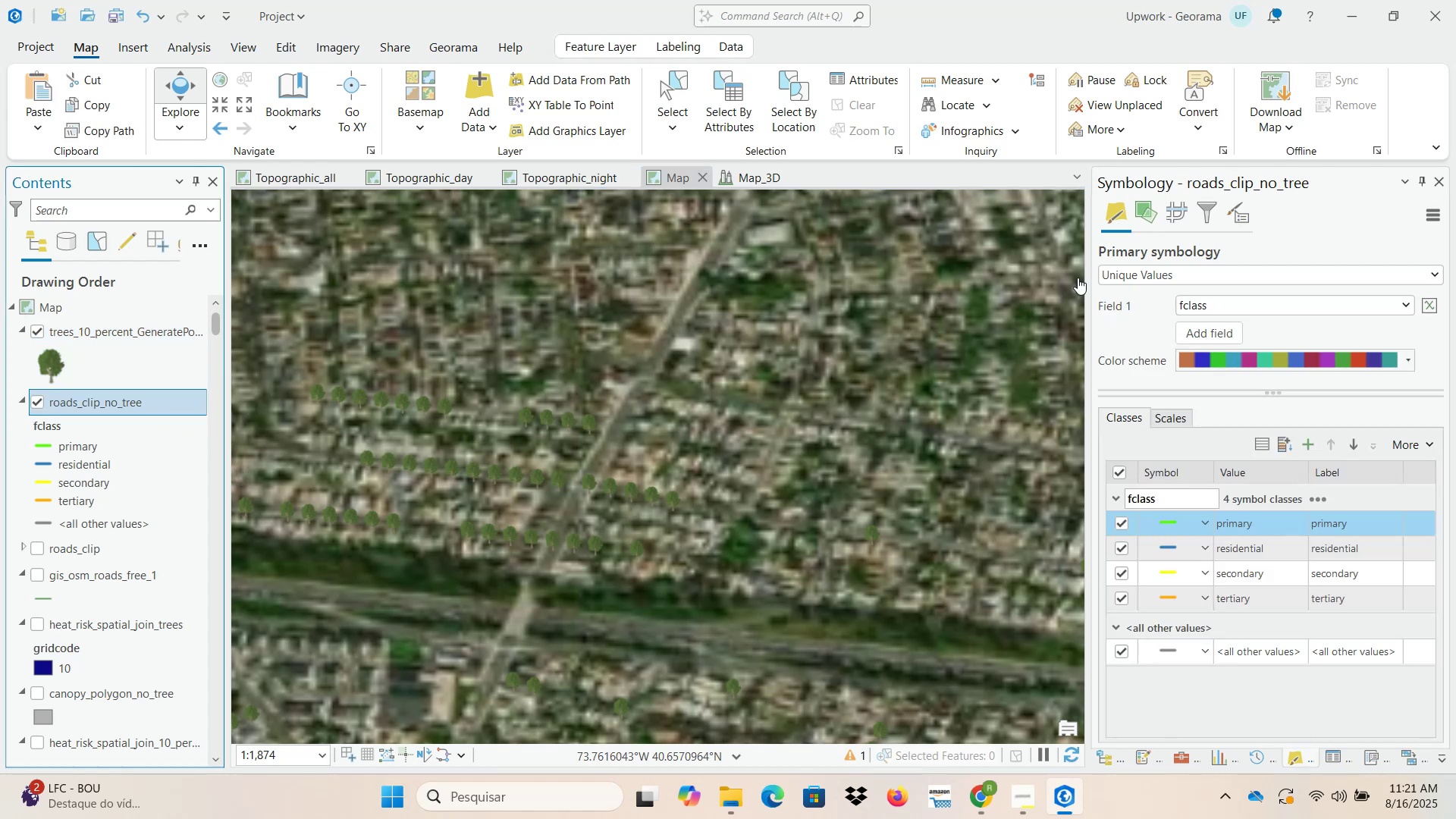 
left_click([1438, 186])
 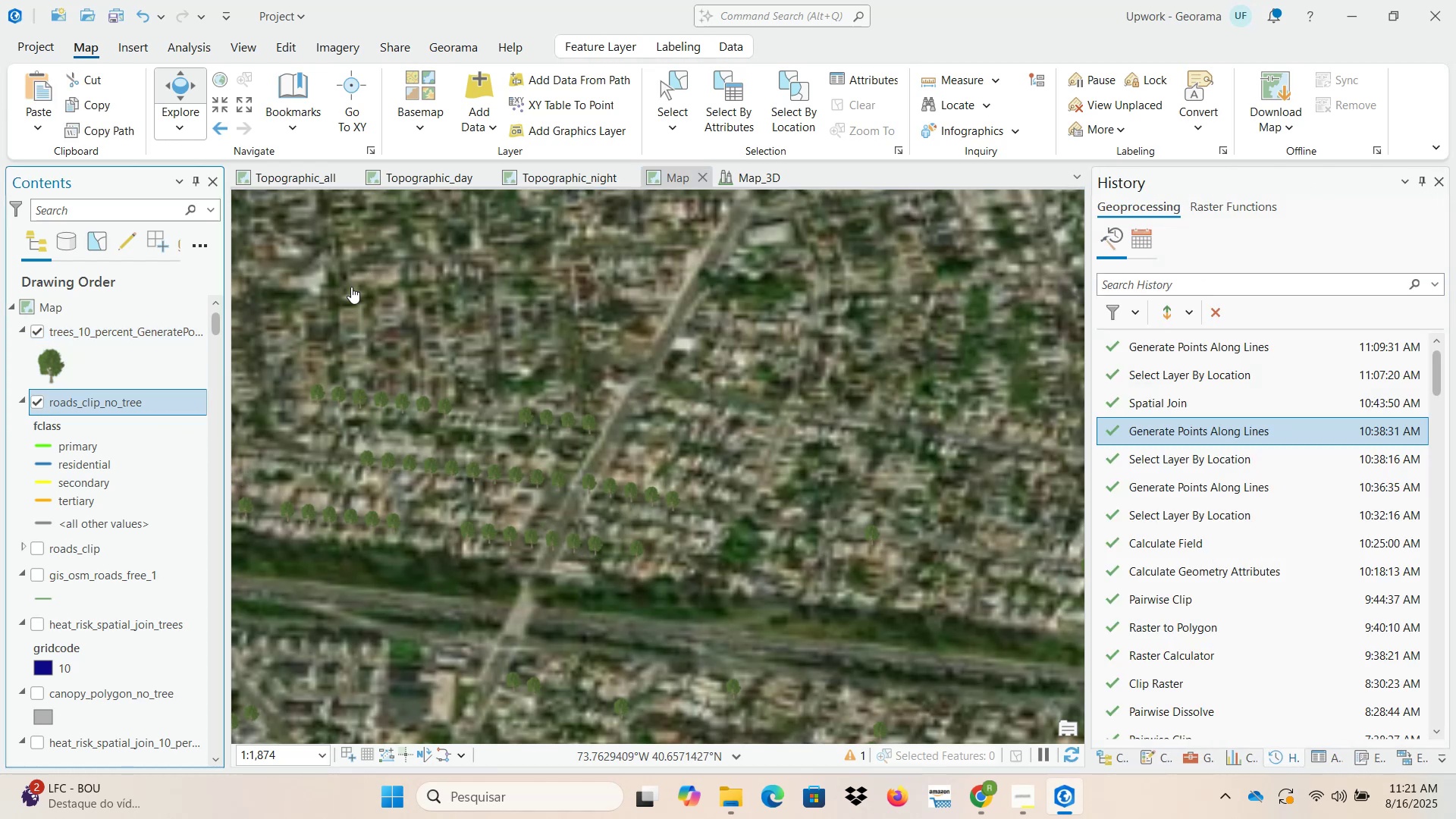 
left_click([85, 337])
 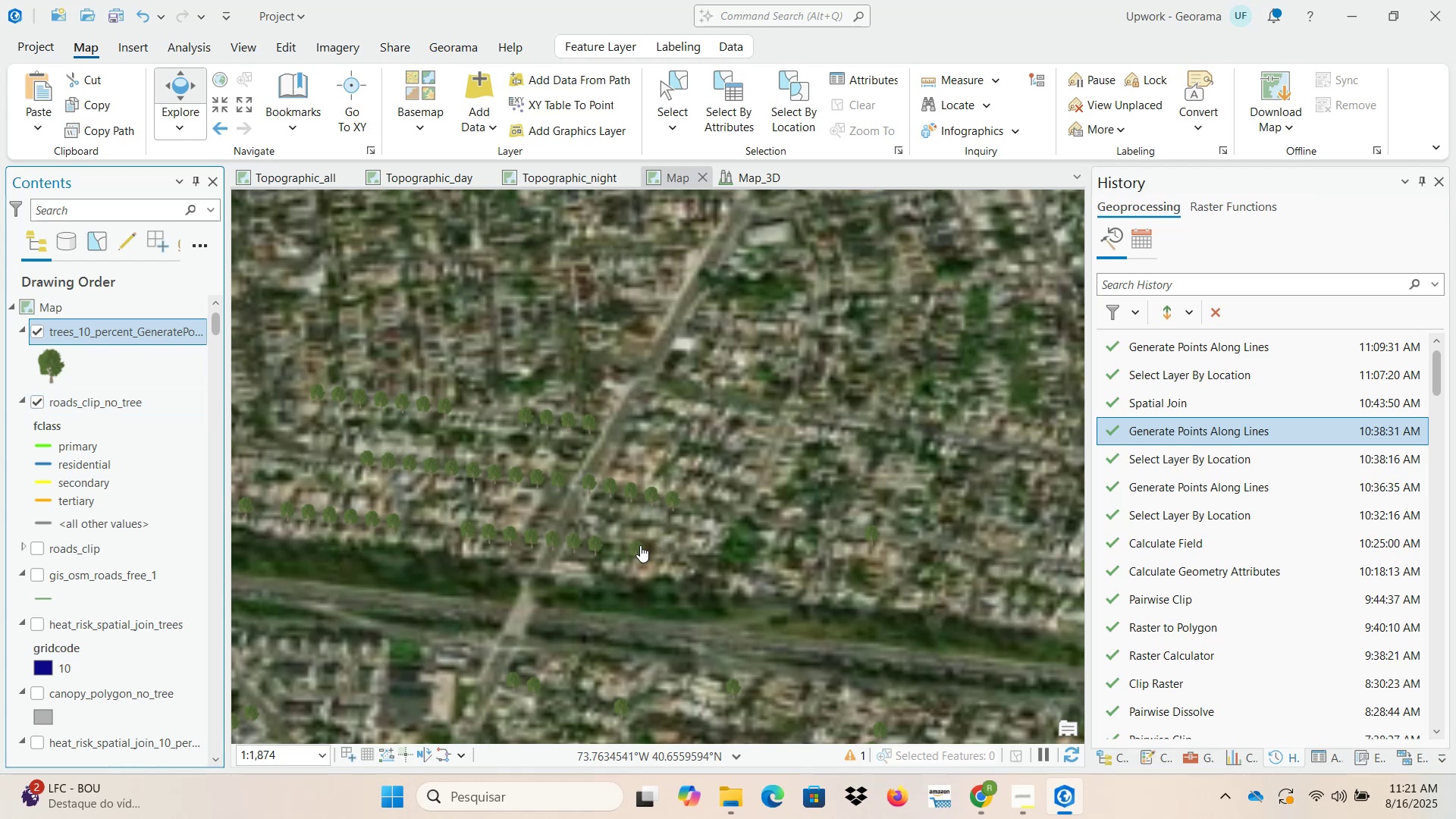 
scroll: coordinate [576, 549], scroll_direction: up, amount: 1.0
 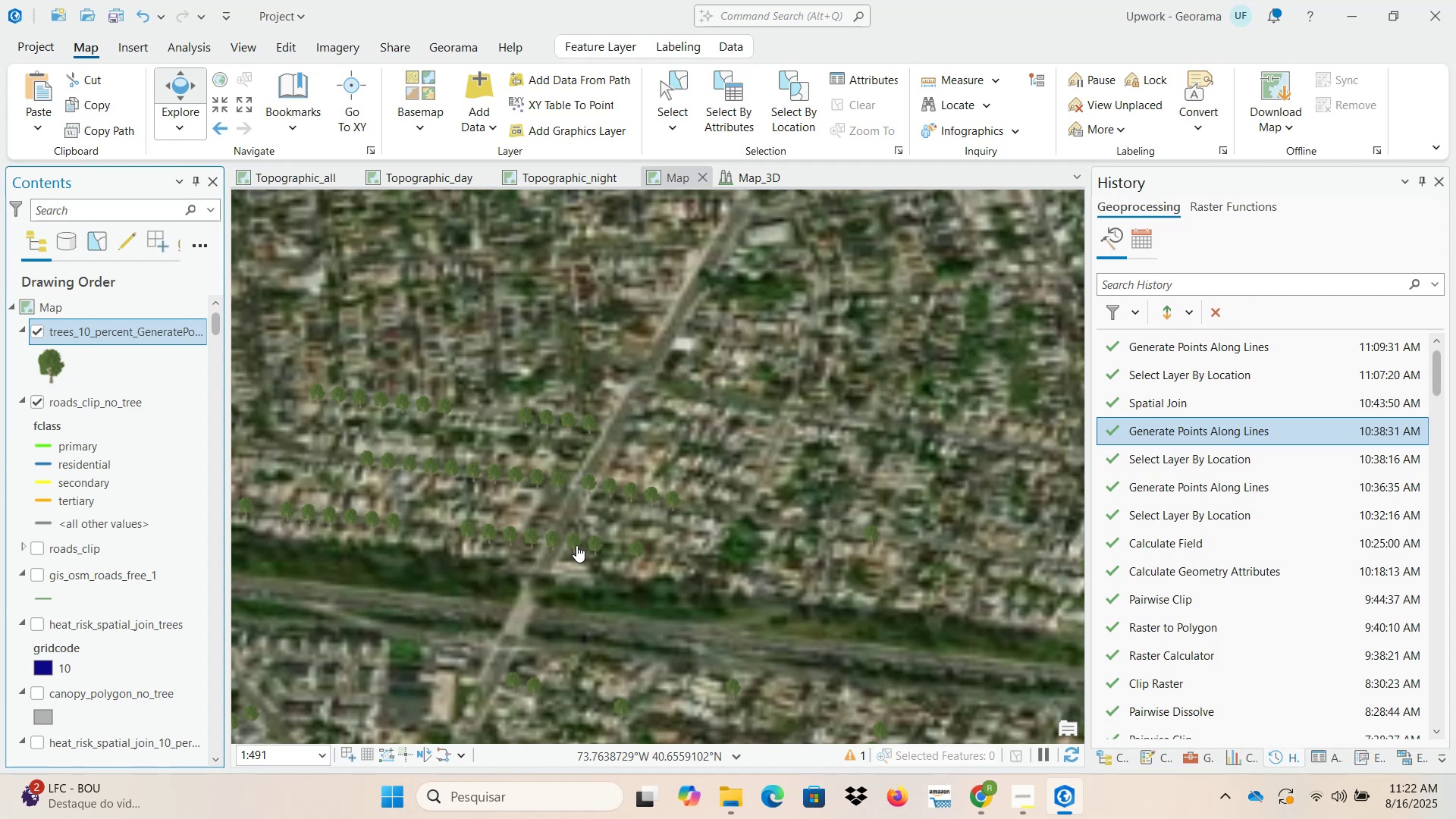 
wait(67.66)
 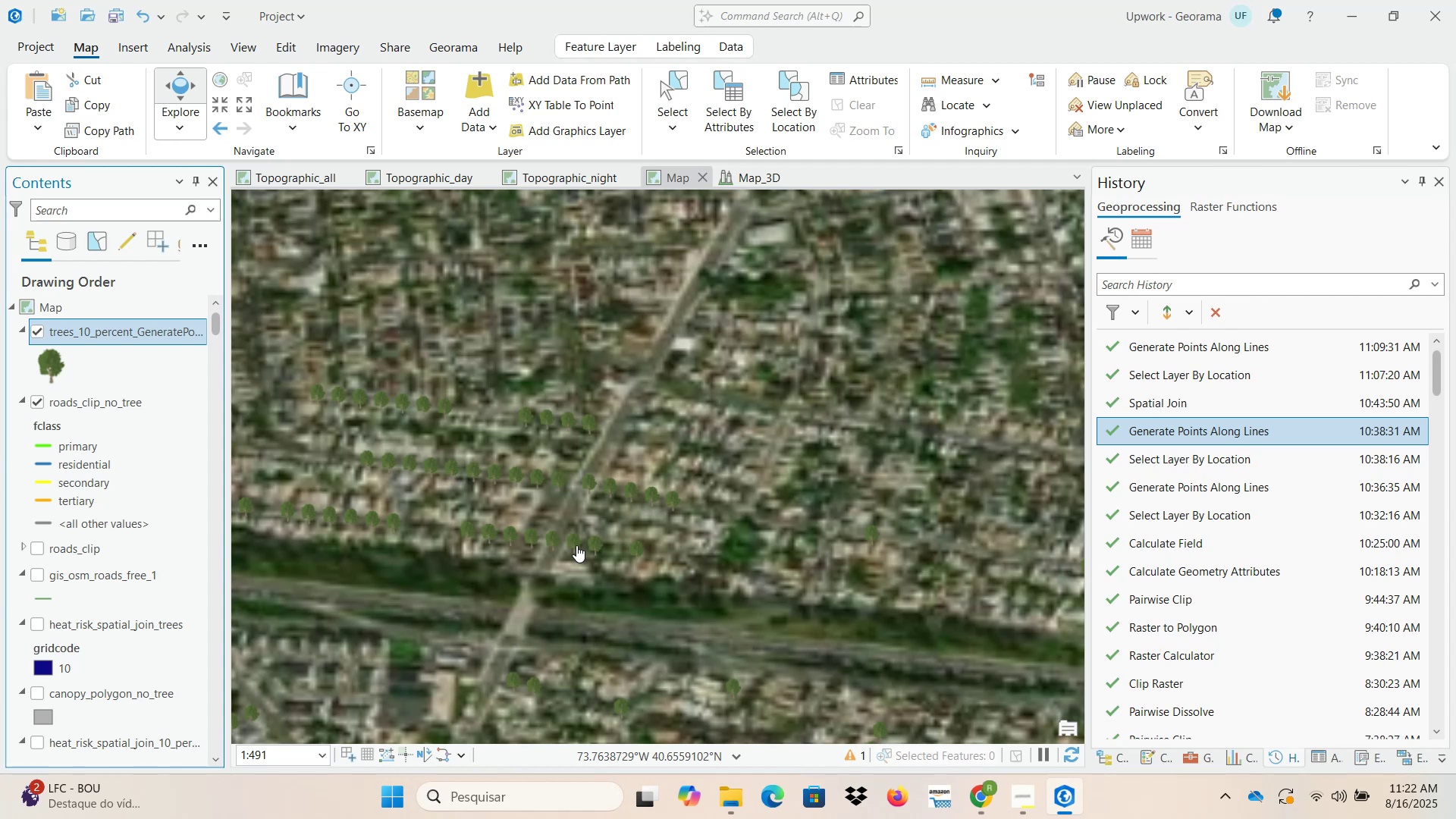 
scroll: coordinate [570, 478], scroll_direction: down, amount: 3.0
 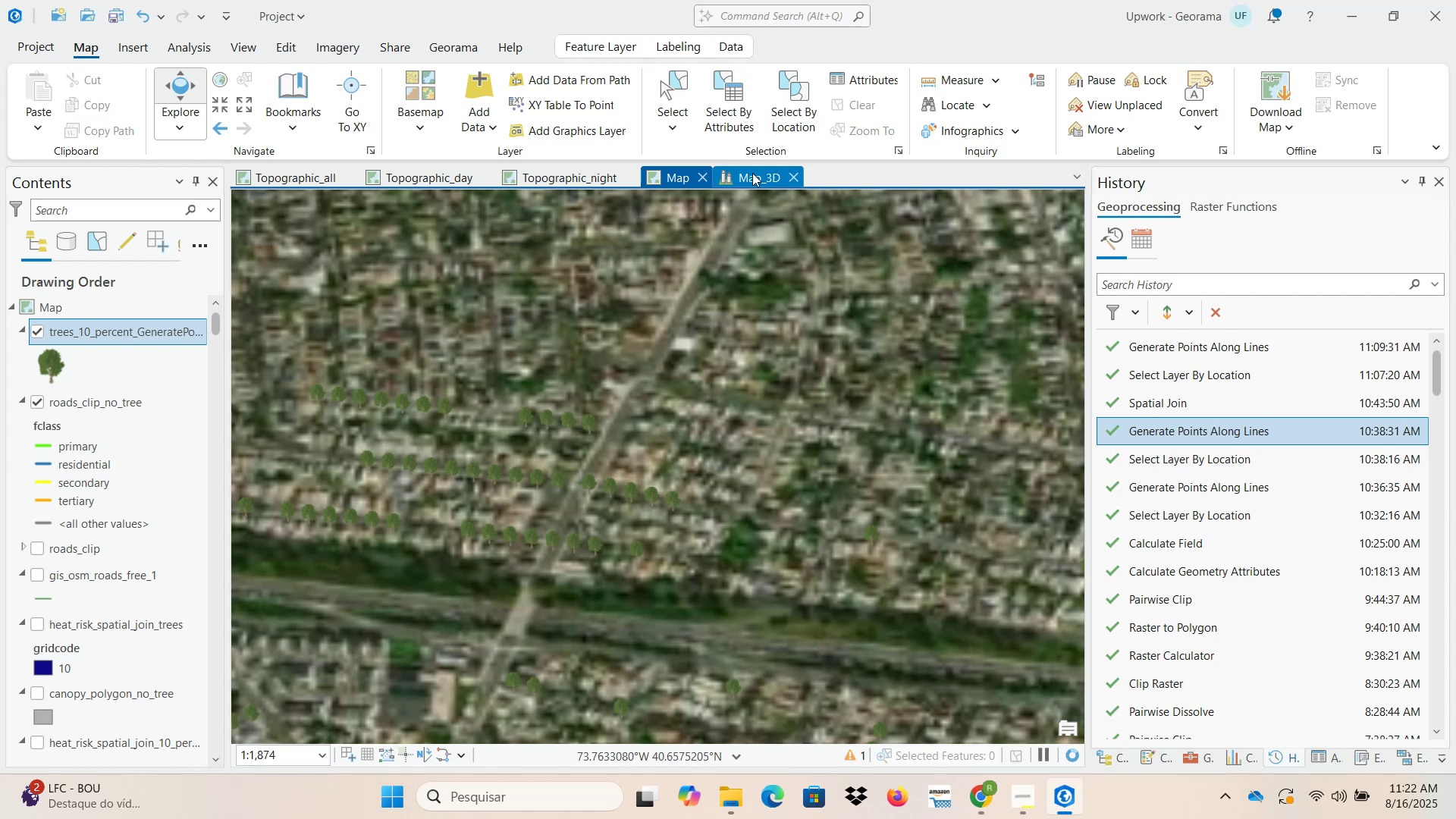 
left_click([747, 176])
 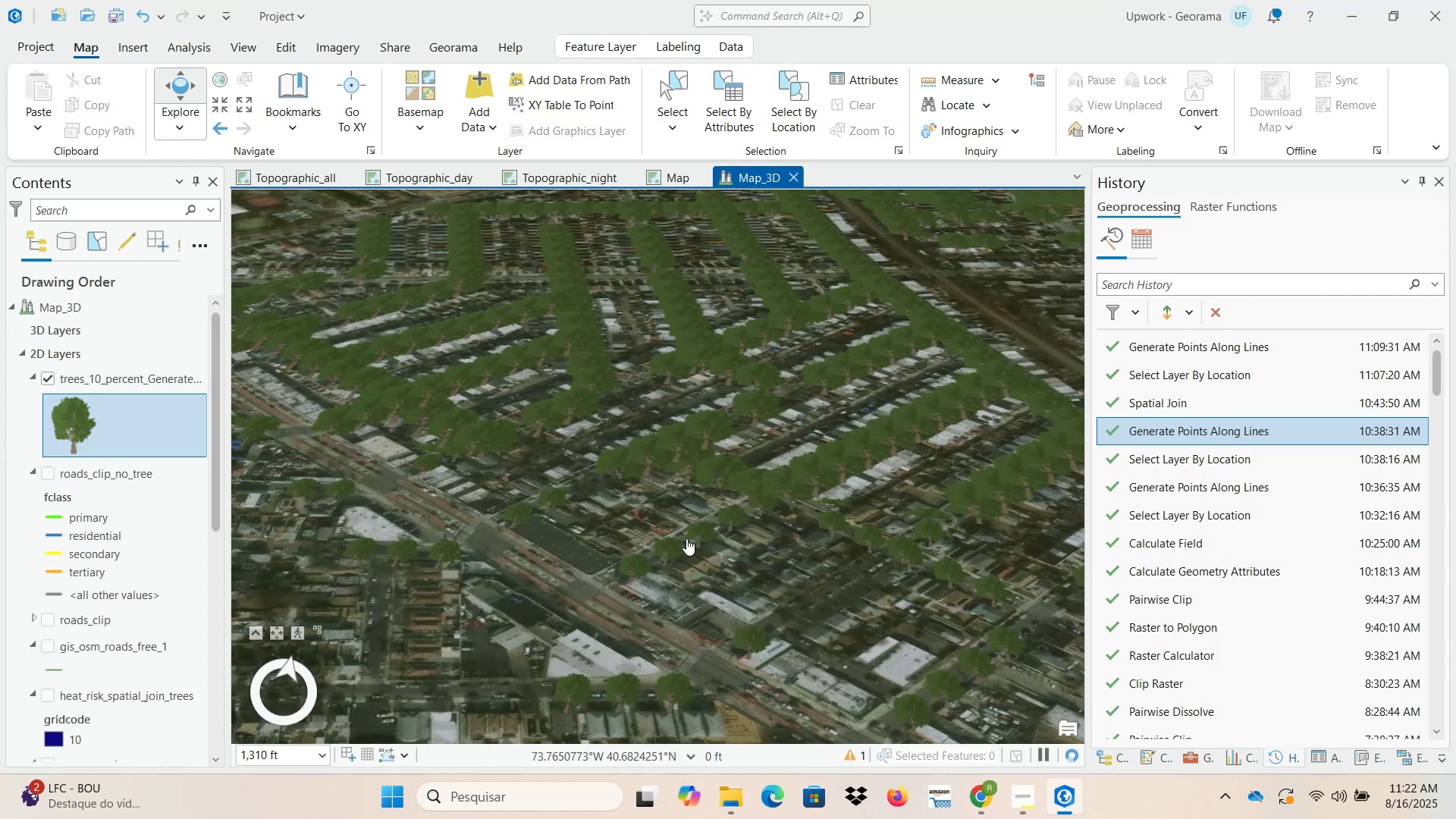 
left_click([662, 174])
 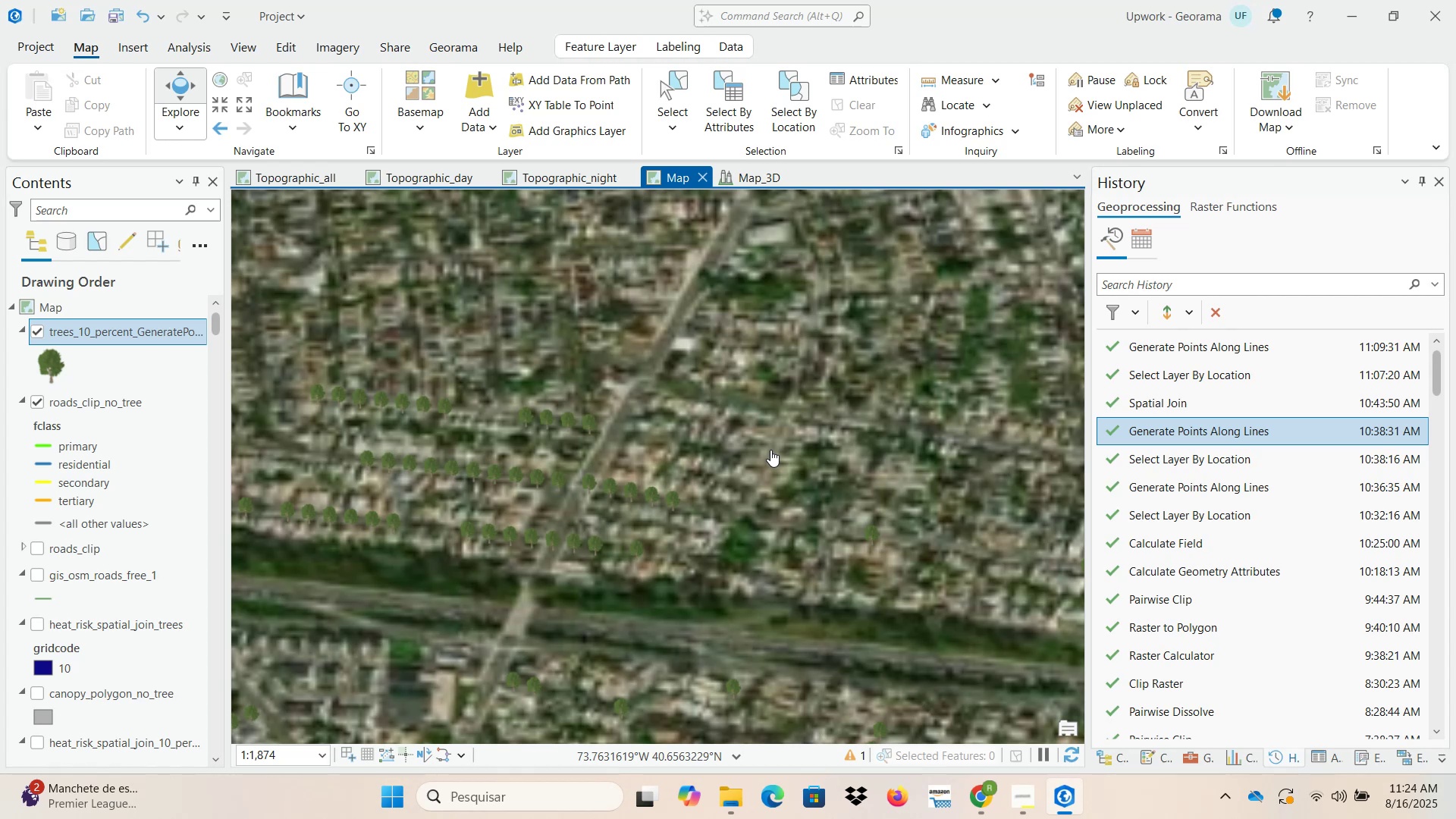 
wait(100.19)
 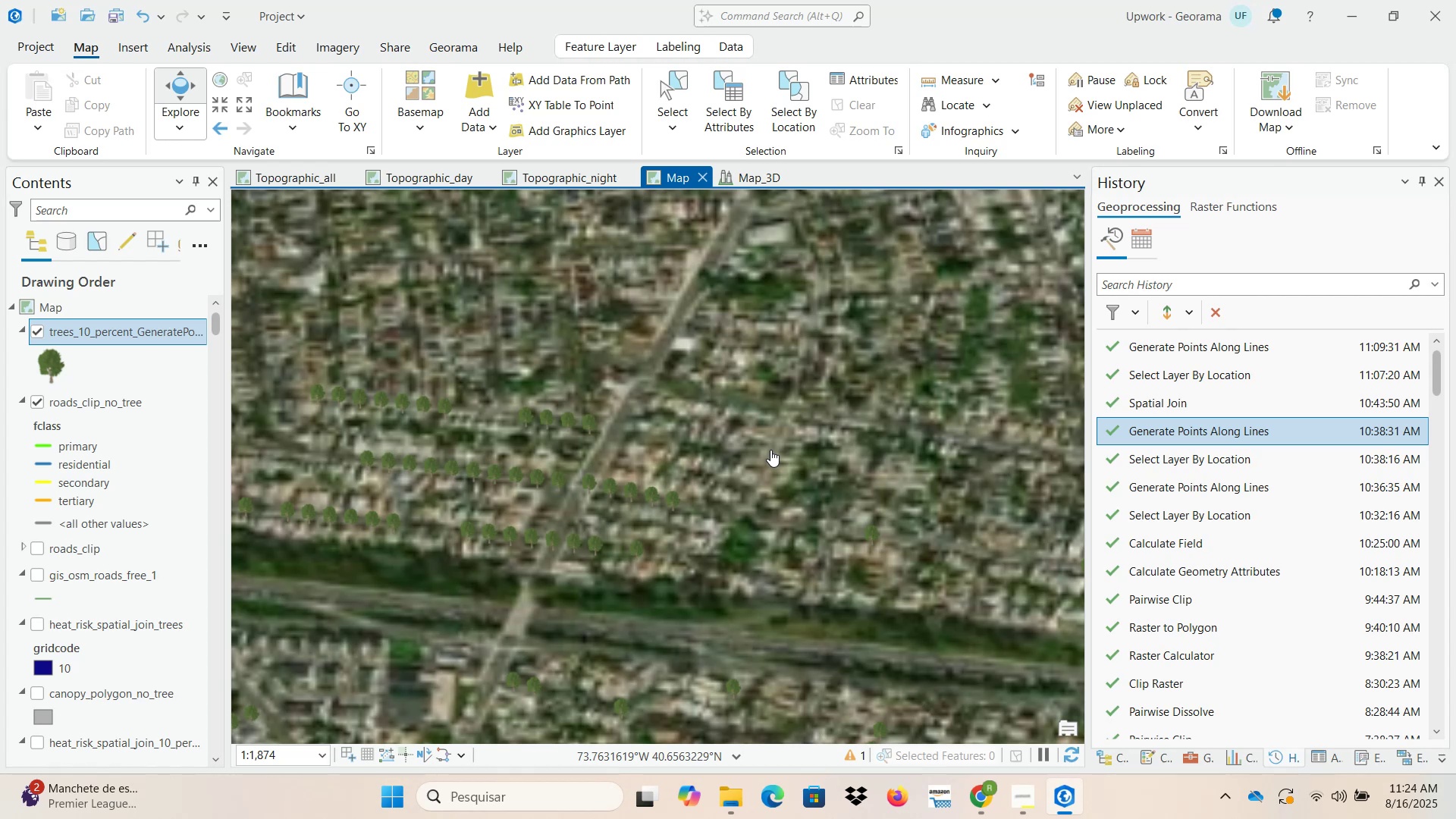 
left_click([179, 48])
 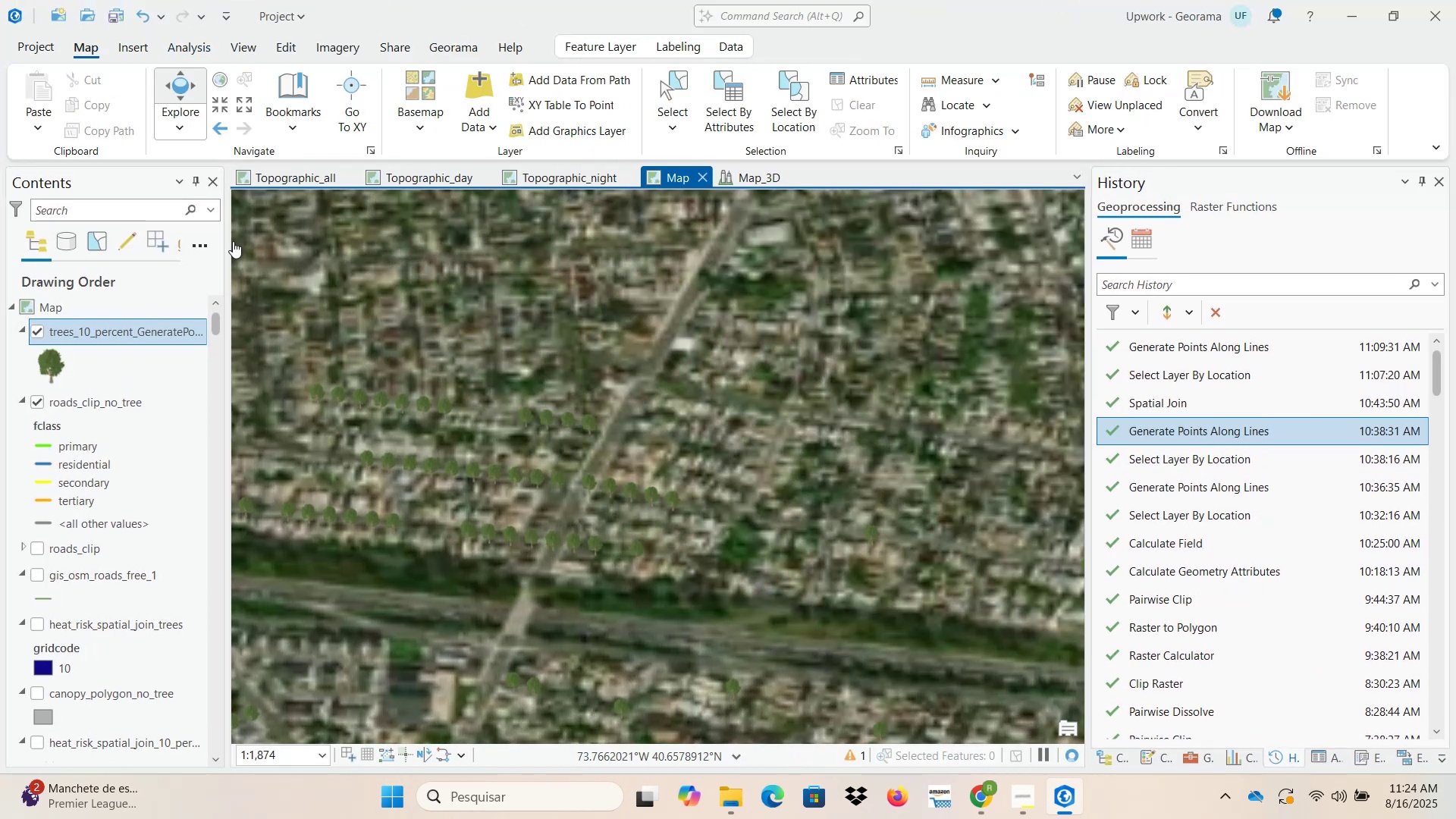 
left_click([105, 19])
 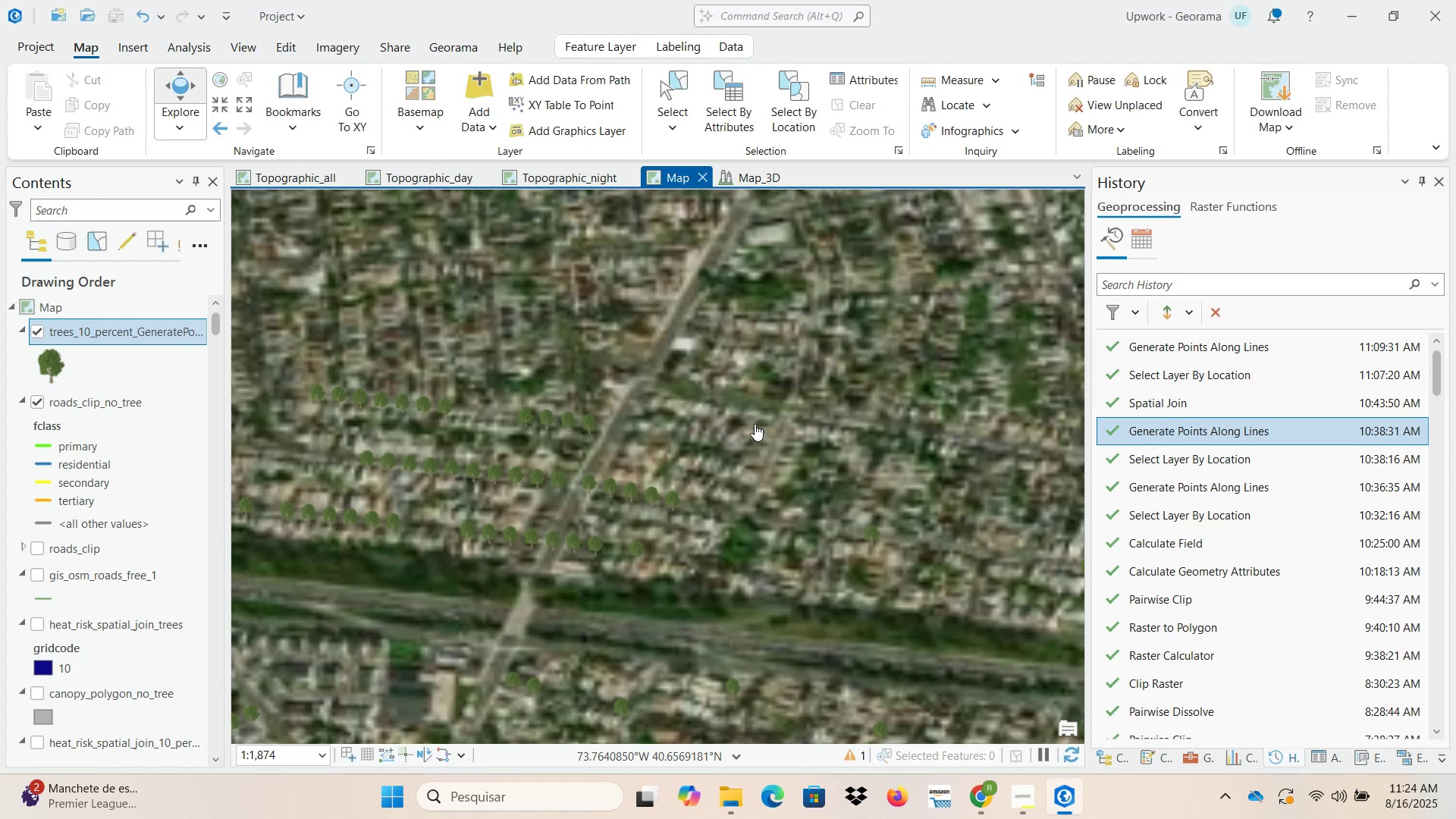 
wait(5.62)
 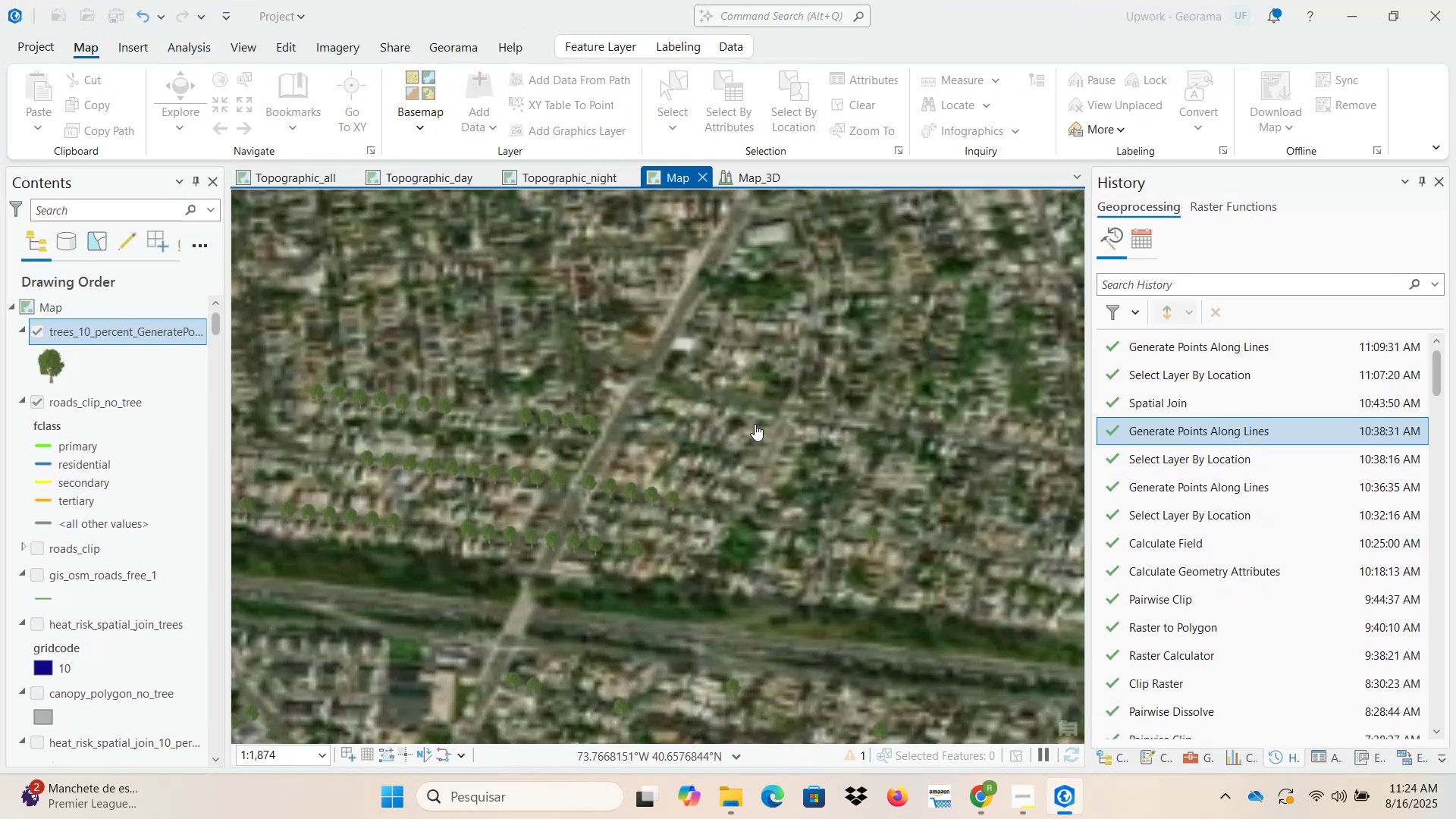 
left_click([1079, 754])
 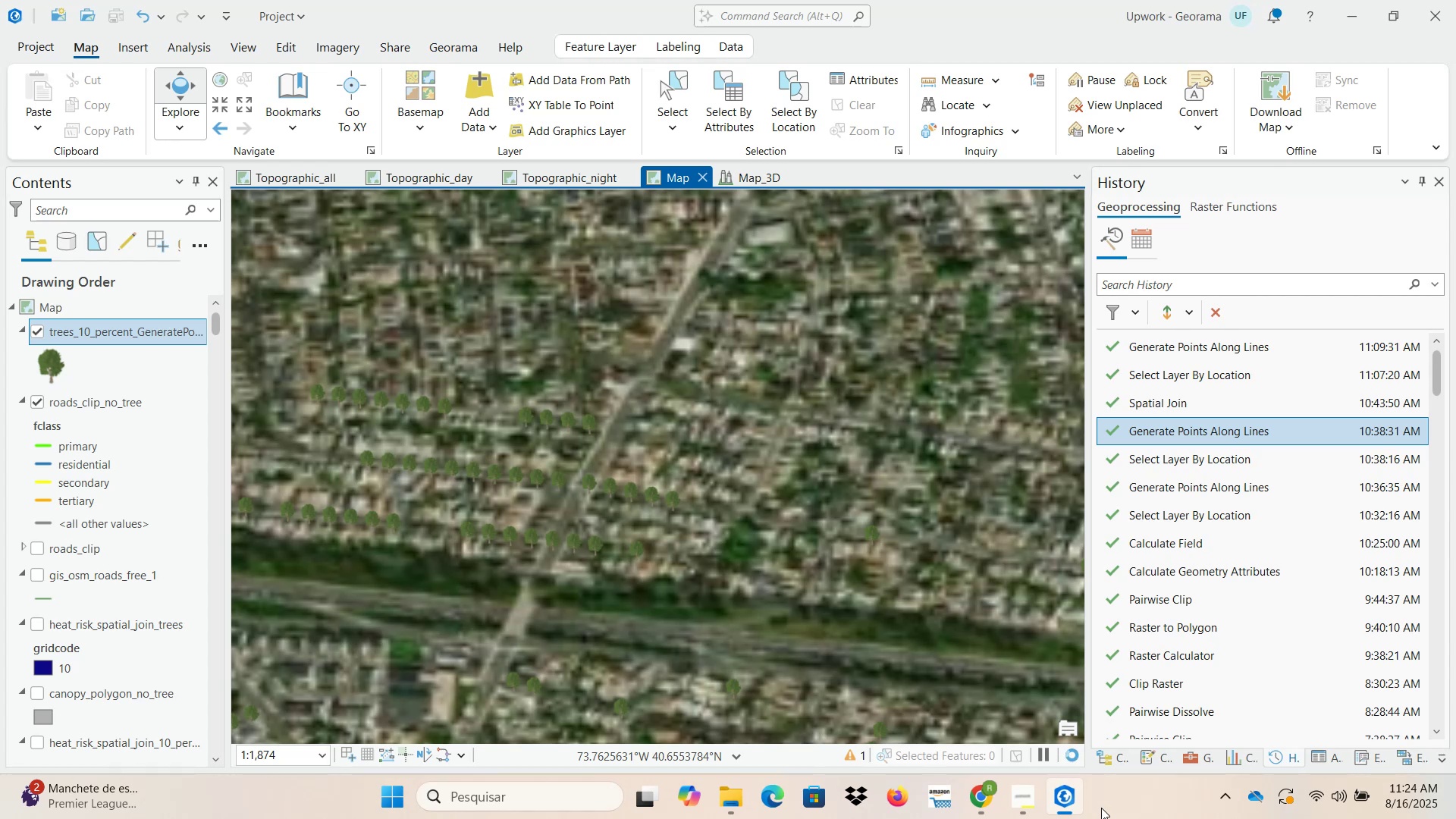 
wait(30.06)
 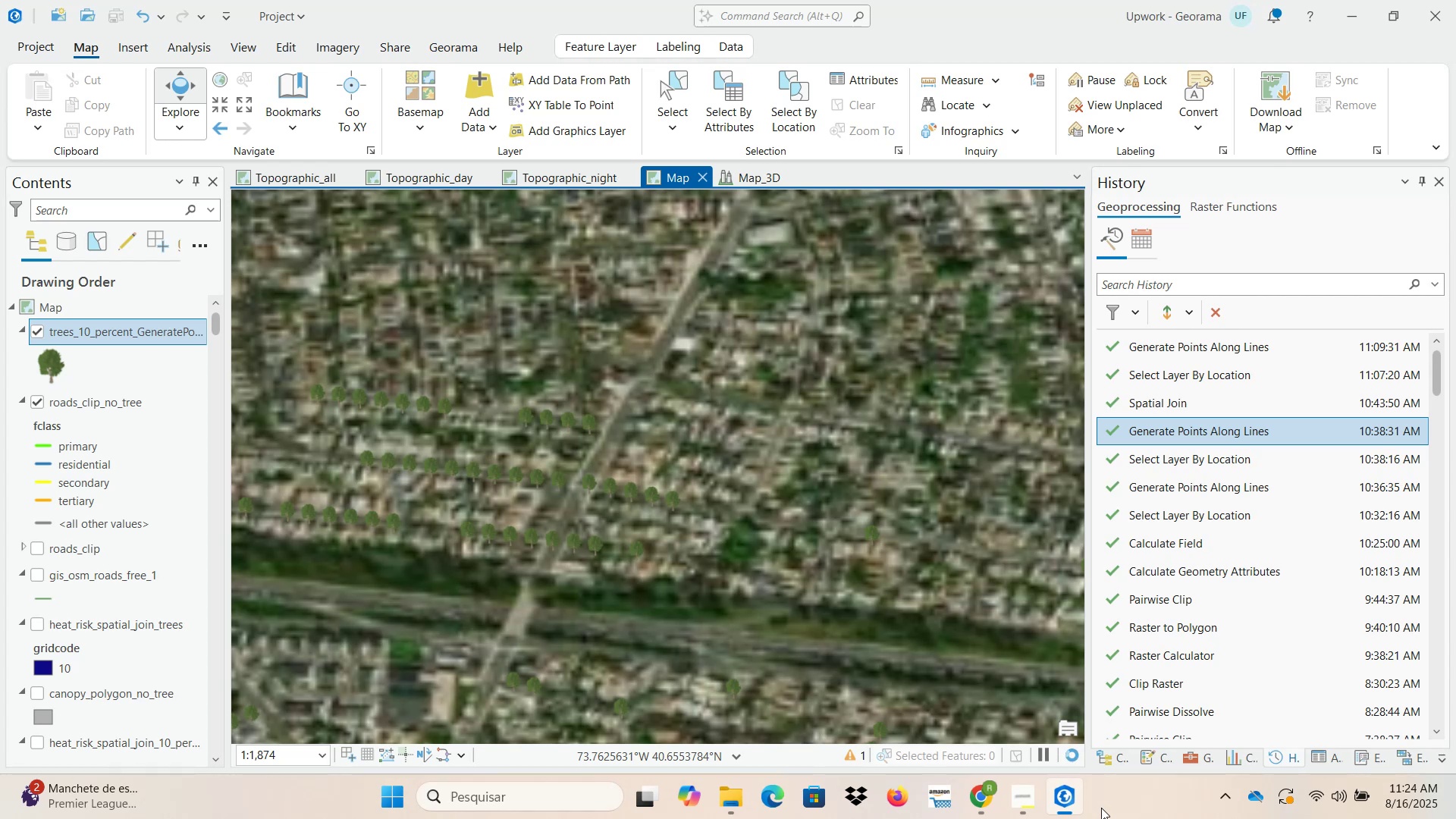 
left_click([984, 799])
 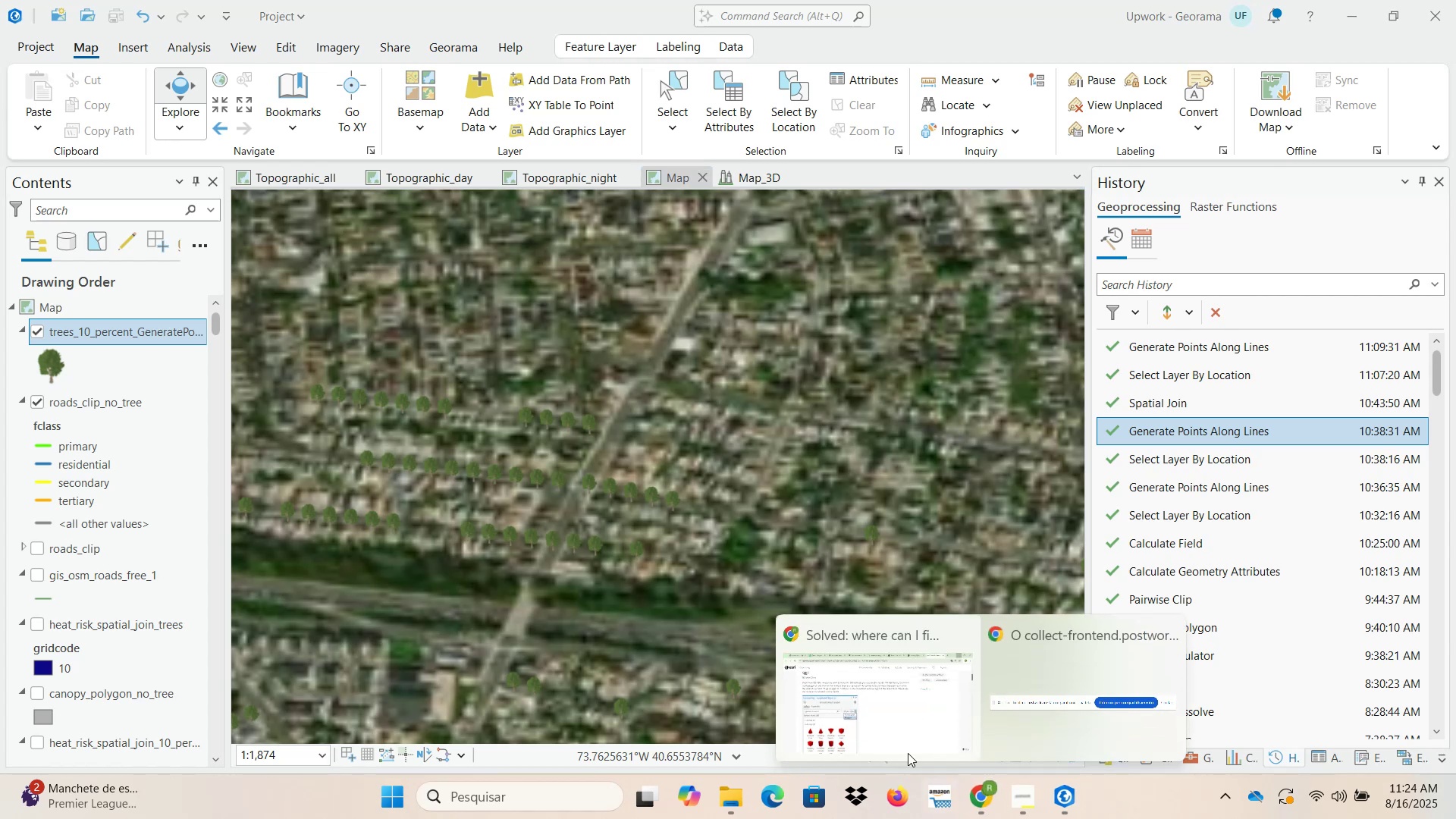 
left_click([843, 698])
 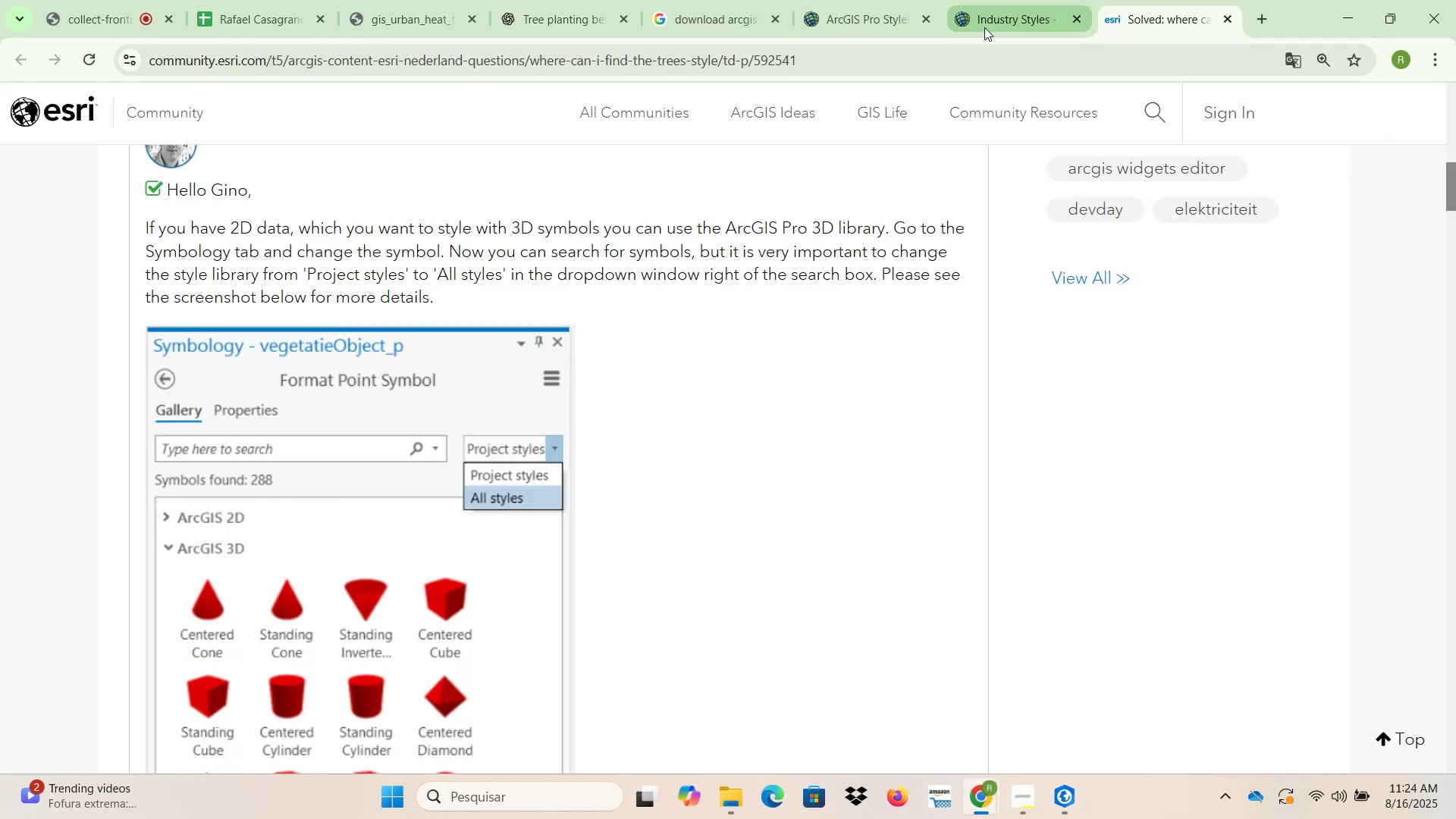 
left_click([927, 18])
 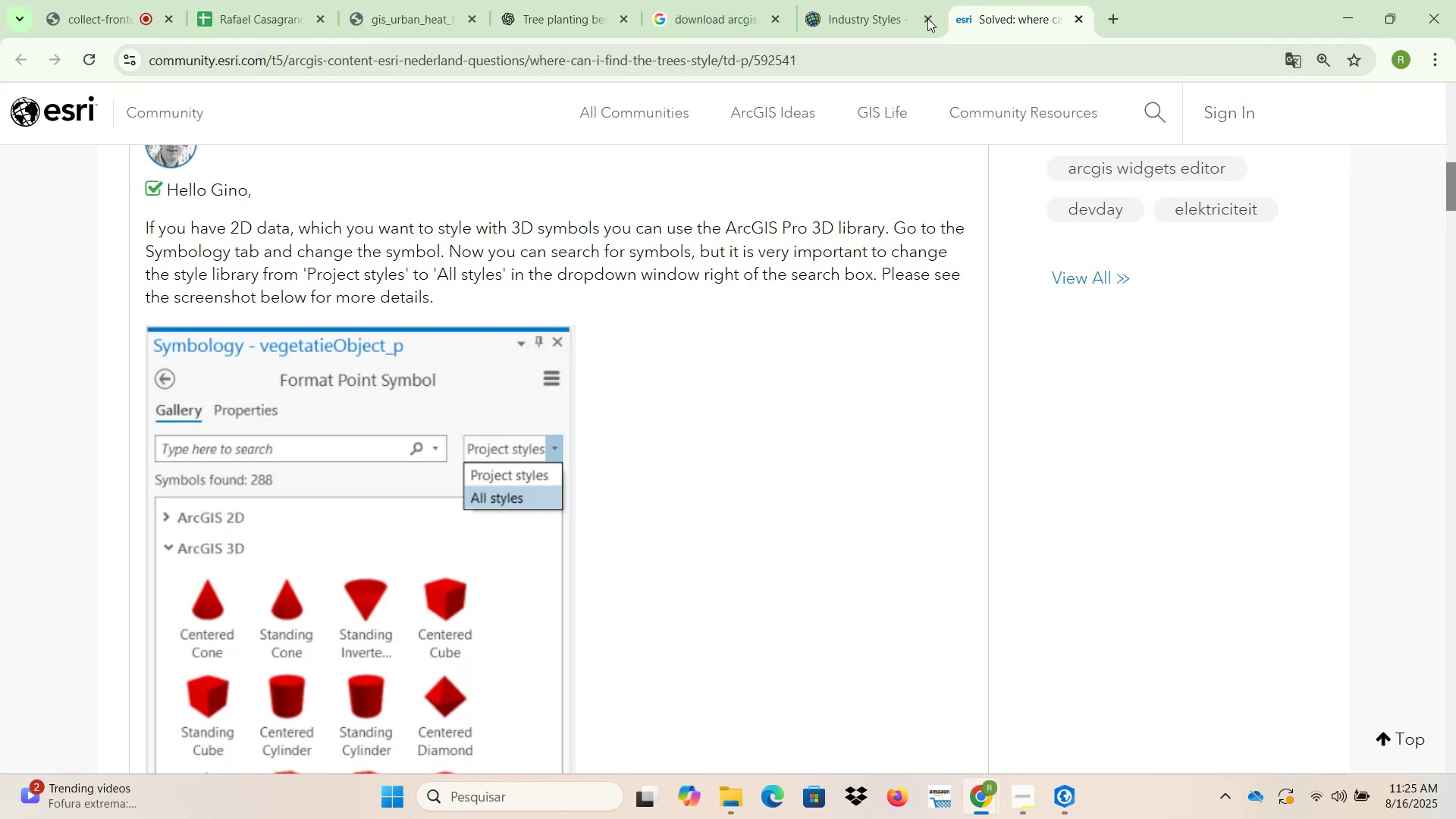 
left_click([927, 18])
 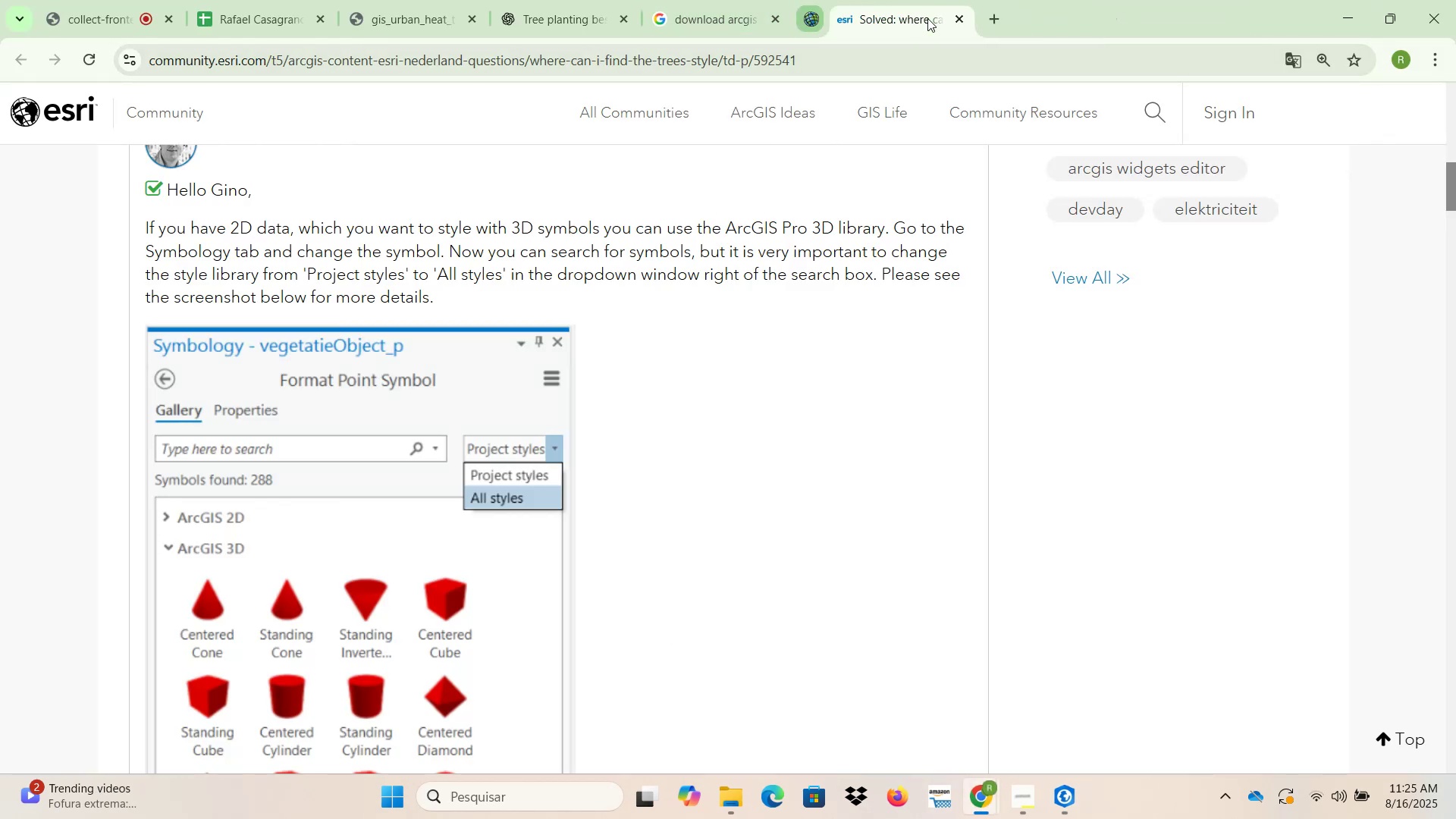 
left_click([927, 18])
 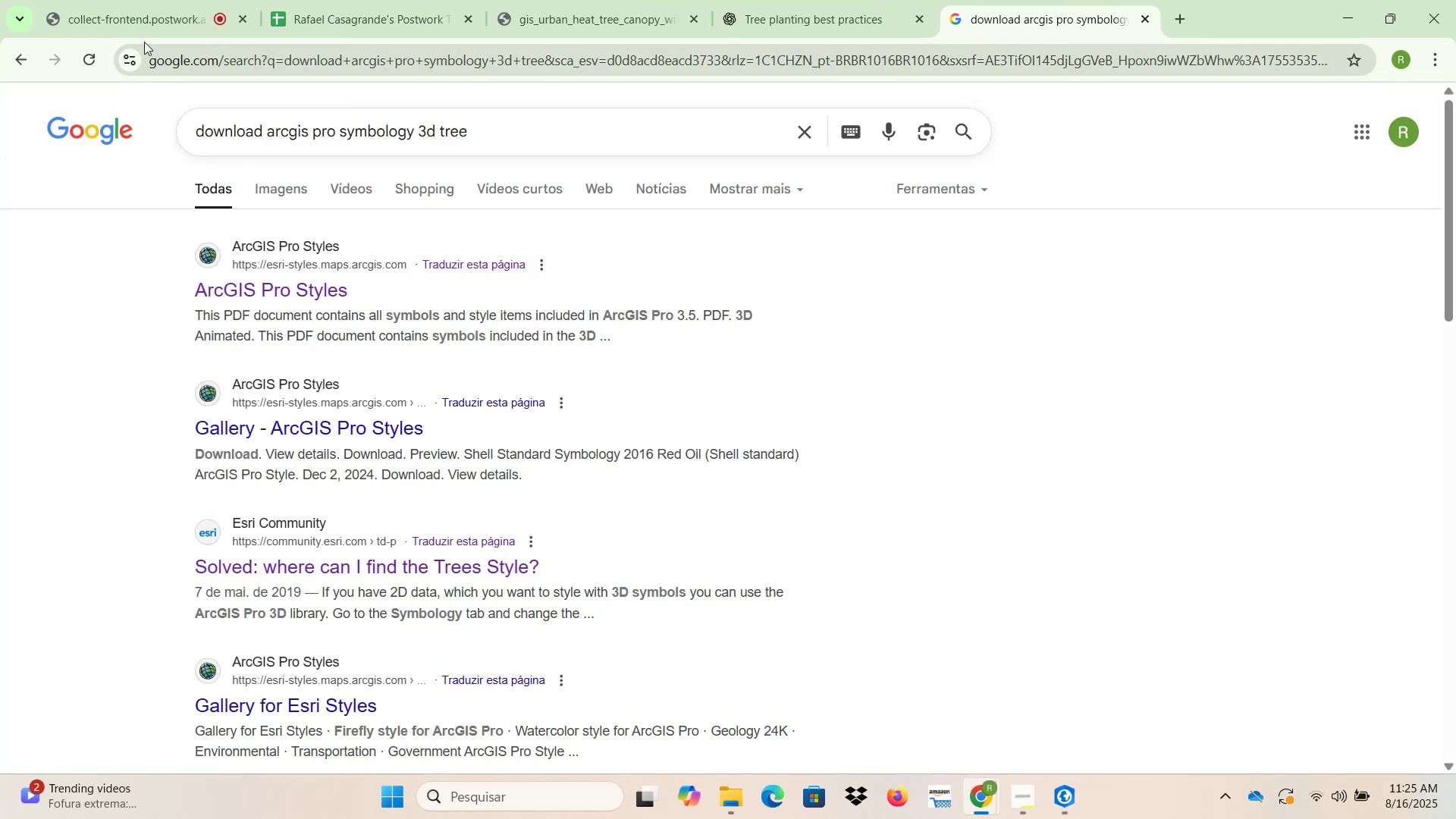 
left_click([134, 19])
 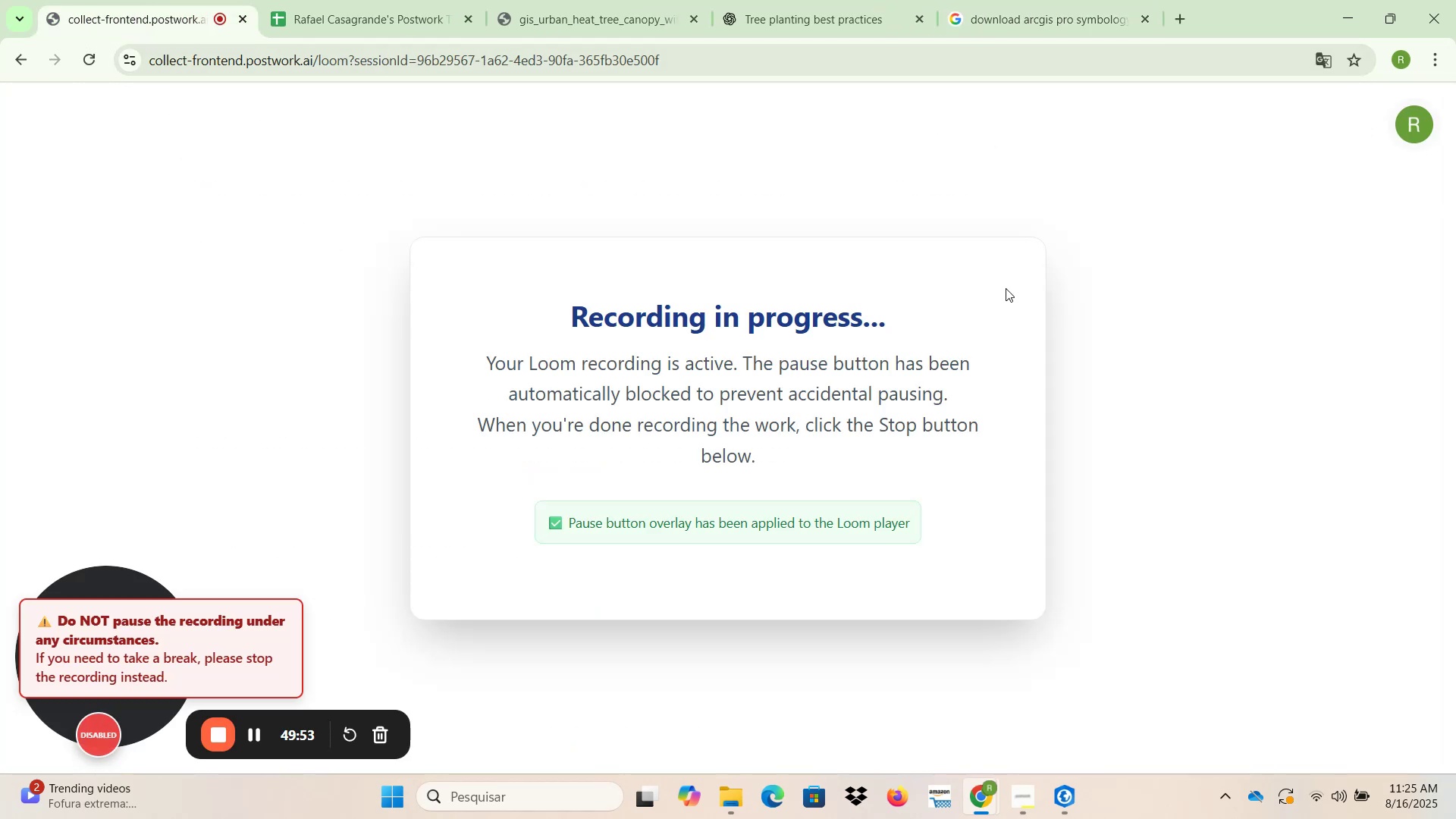 
left_click([1339, 17])
 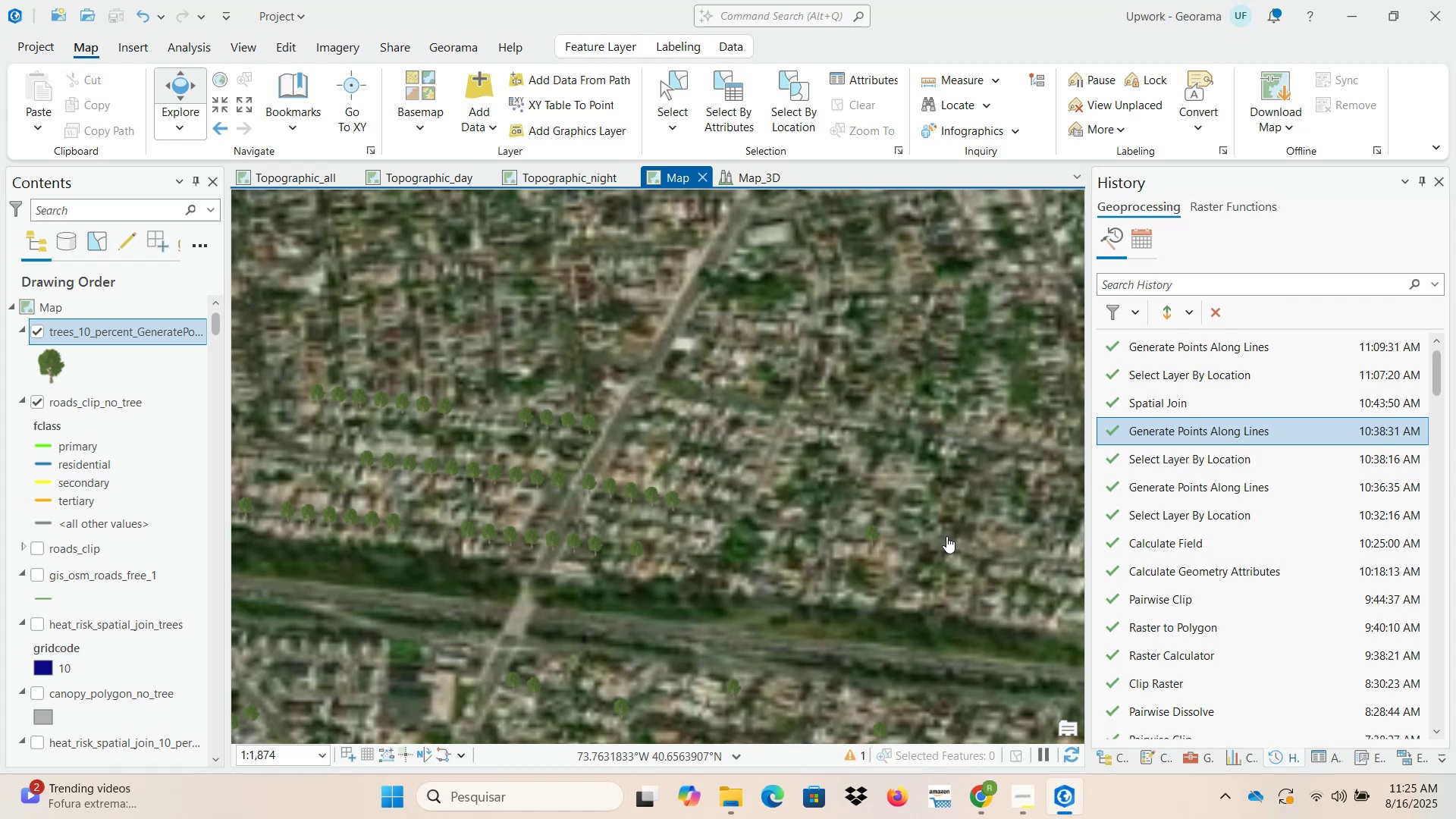 
wait(24.53)
 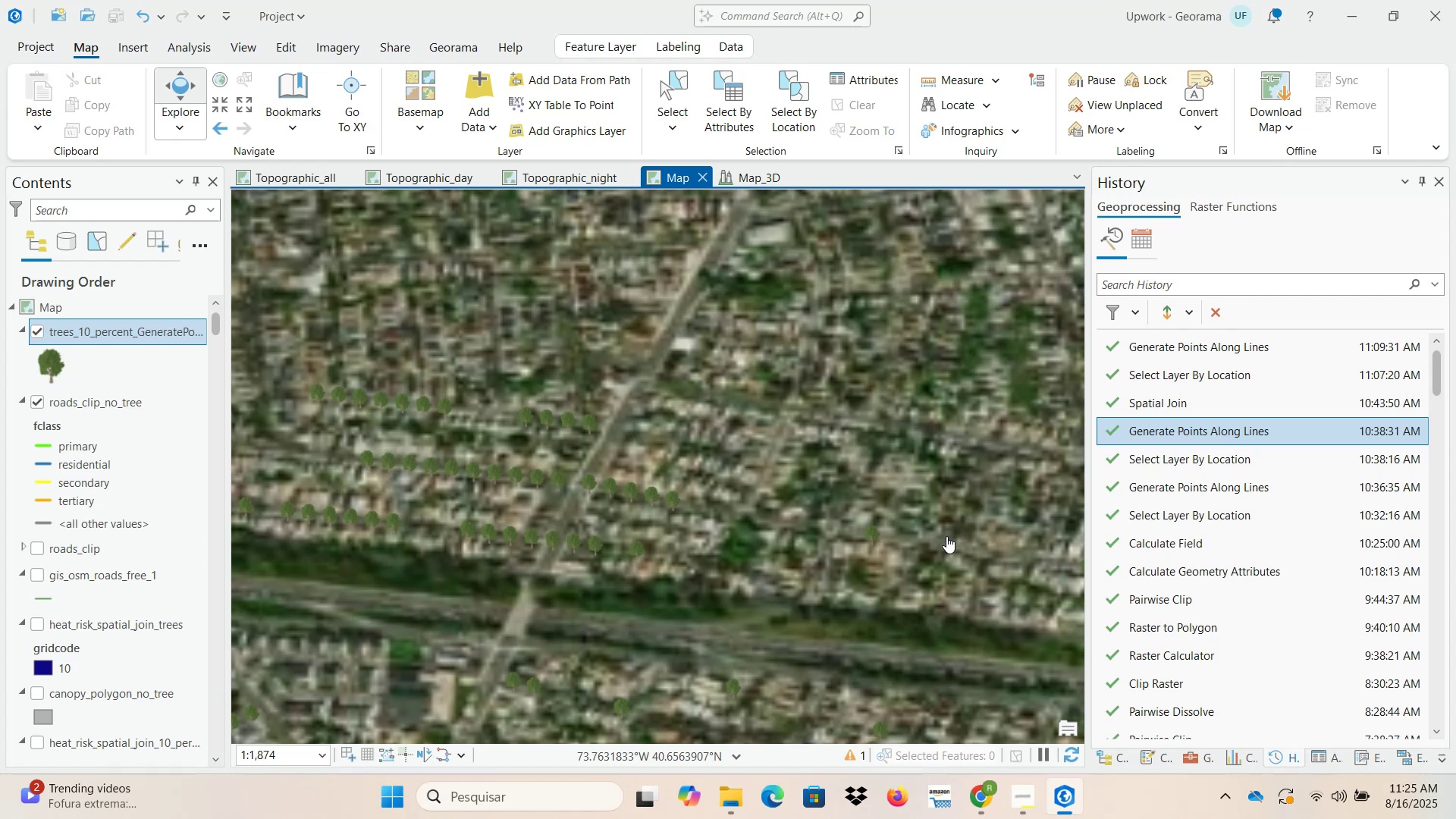 
left_click([1423, 22])
 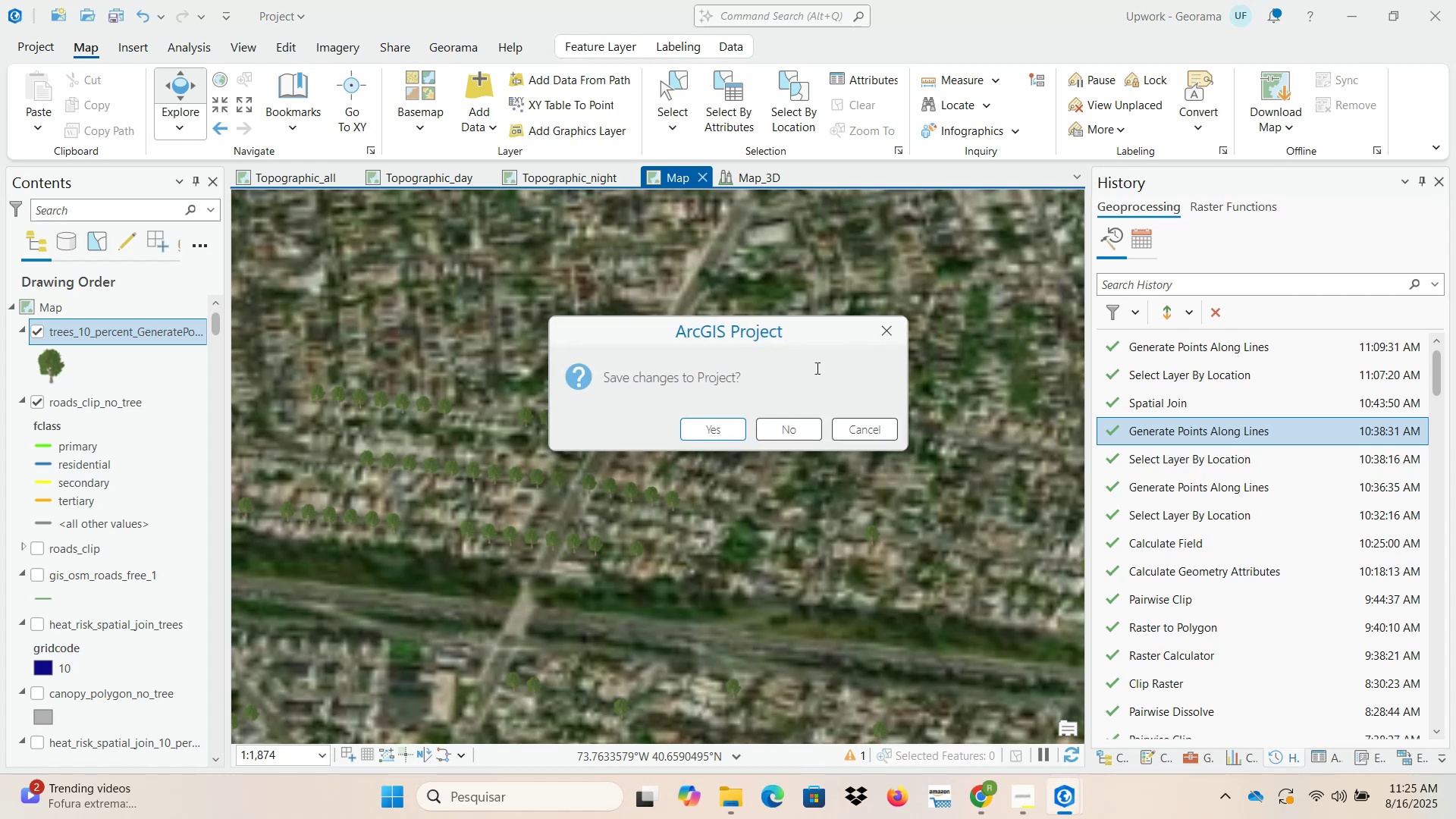 
left_click([708, 437])
 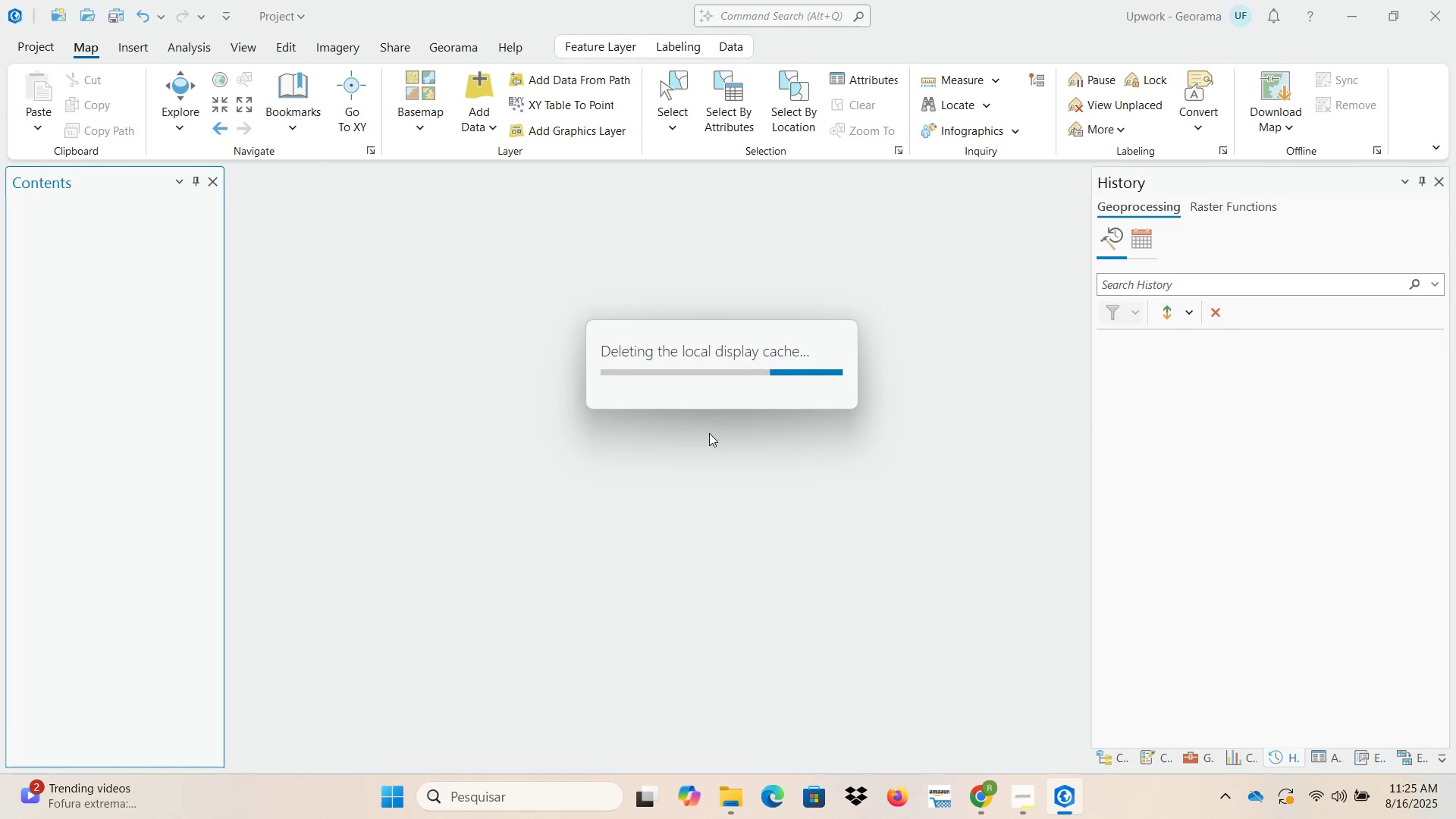 
wait(12.63)
 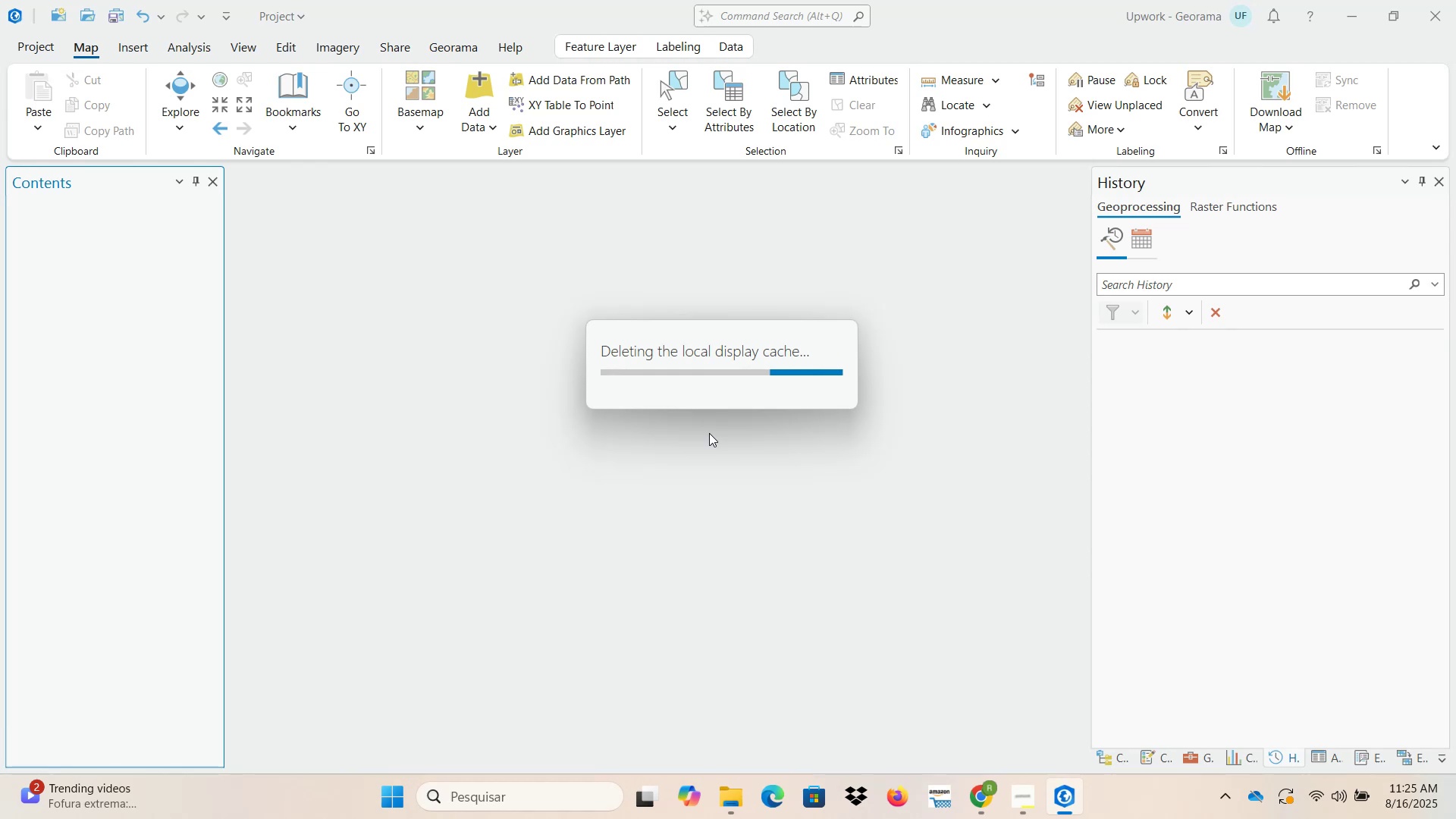 
left_click([407, 800])
 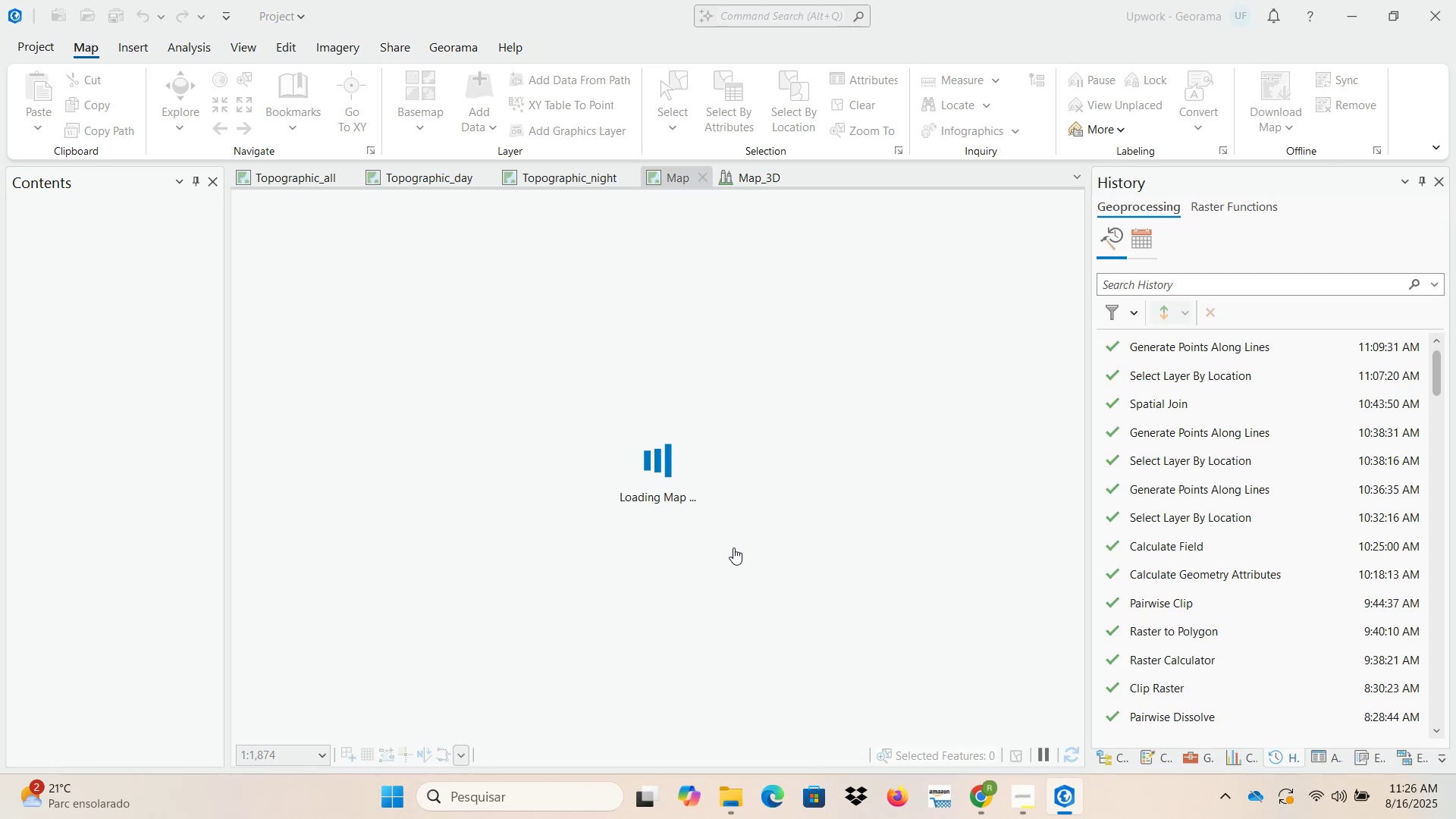 
wait(34.19)
 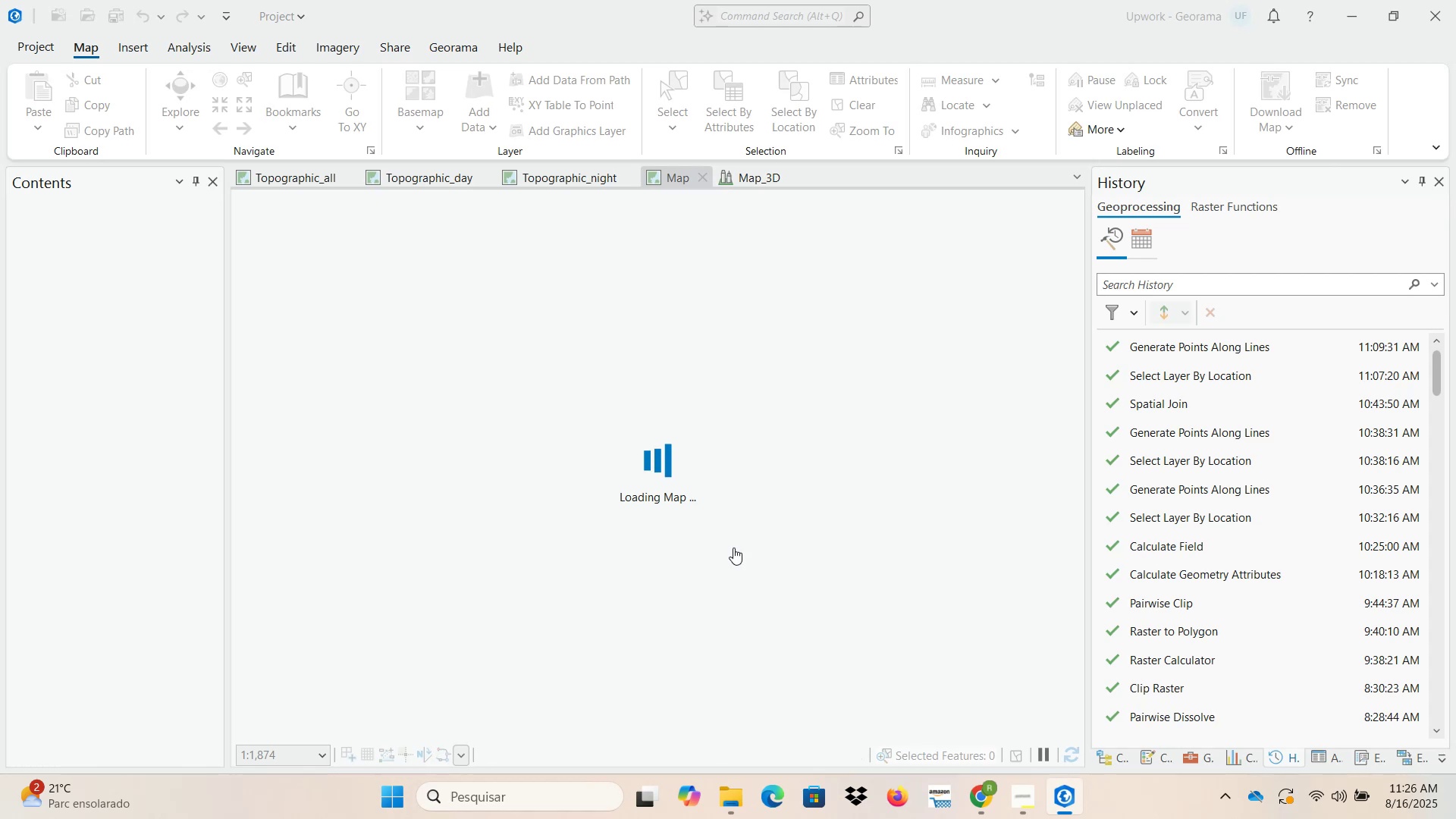 
scroll: coordinate [620, 468], scroll_direction: down, amount: 3.0
 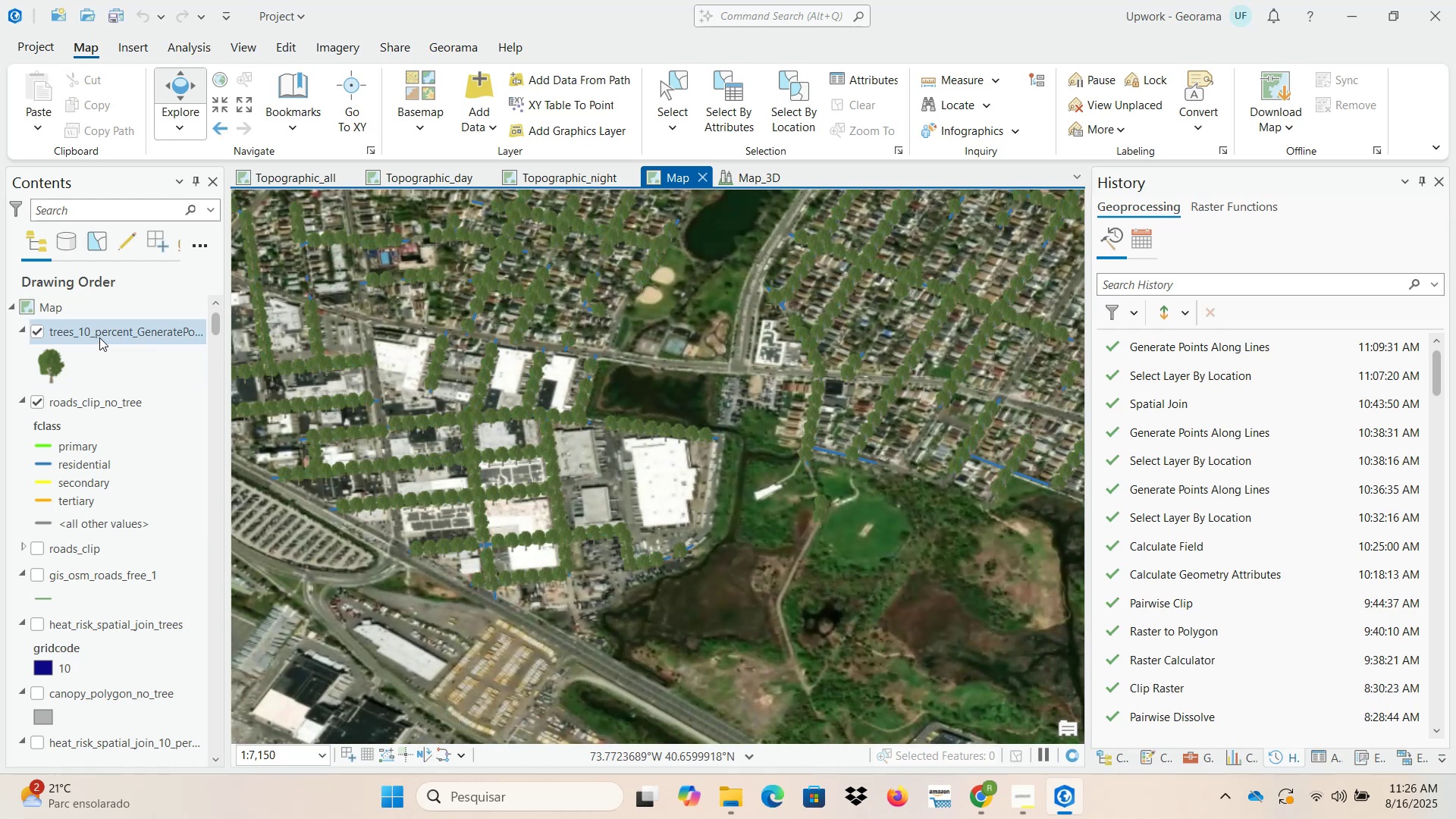 
left_click([35, 332])
 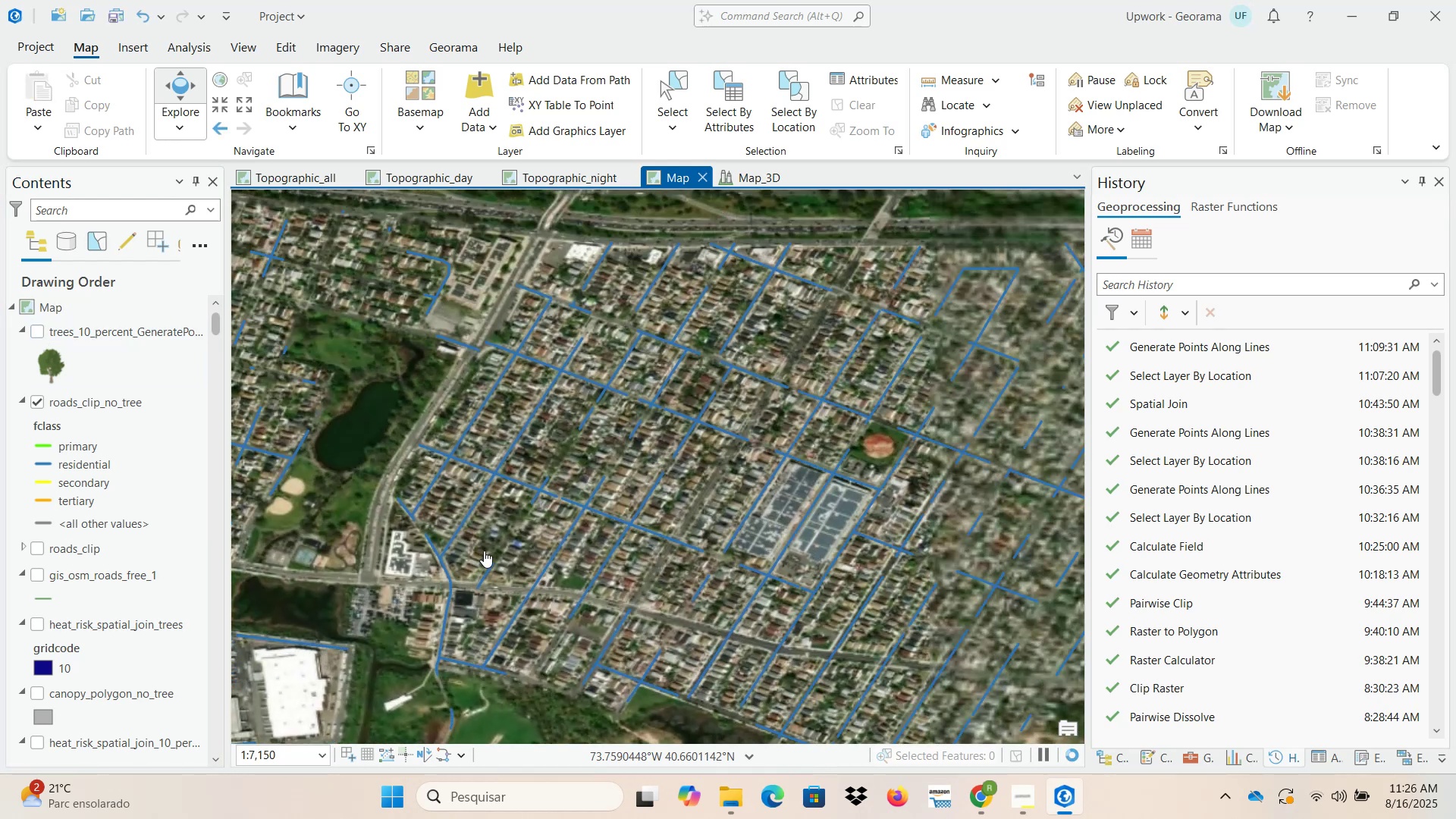 
scroll: coordinate [864, 576], scroll_direction: up, amount: 2.0
 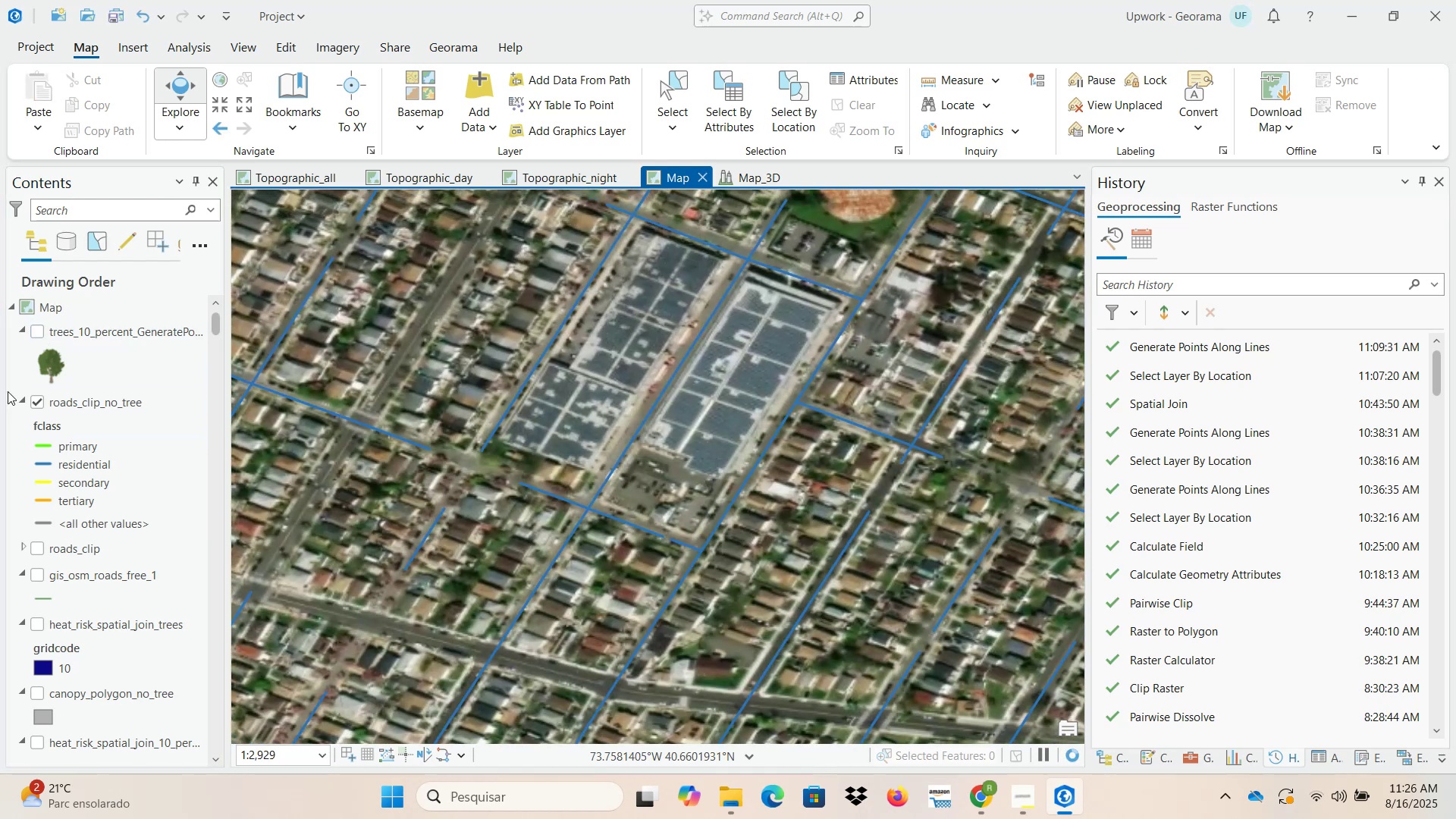 
left_click([37, 334])
 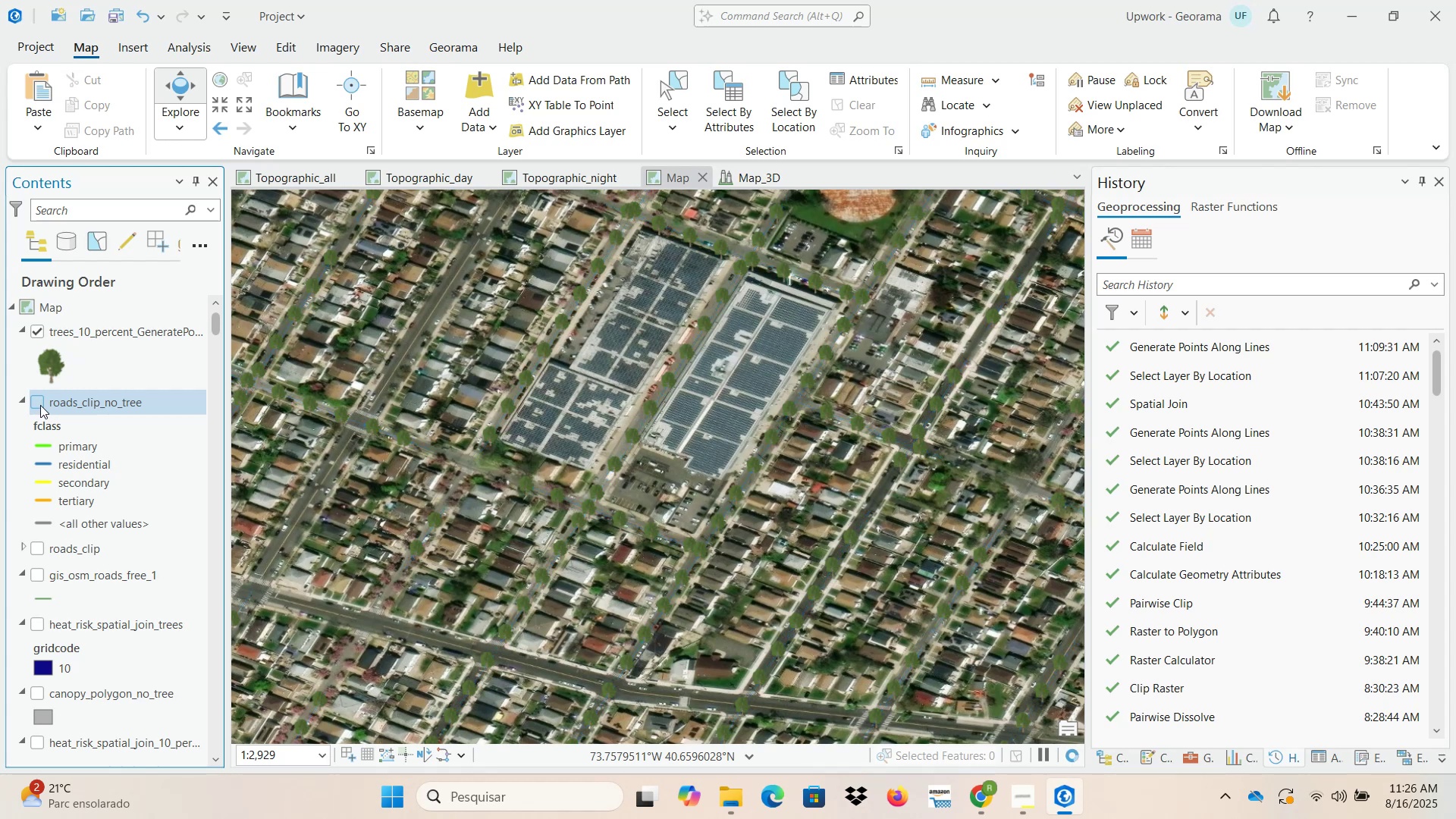 
wait(5.07)
 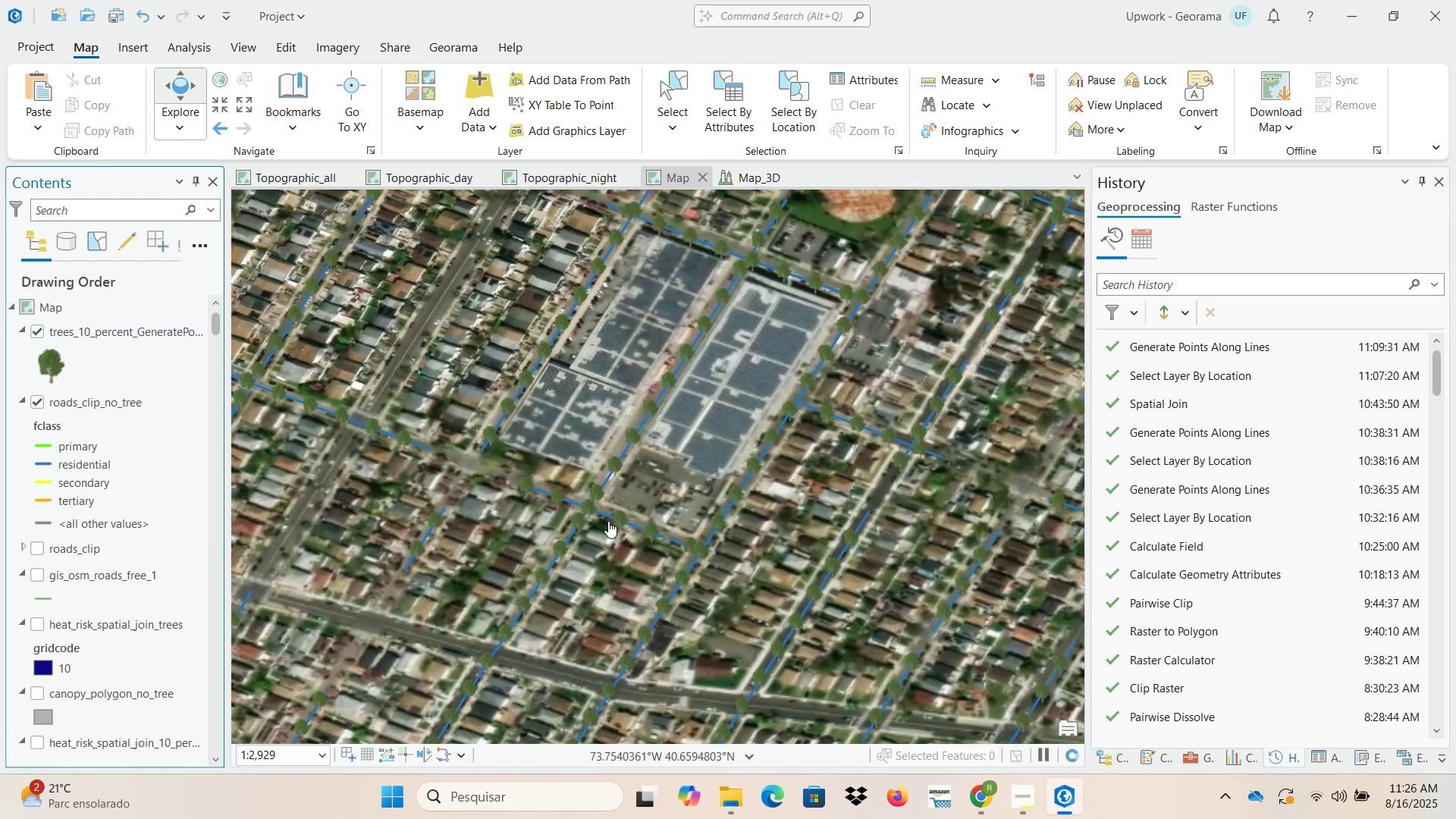 
scroll: coordinate [673, 538], scroll_direction: down, amount: 2.0
 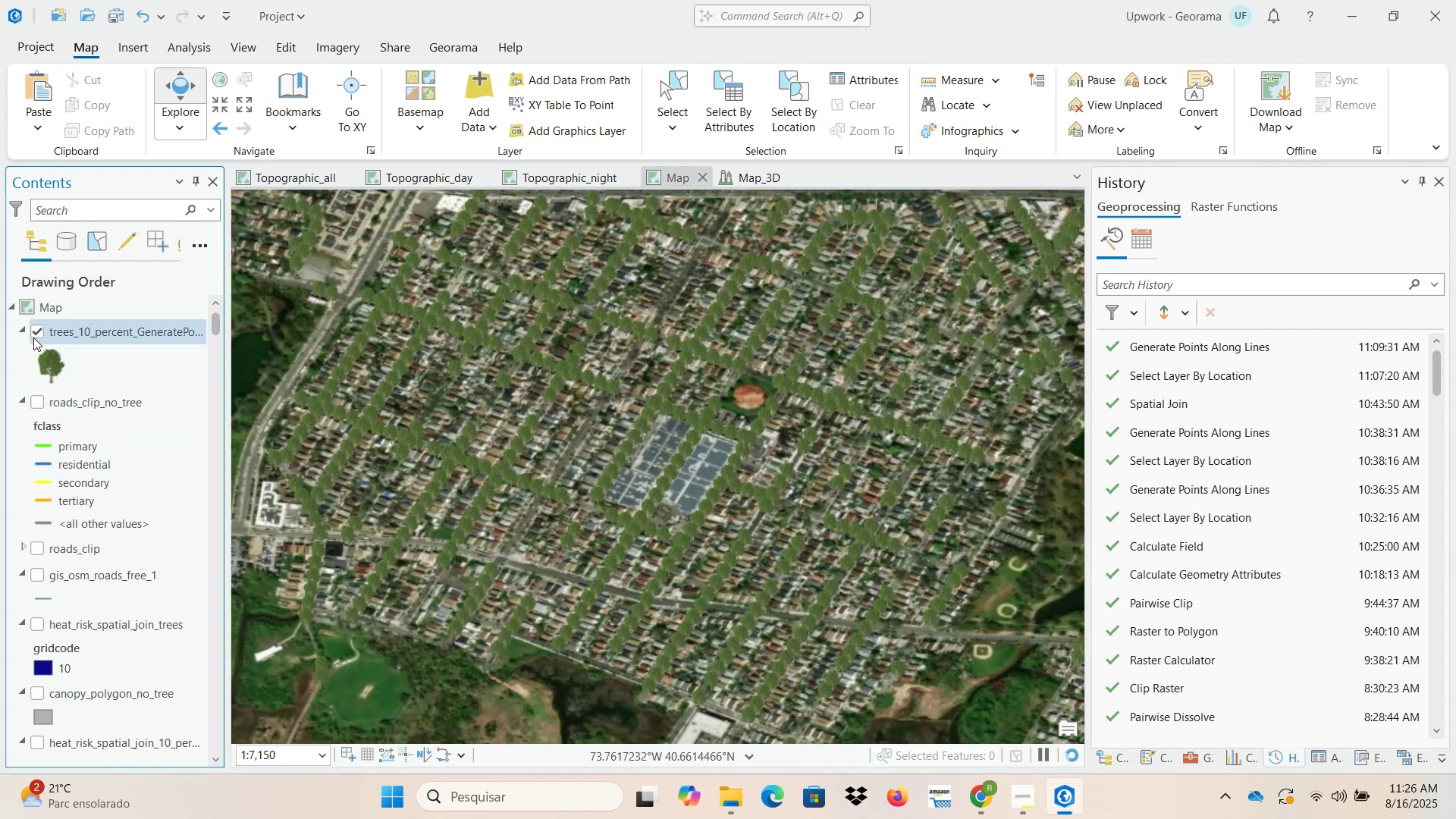 
wait(6.3)
 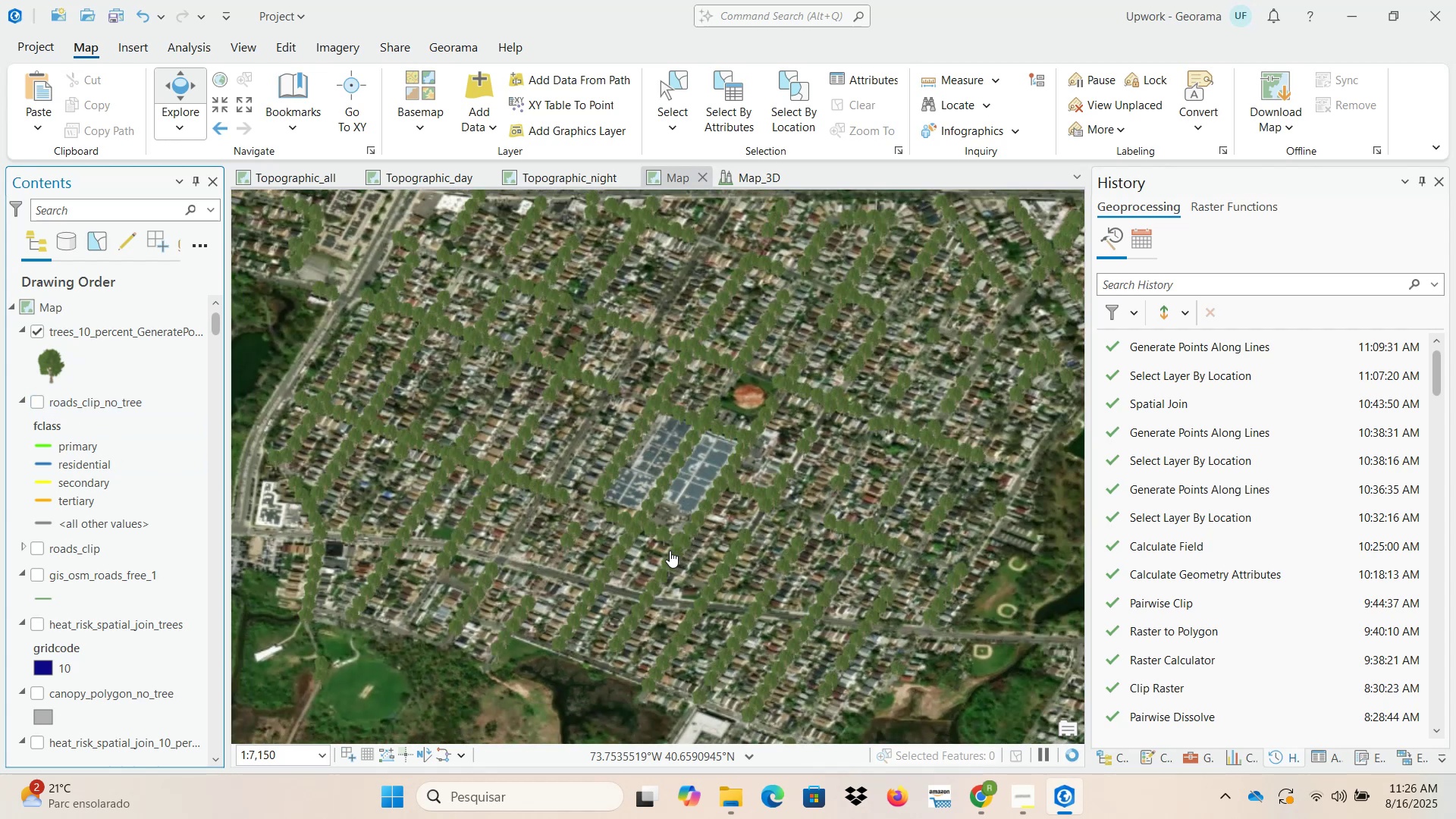 
left_click([38, 332])
 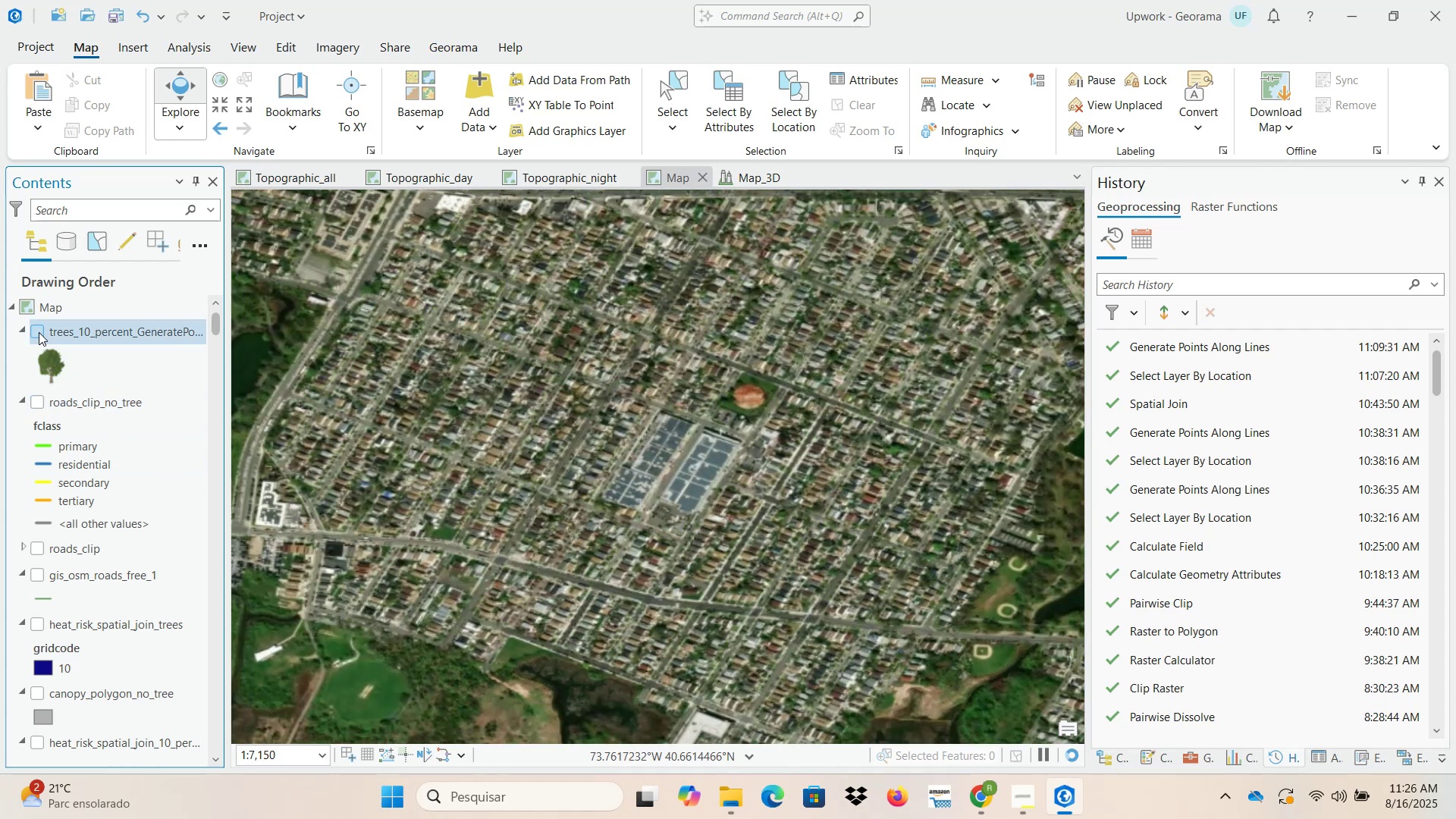 
left_click([39, 332])
 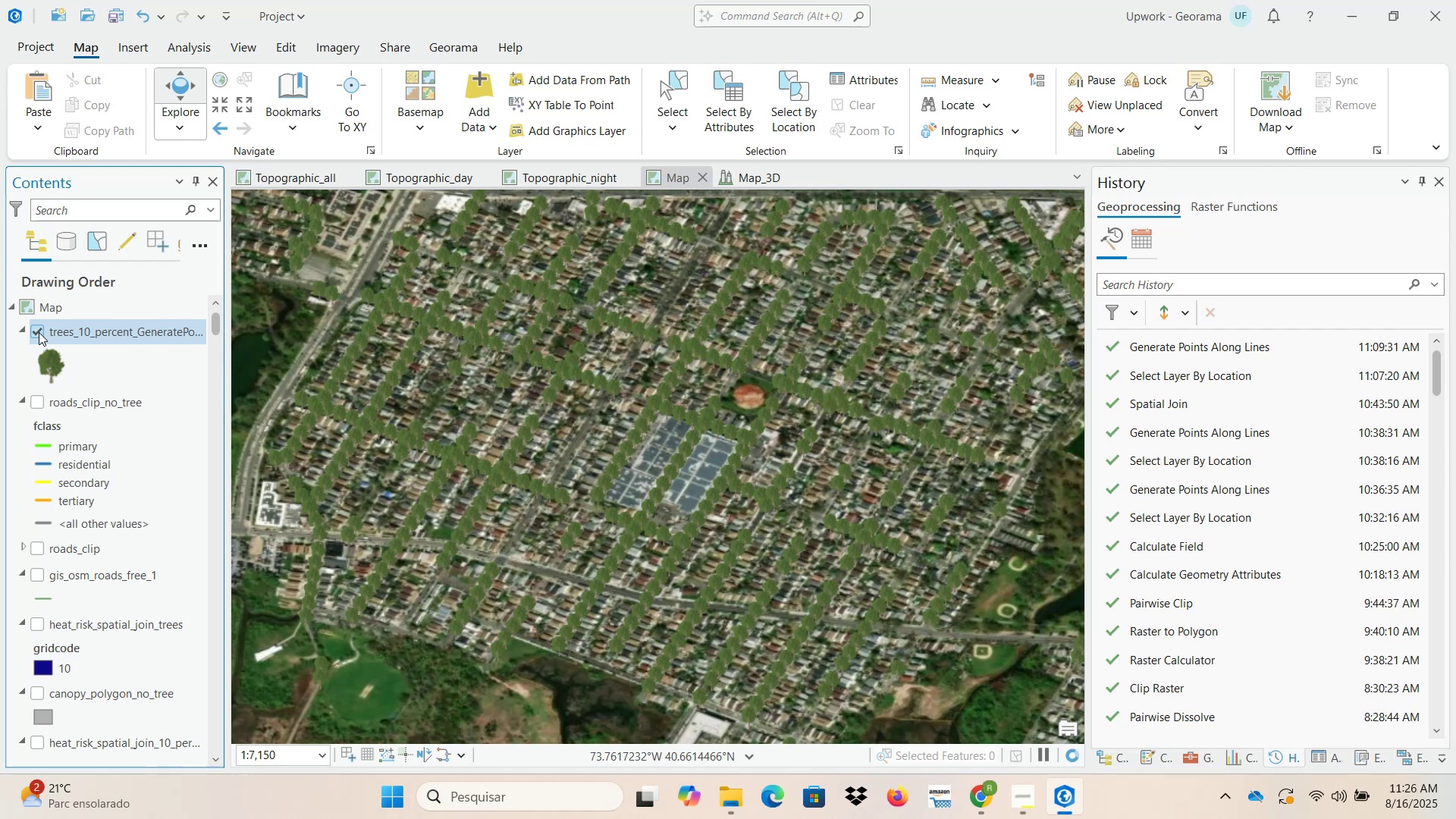 
left_click([39, 332])
 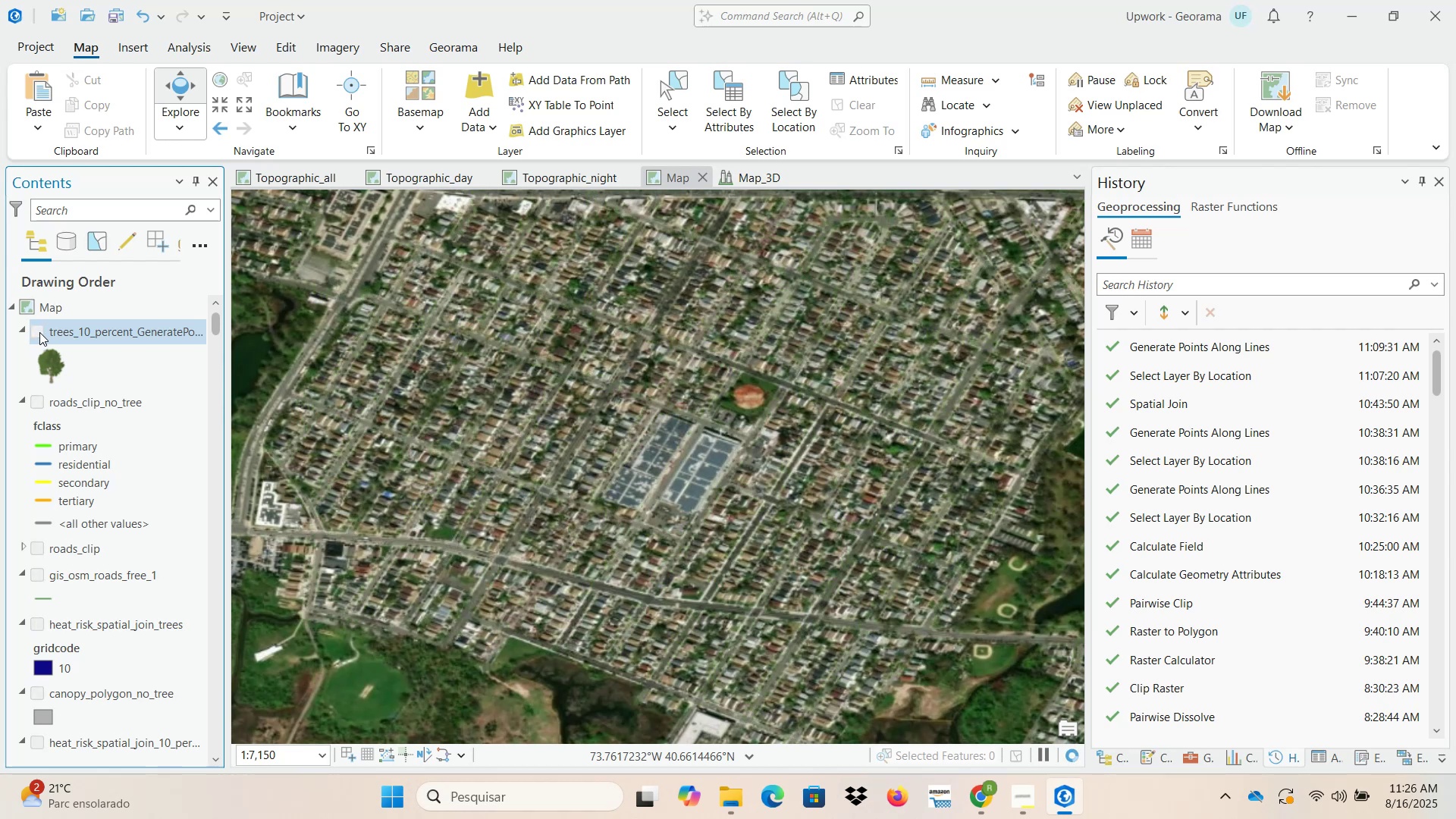 
left_click([39, 332])
 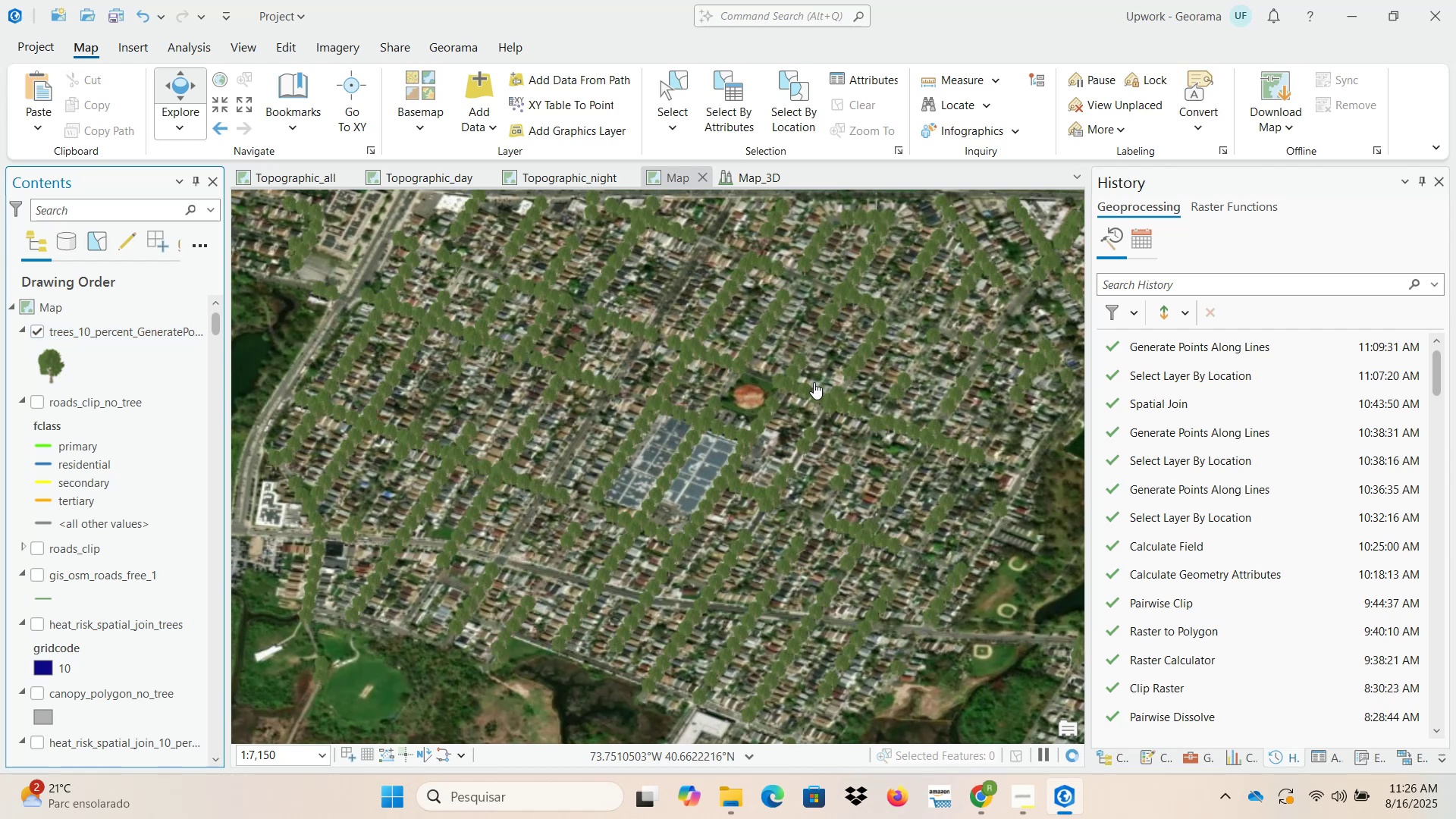 
scroll: coordinate [817, 425], scroll_direction: down, amount: 1.0
 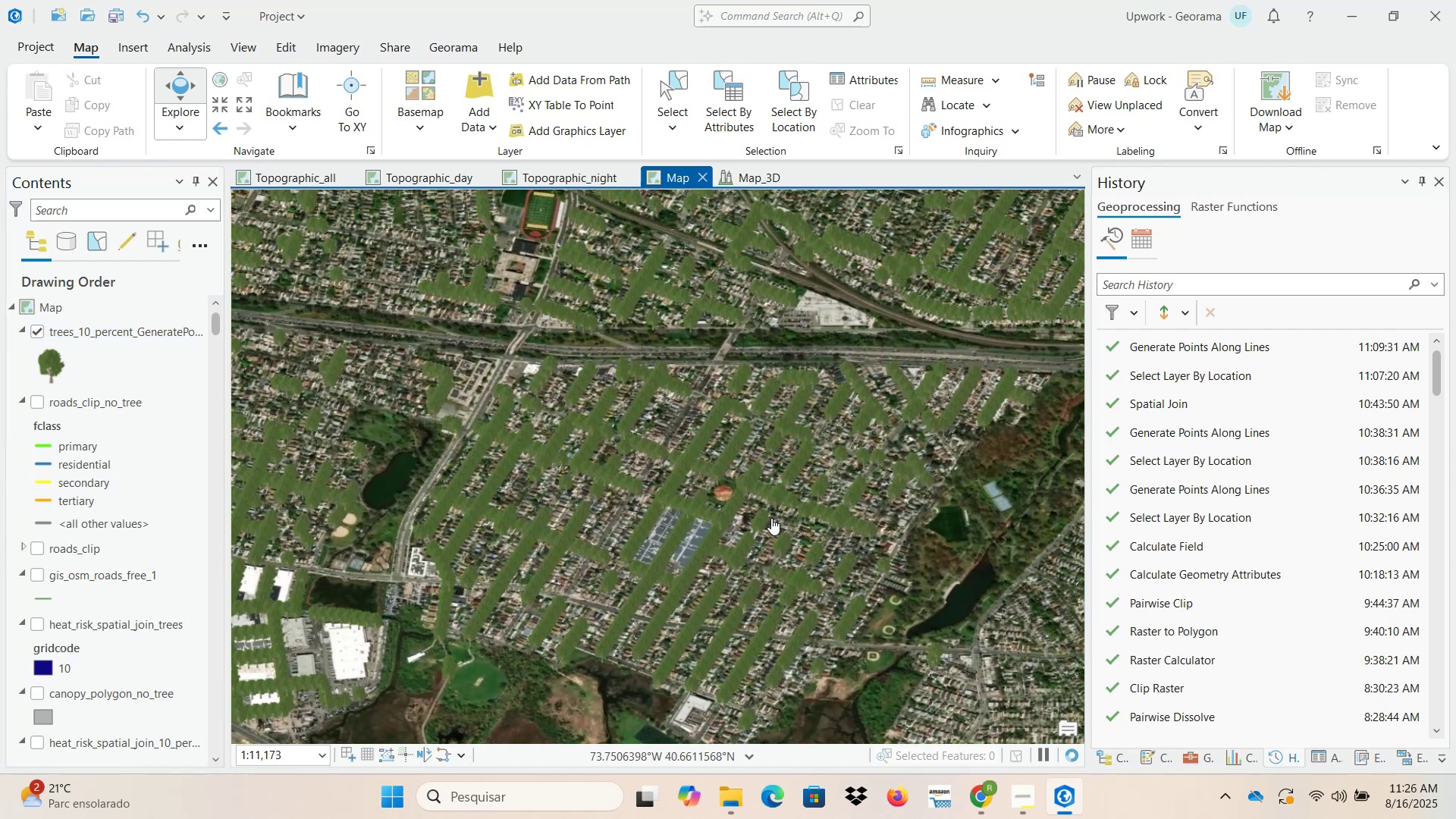 
scroll: coordinate [768, 520], scroll_direction: up, amount: 1.0
 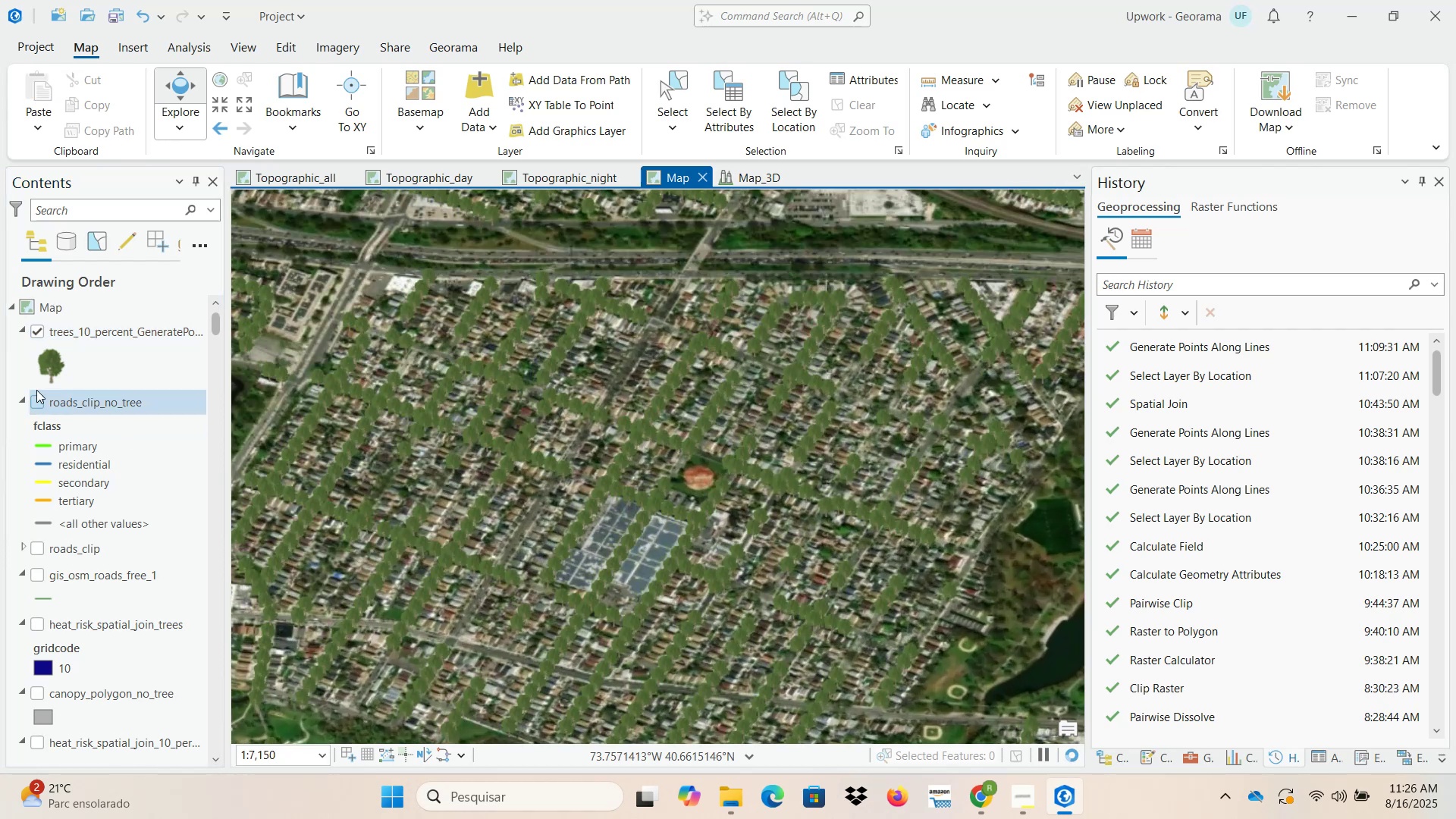 
mouse_move([55, 344])
 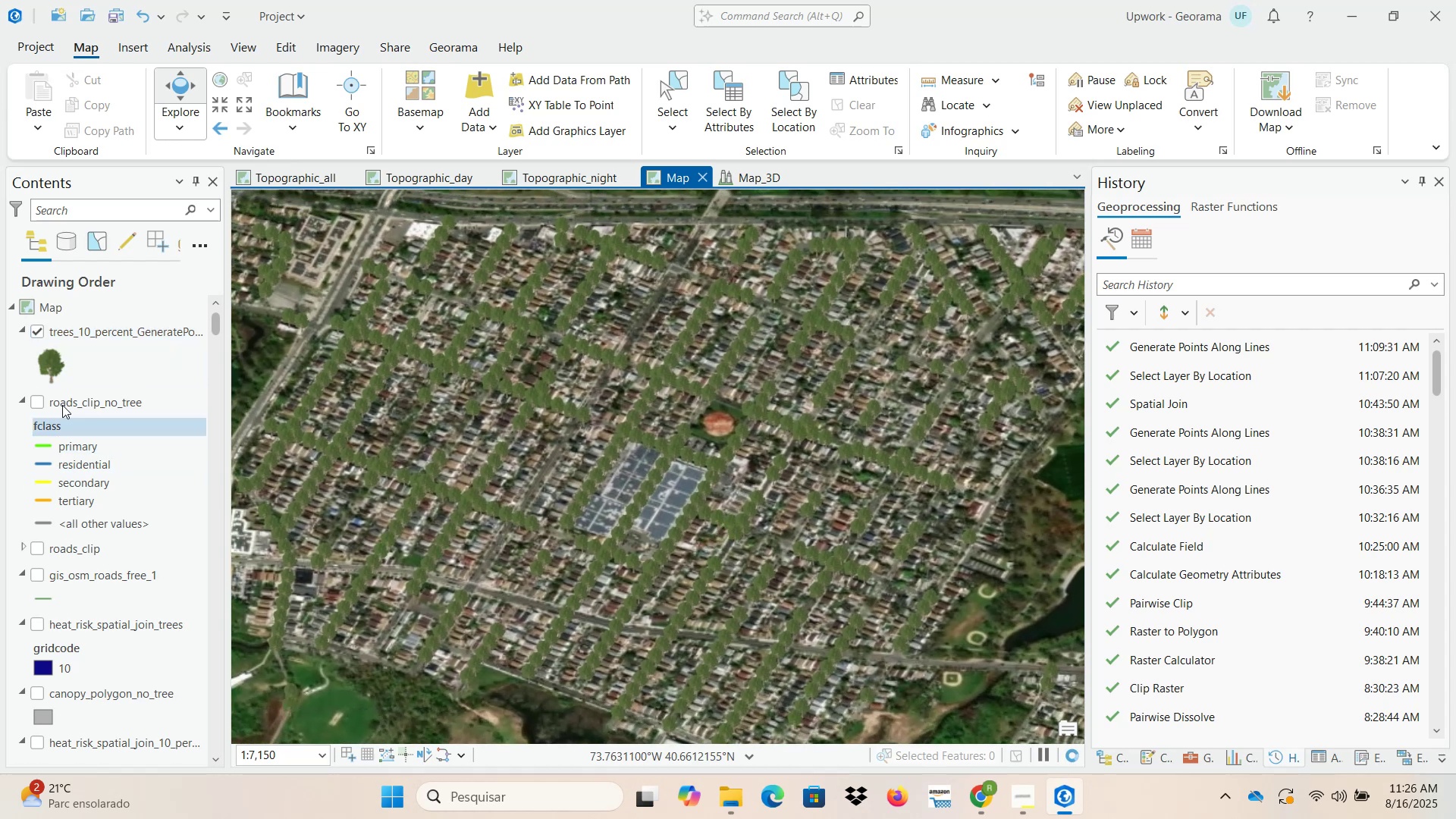 
left_click([39, 334])
 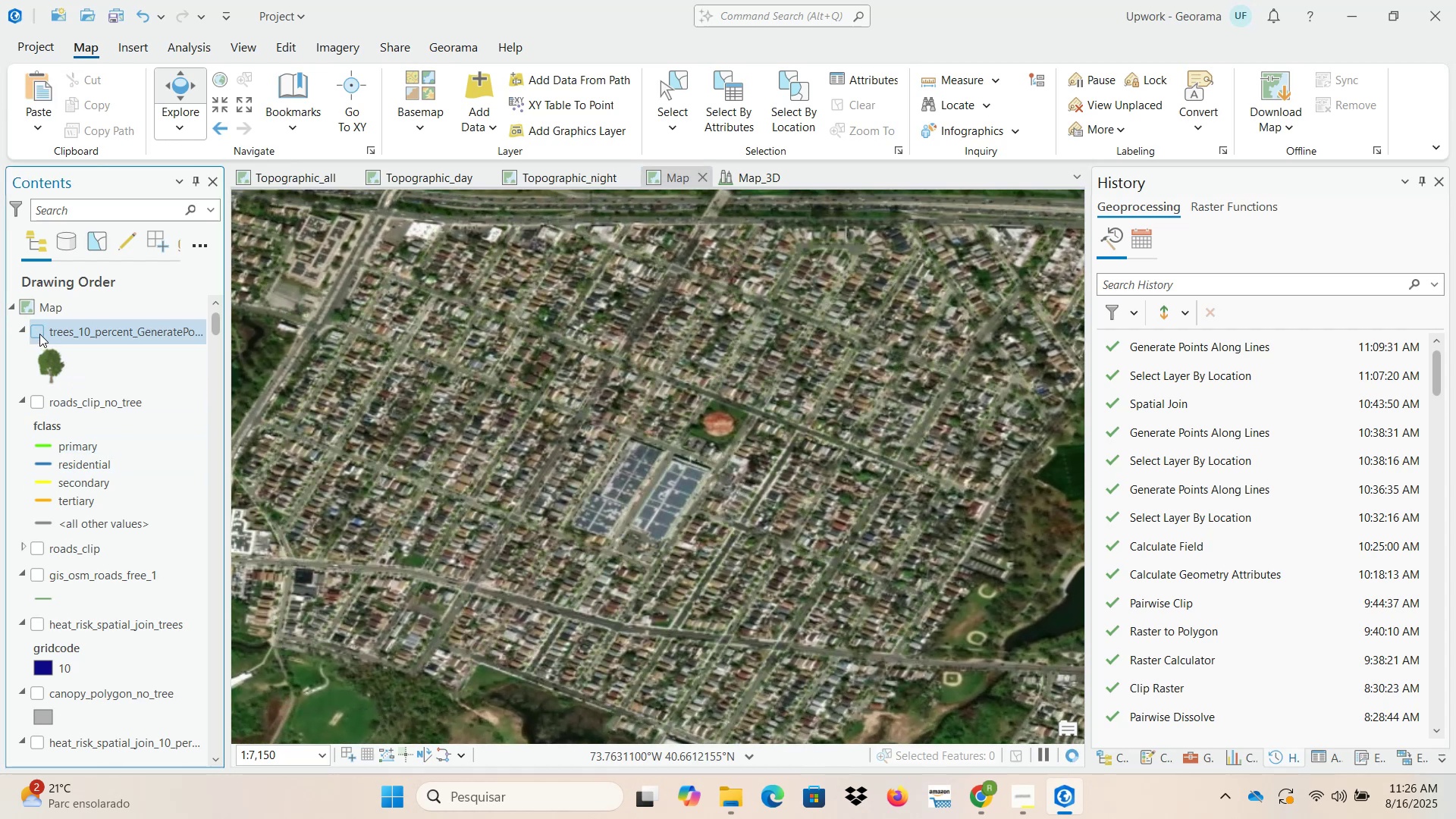 
left_click([39, 334])
 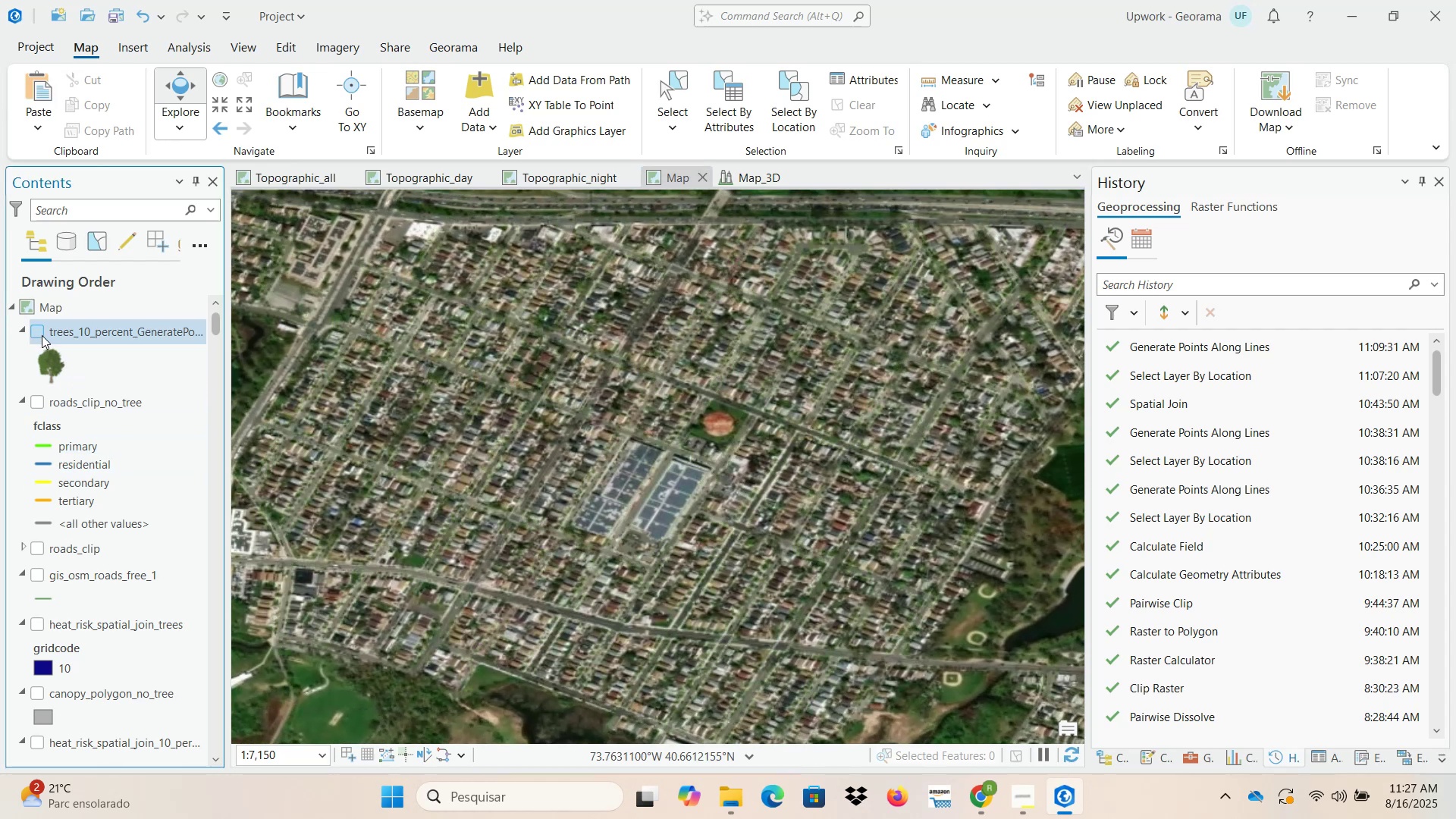 
left_click([42, 335])
 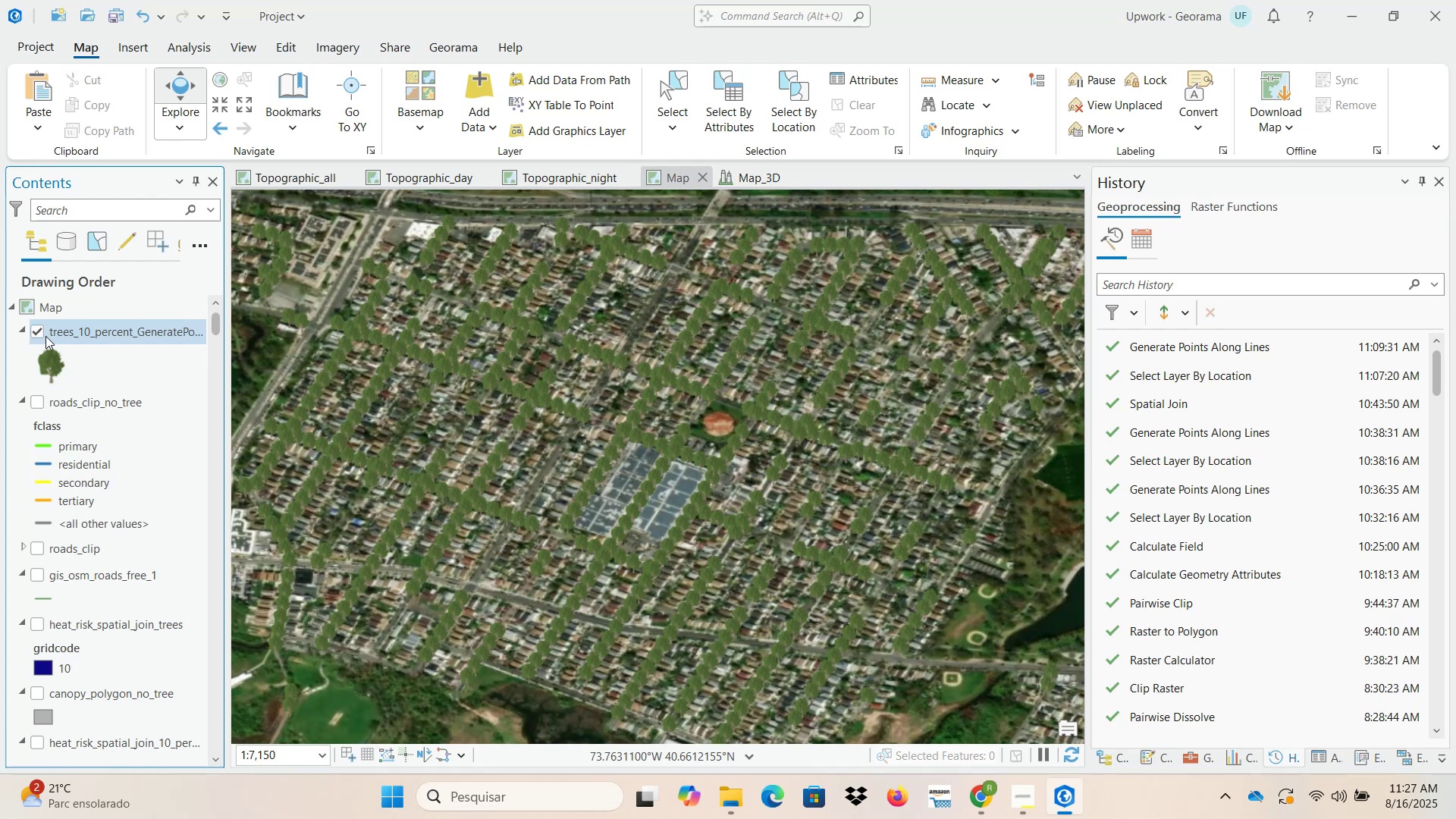 
left_click([46, 336])
 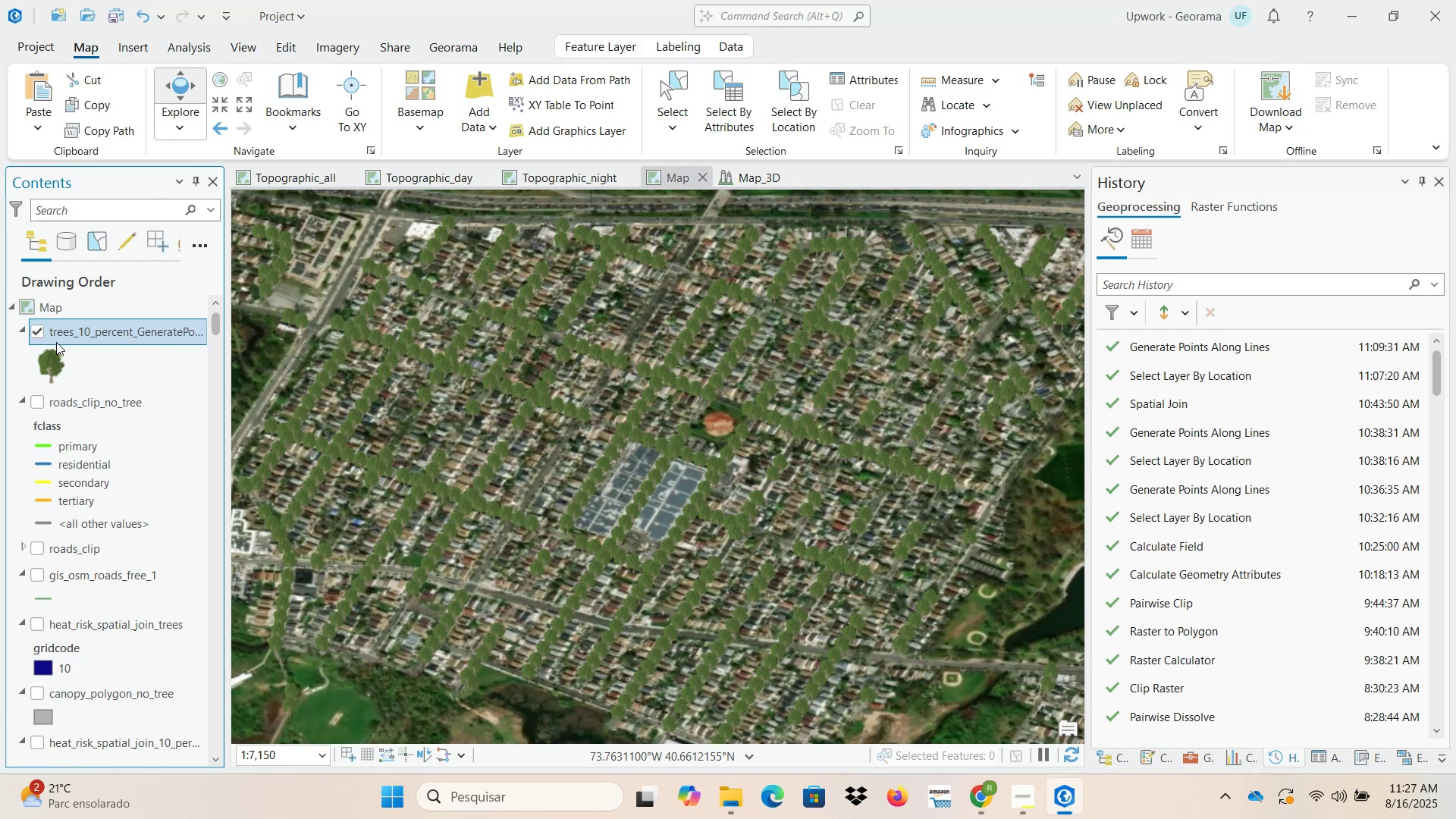 
left_click([36, 328])
 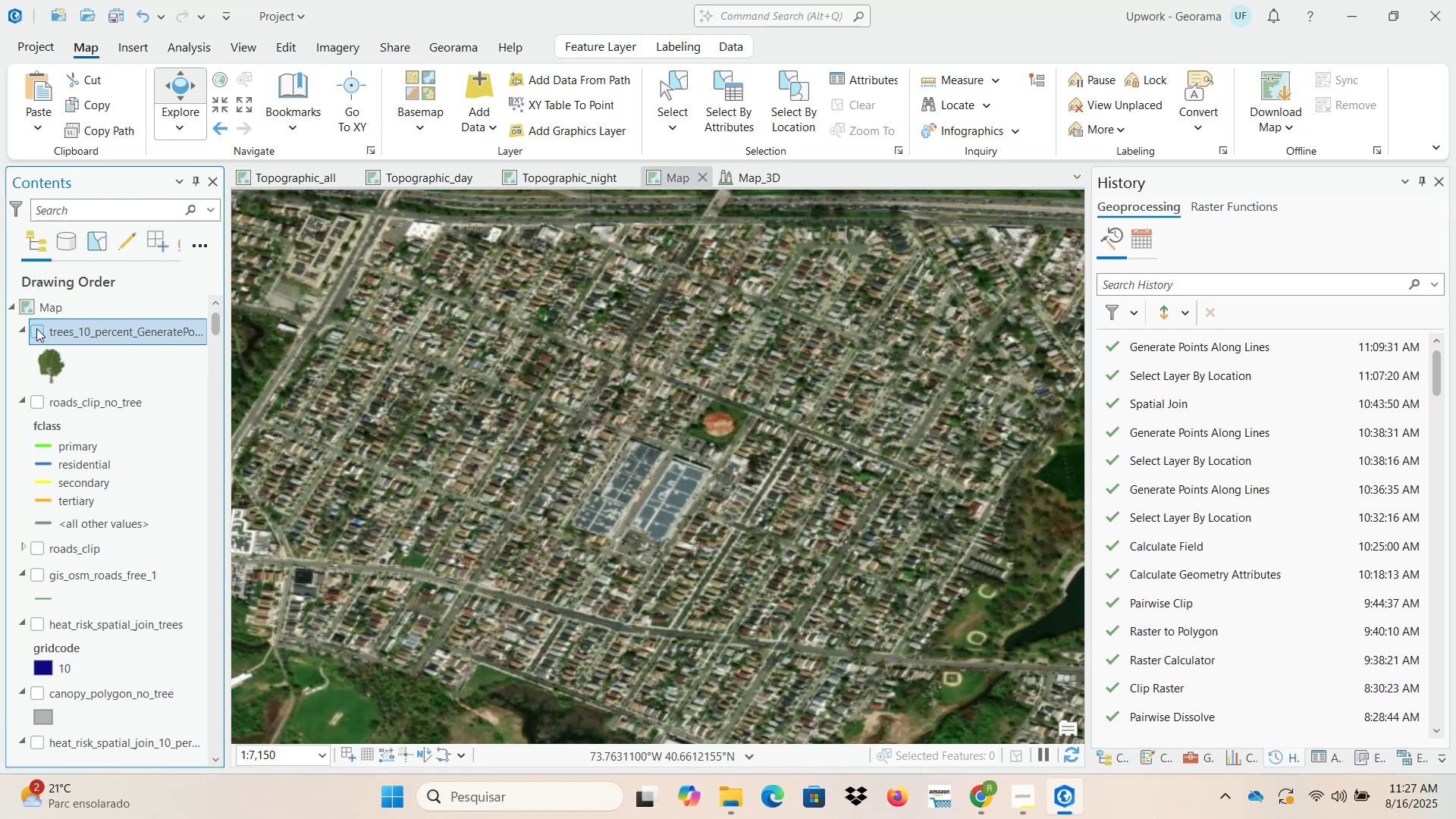 
left_click([36, 328])
 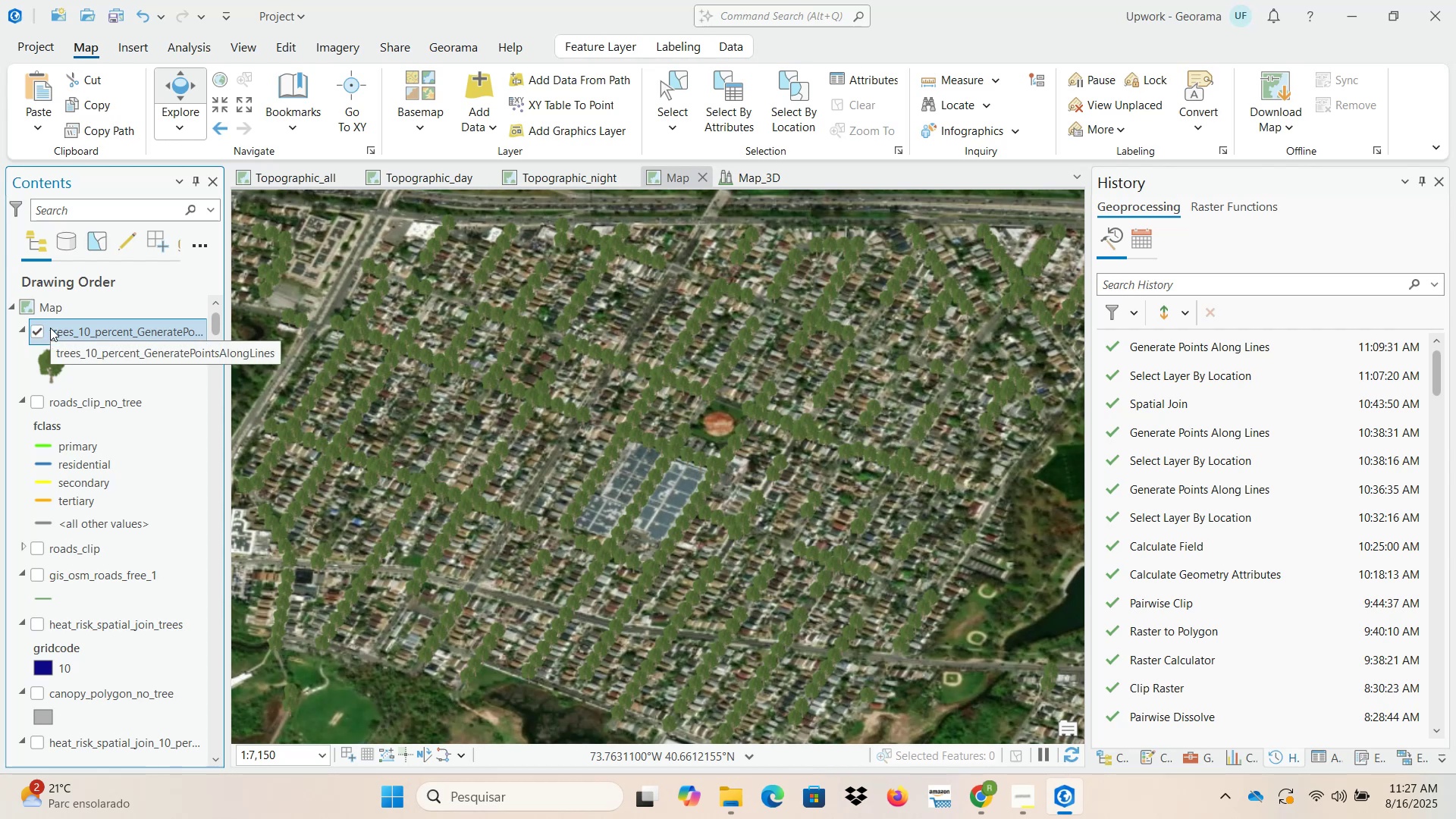 
wait(14.32)
 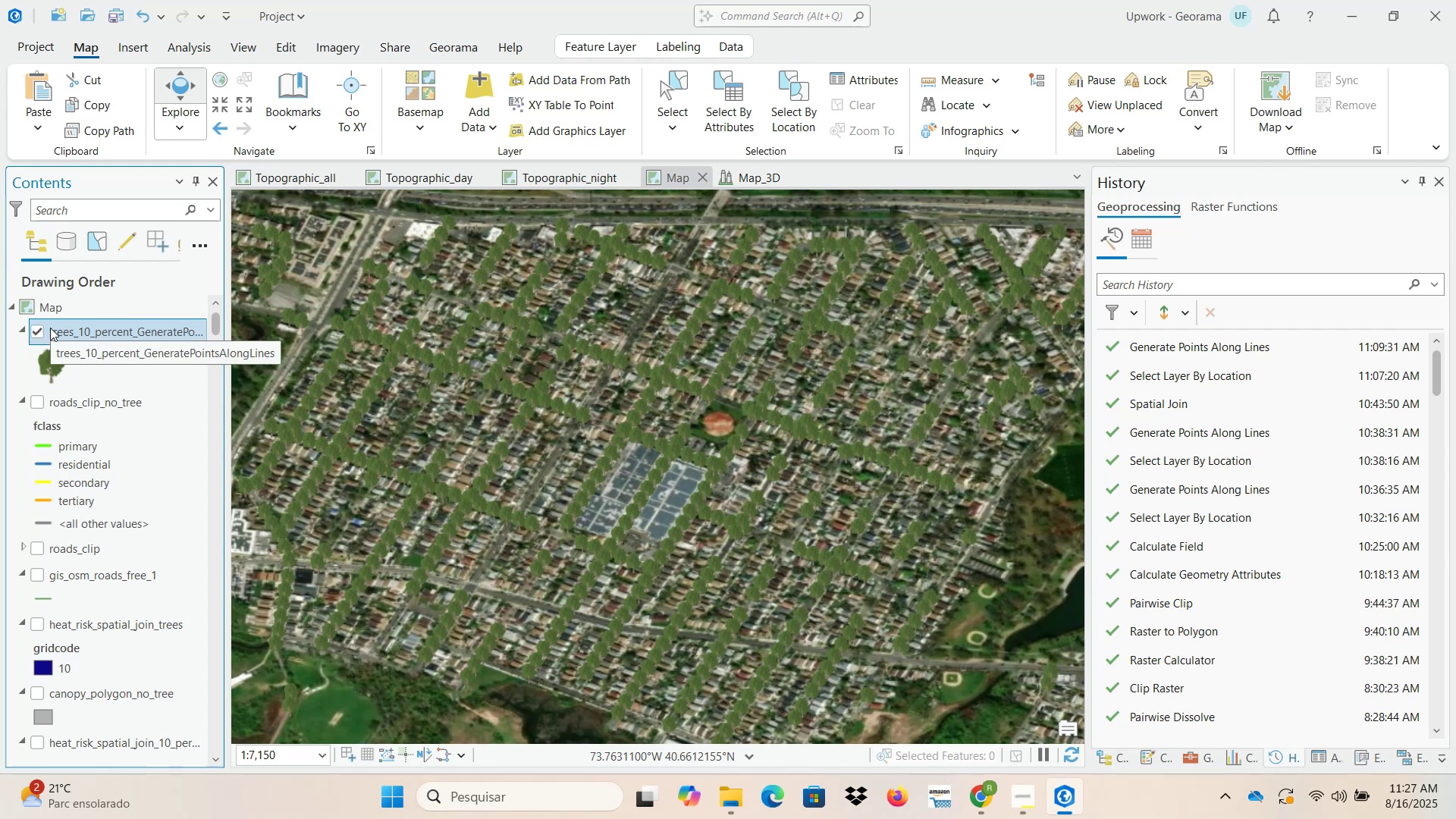 
left_click([38, 336])
 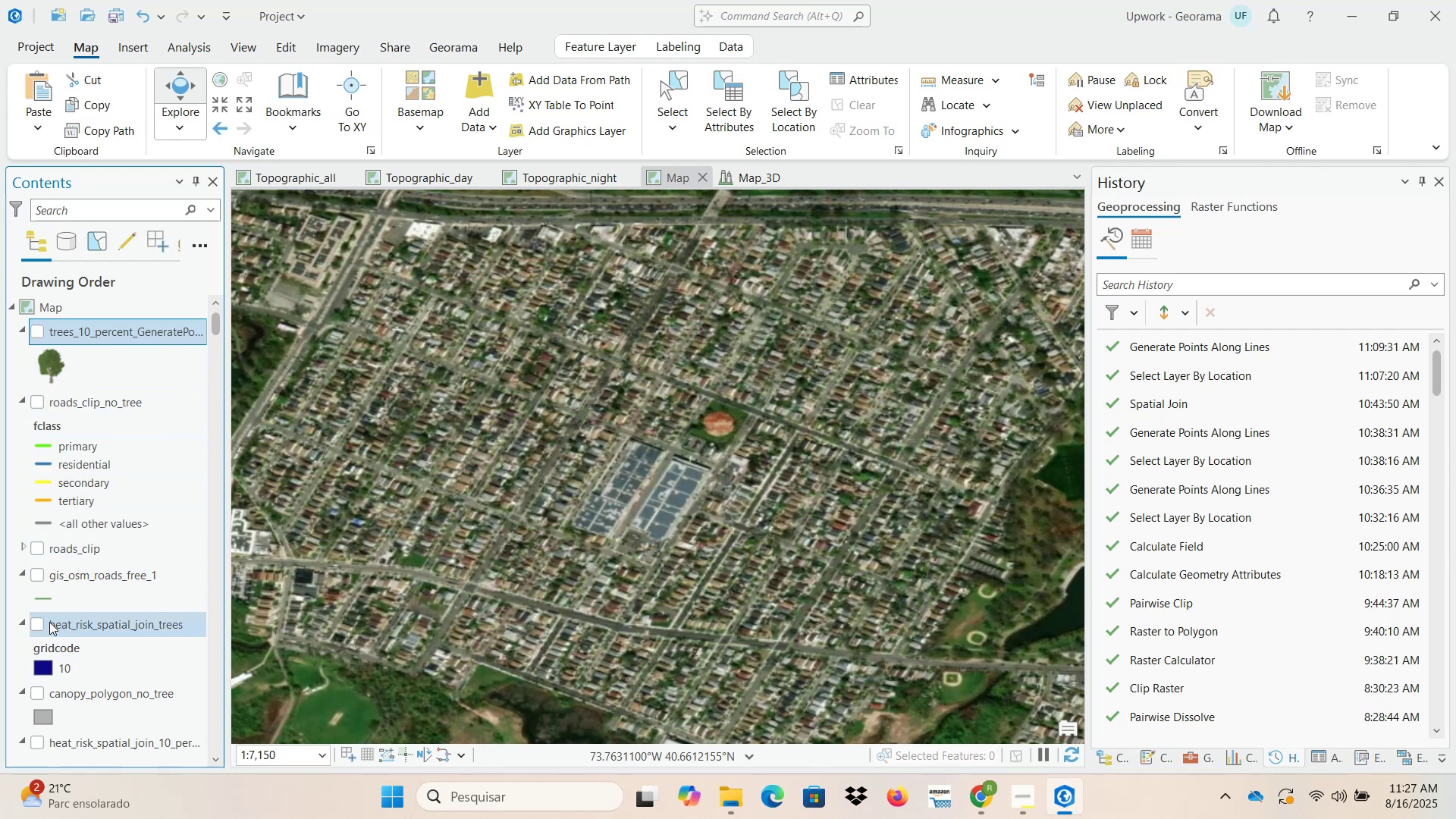 
scroll: coordinate [53, 623], scroll_direction: down, amount: 2.0
 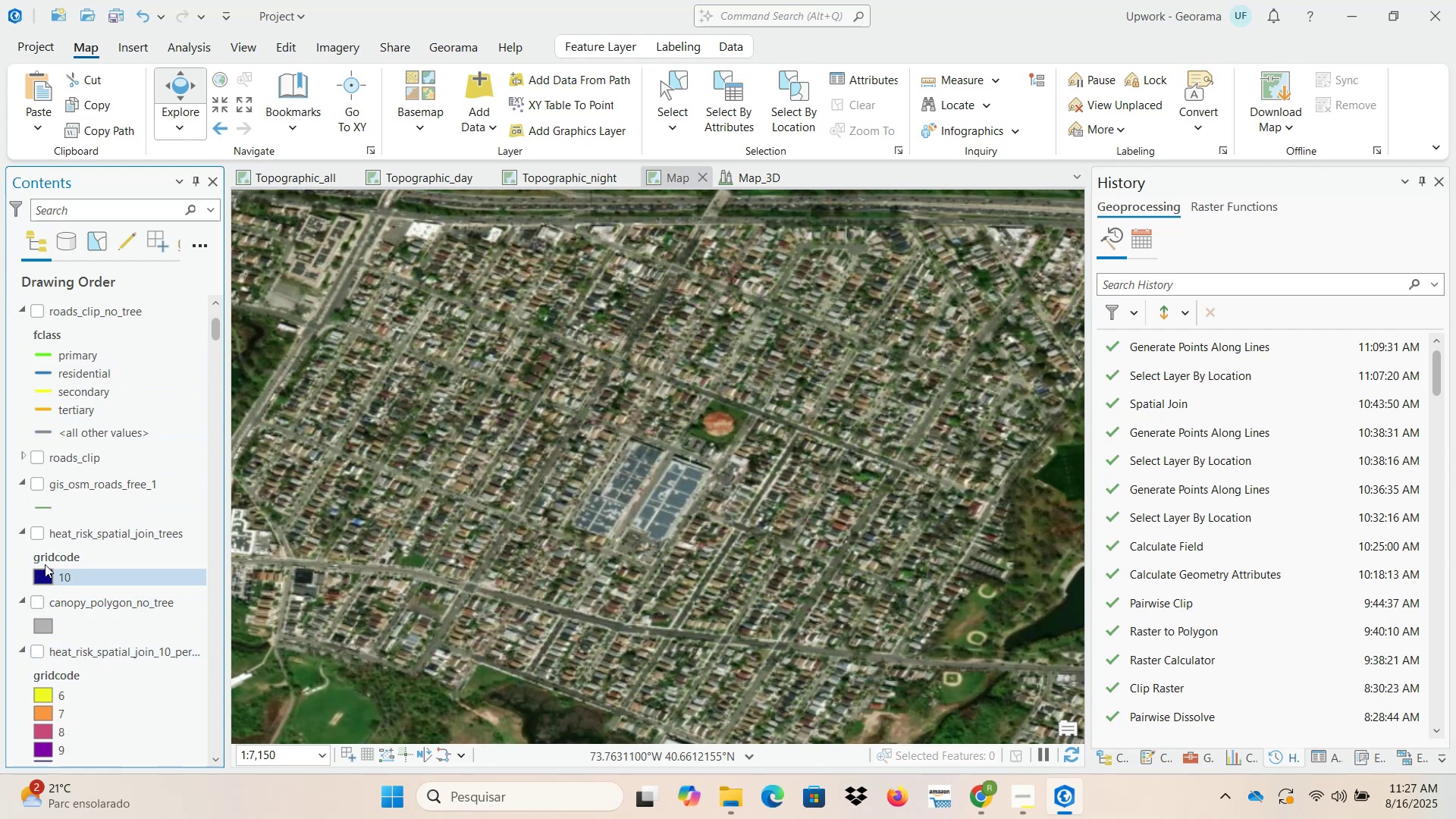 
left_click([40, 535])
 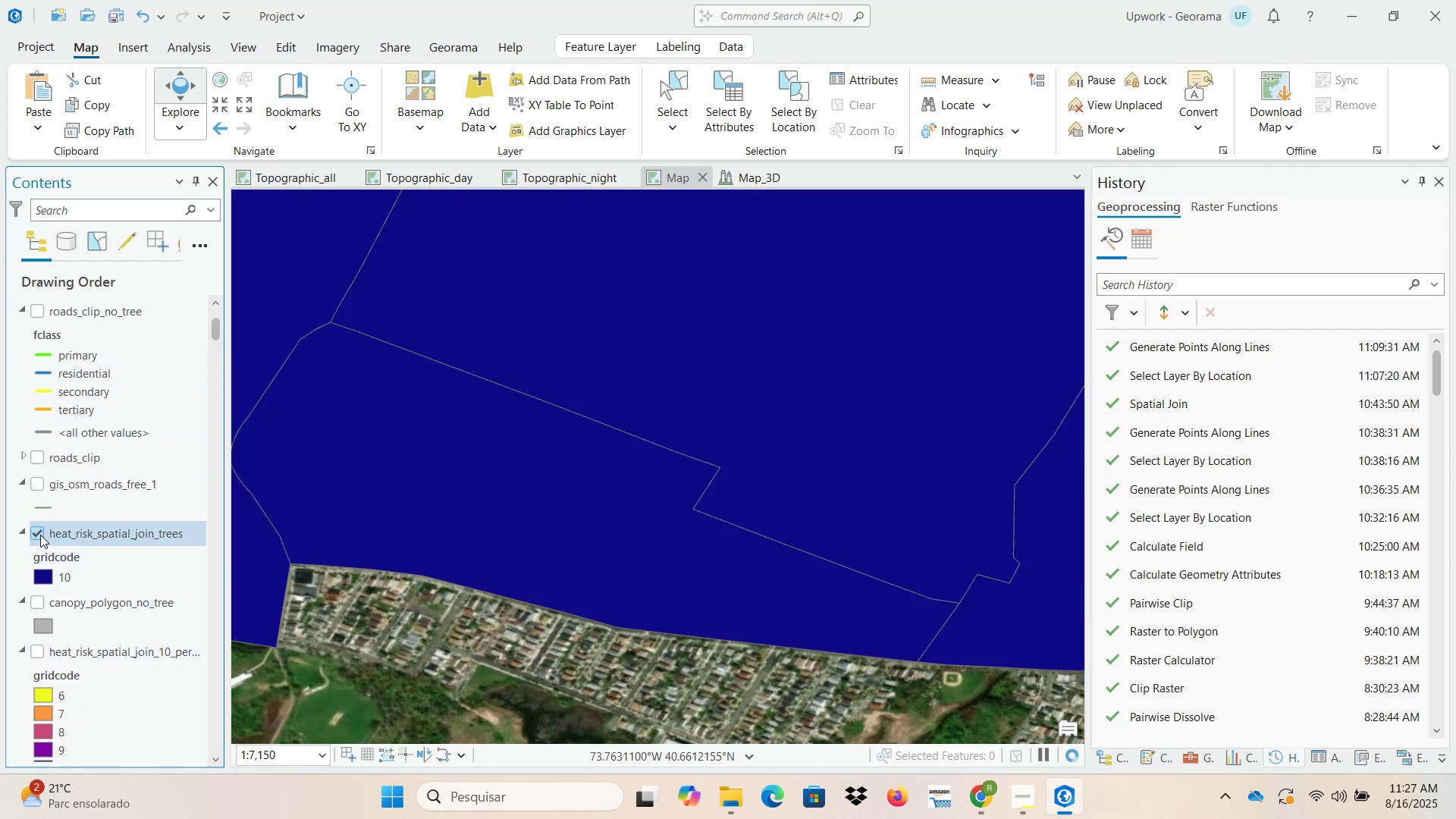 
scroll: coordinate [466, 485], scroll_direction: down, amount: 4.0
 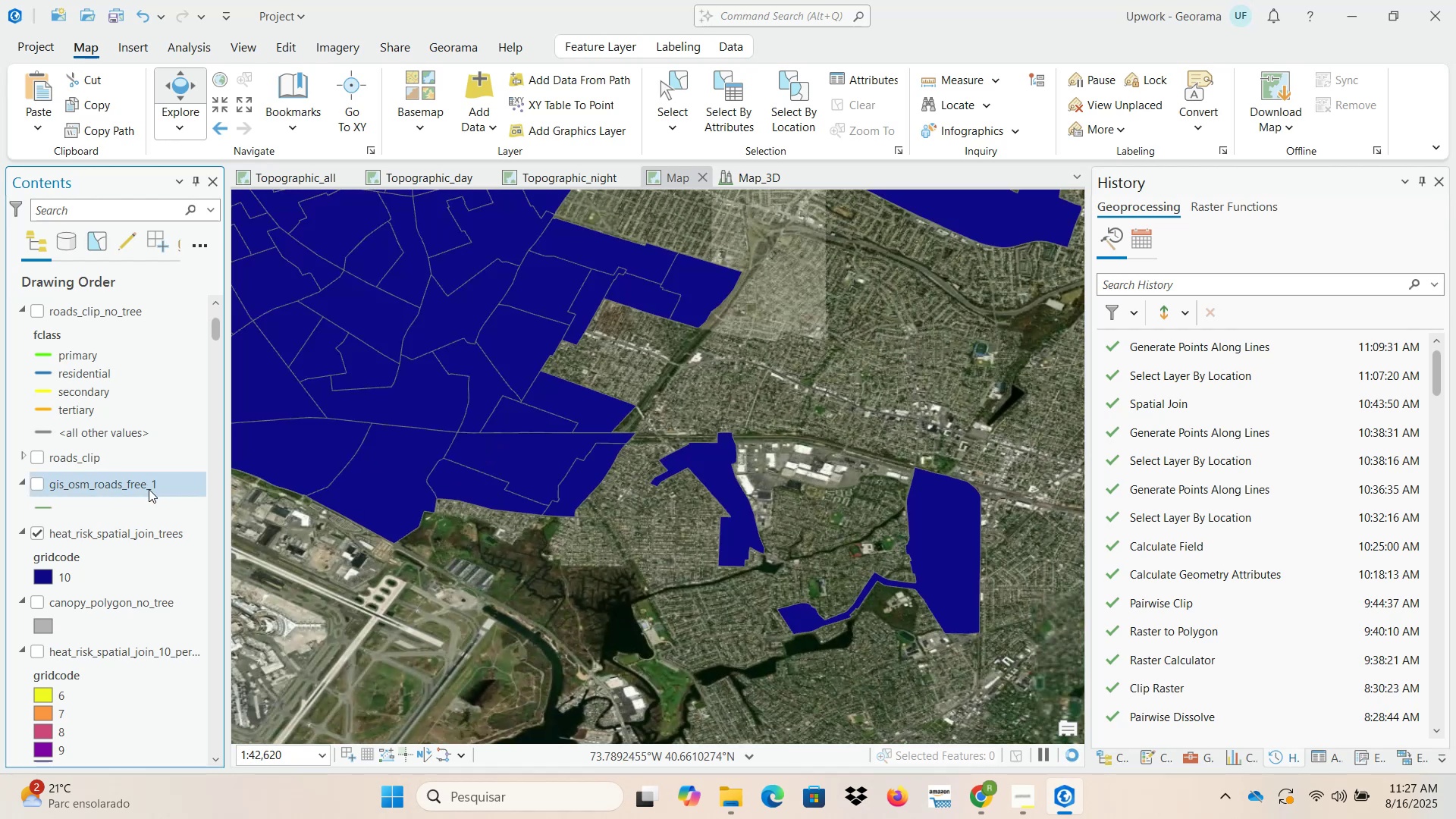 
right_click([122, 540])
 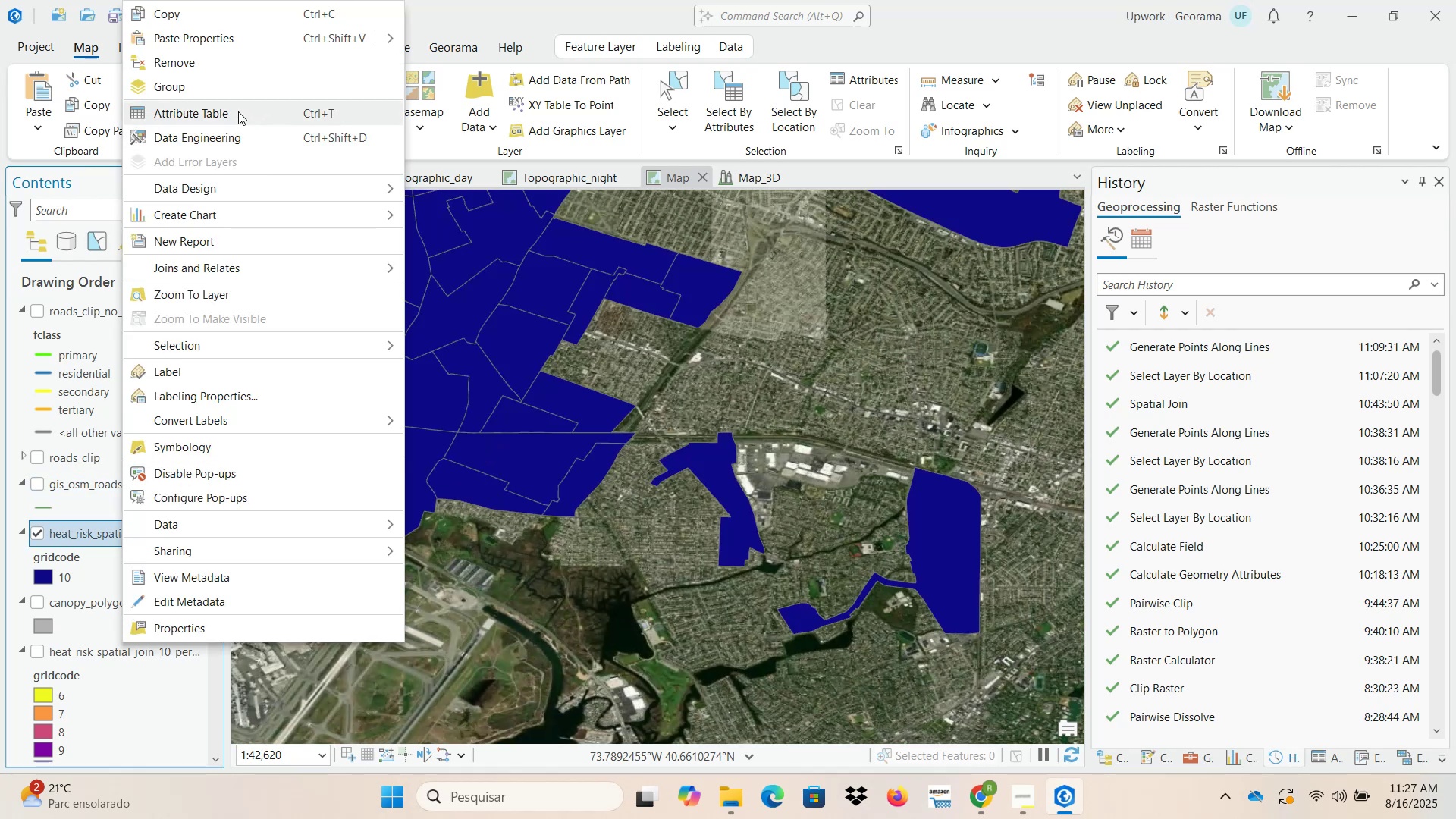 
wait(5.23)
 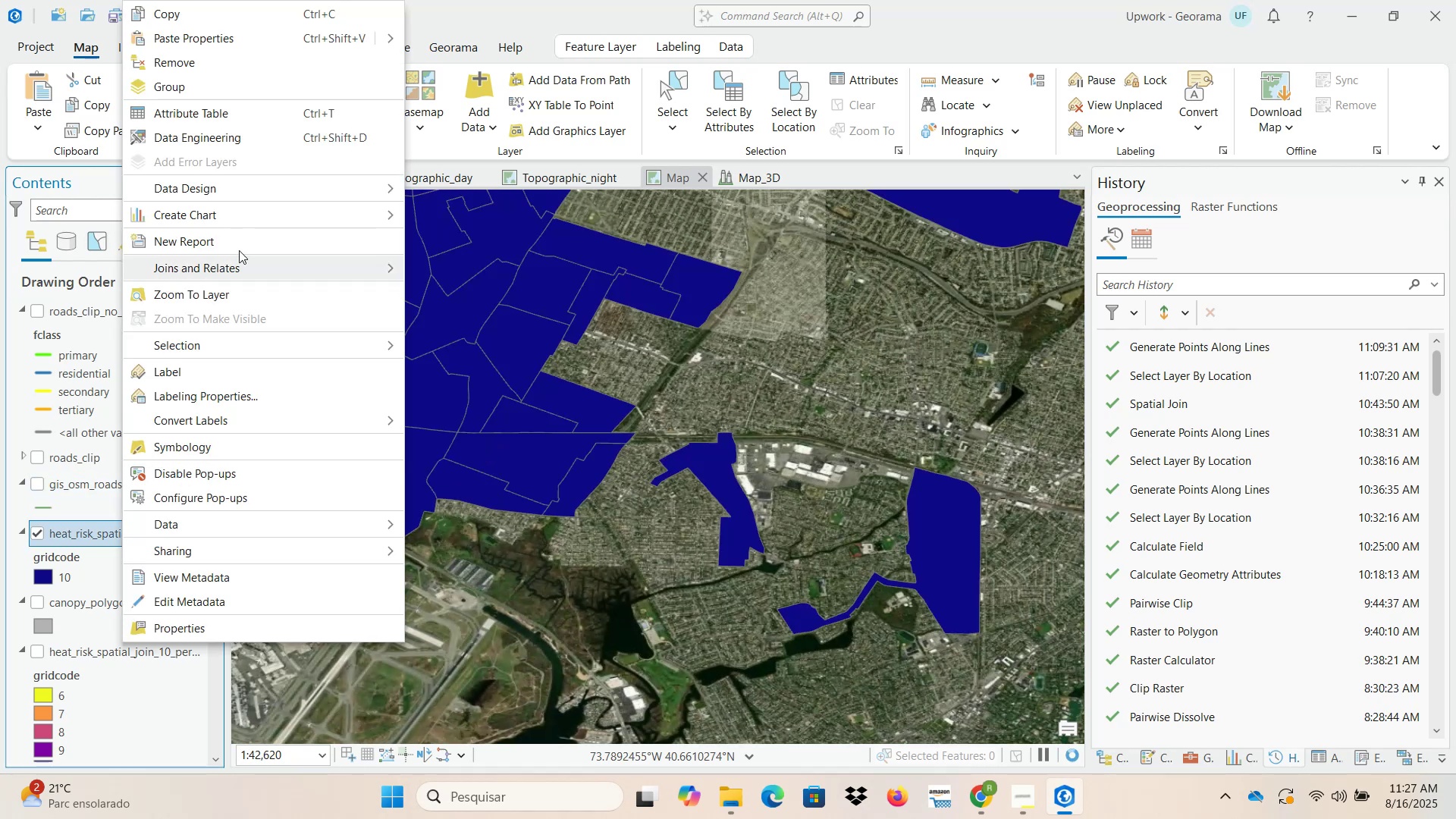 
left_click([236, 115])
 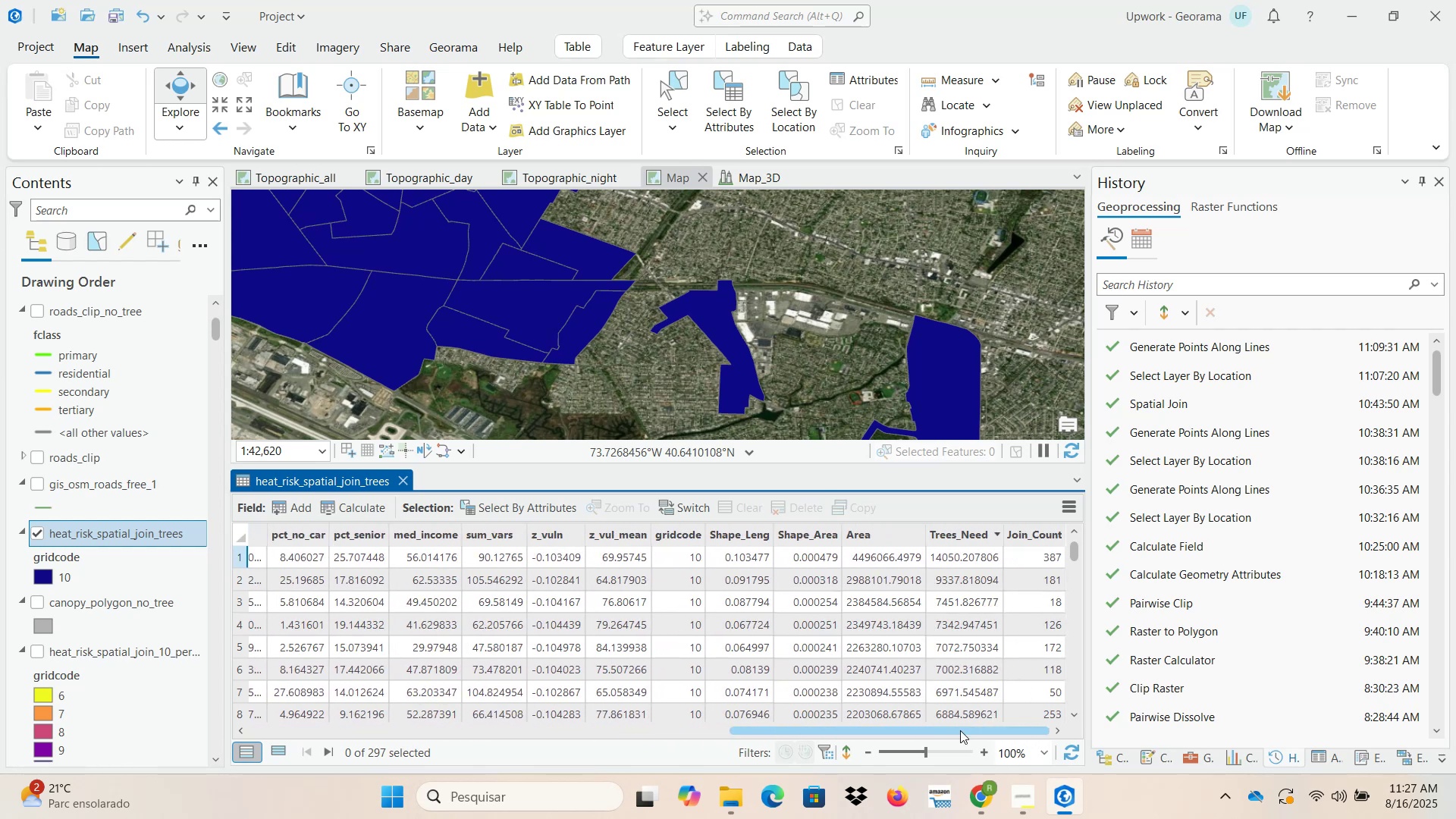 
wait(10.9)
 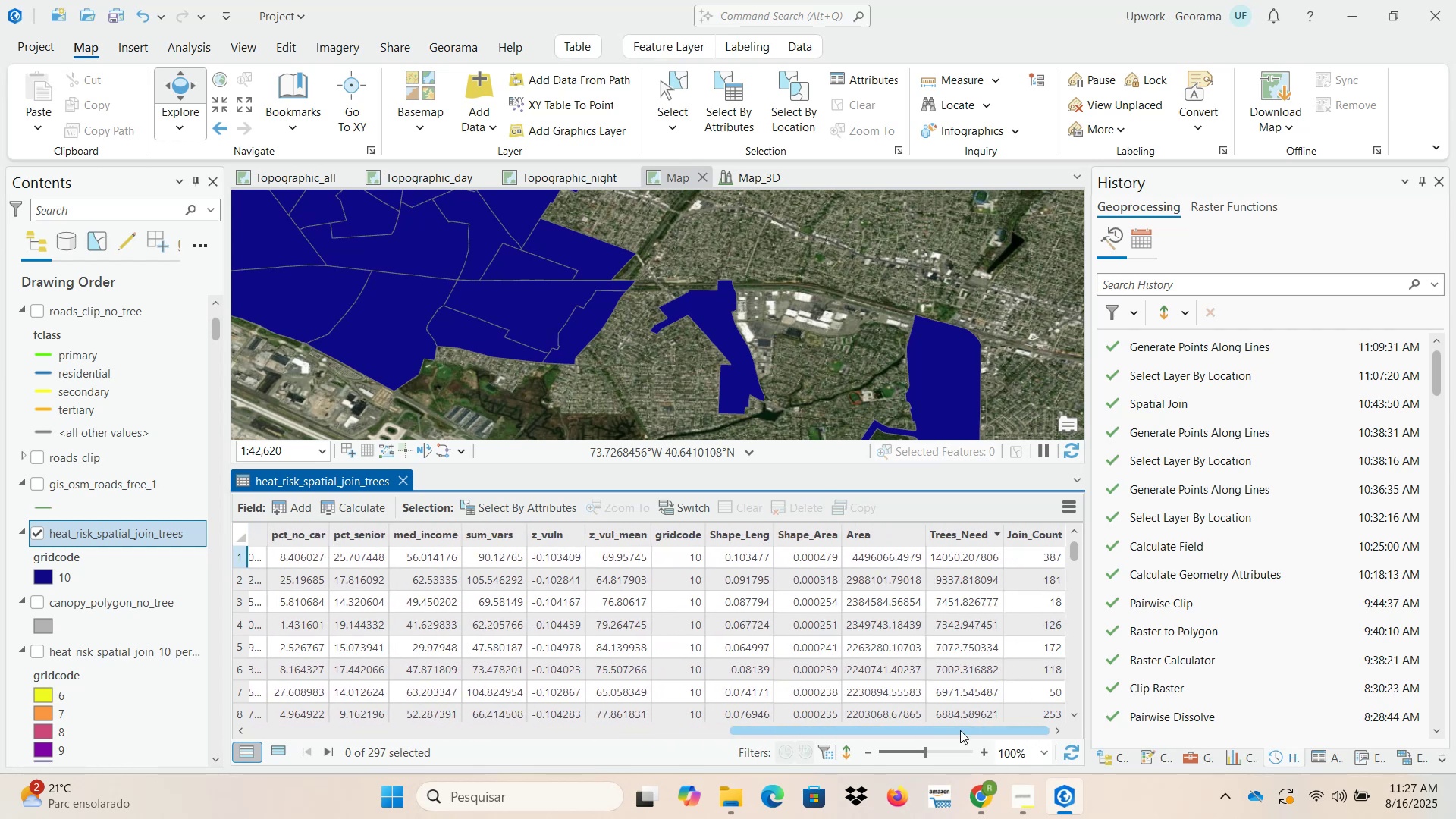 
left_click([968, 538])
 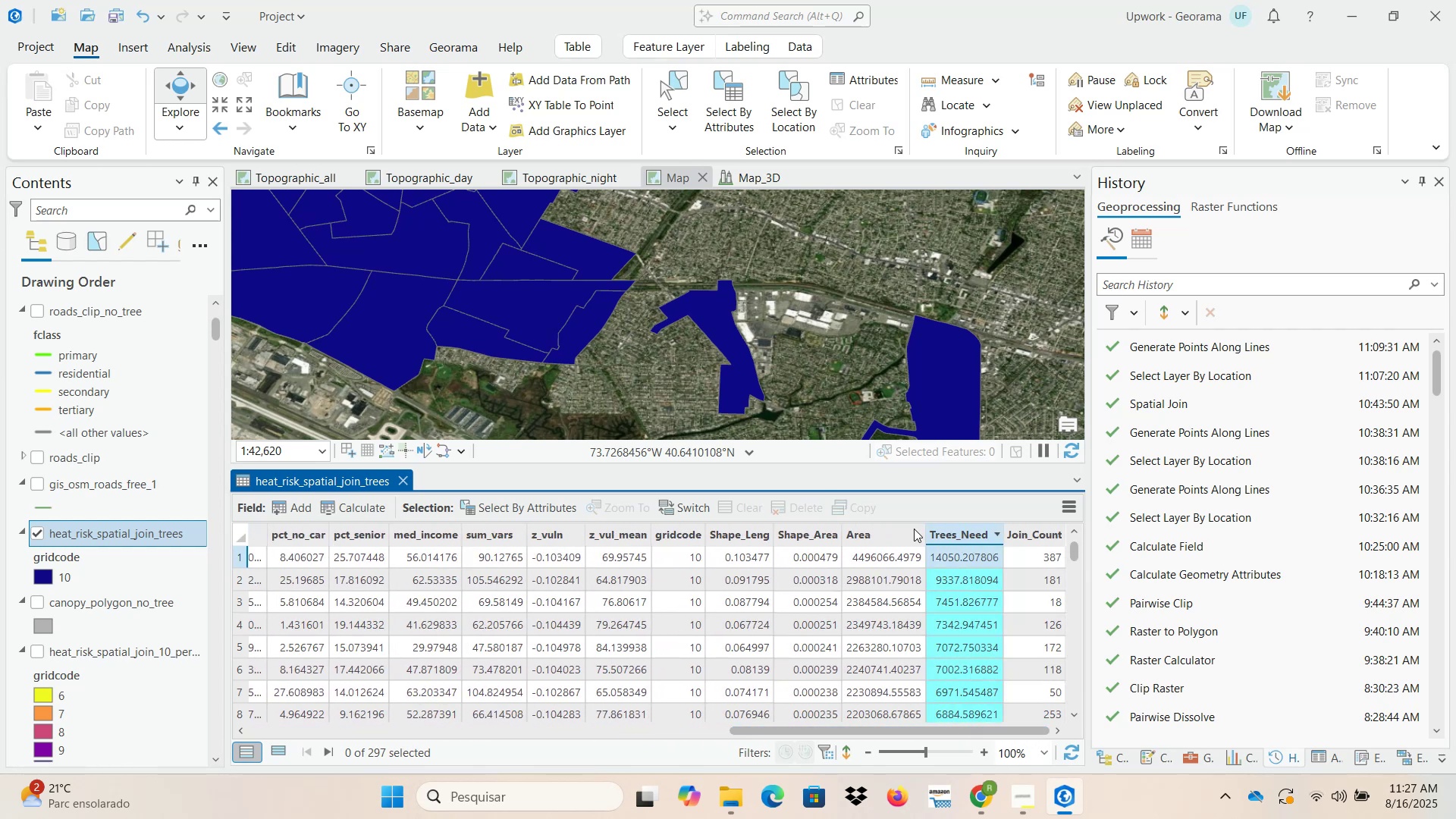 
scroll: coordinate [737, 331], scroll_direction: down, amount: 14.0
 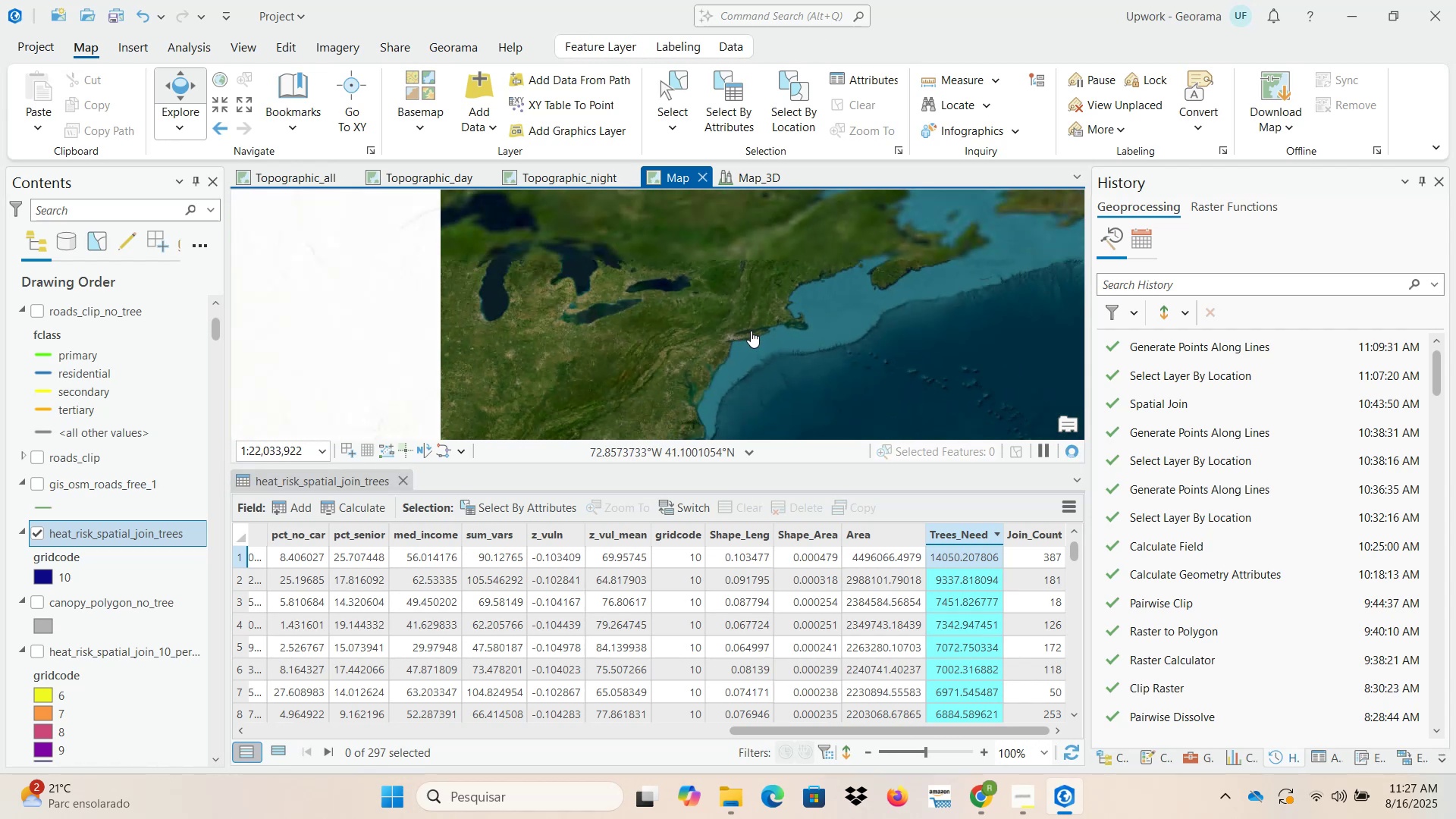 
scroll: coordinate [751, 334], scroll_direction: up, amount: 1.0
 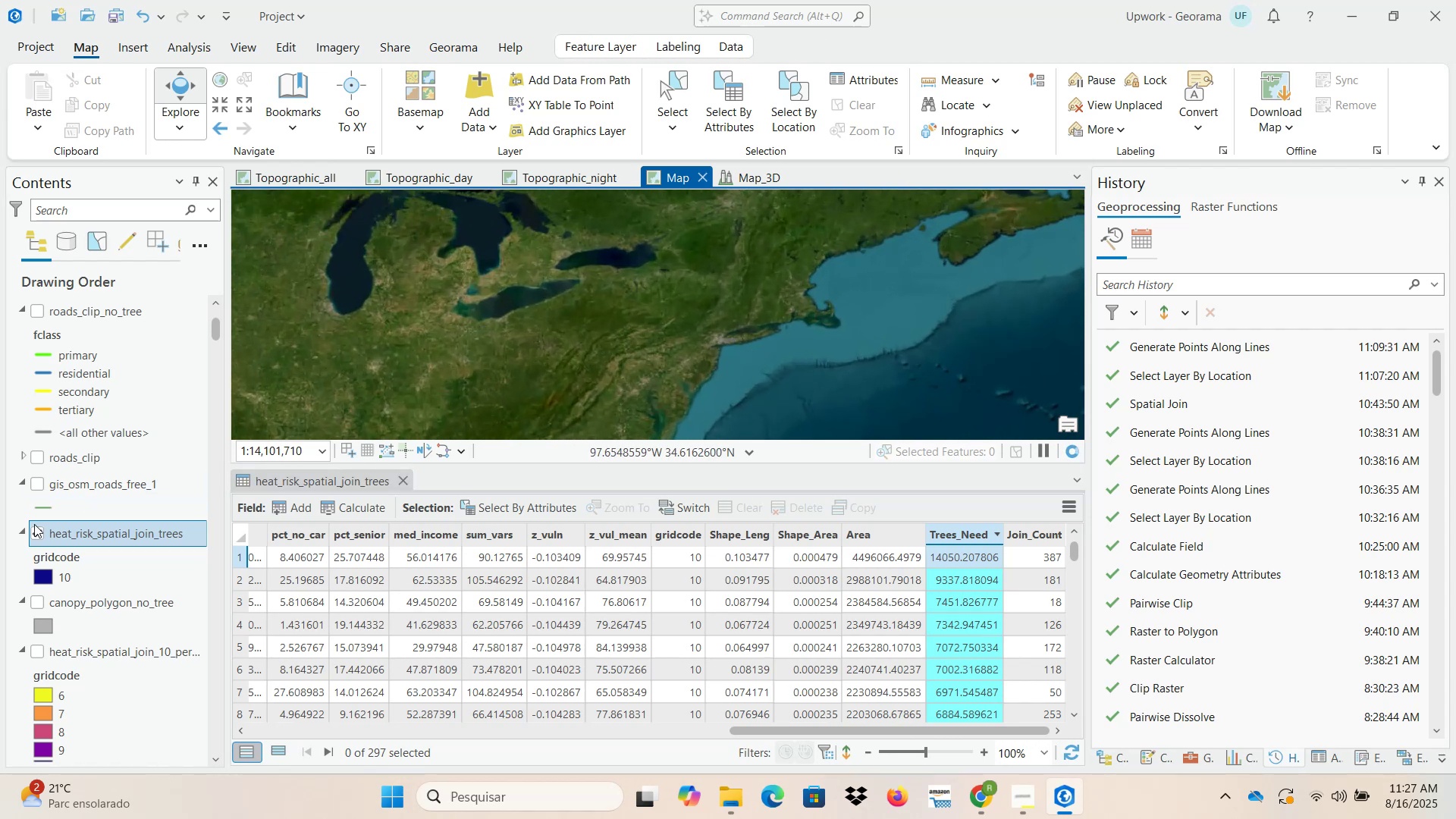 
right_click([80, 543])
 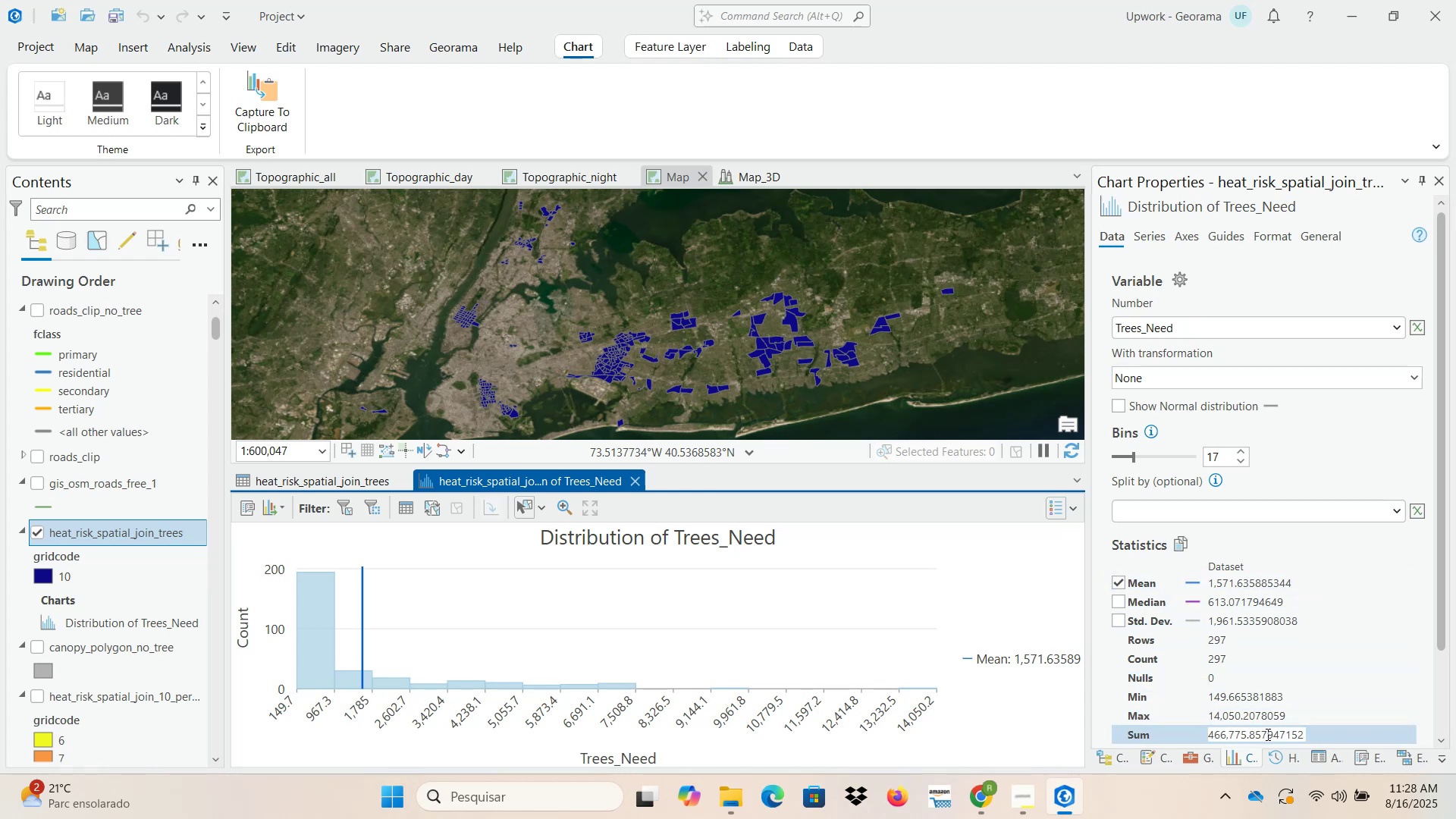 
wait(27.4)
 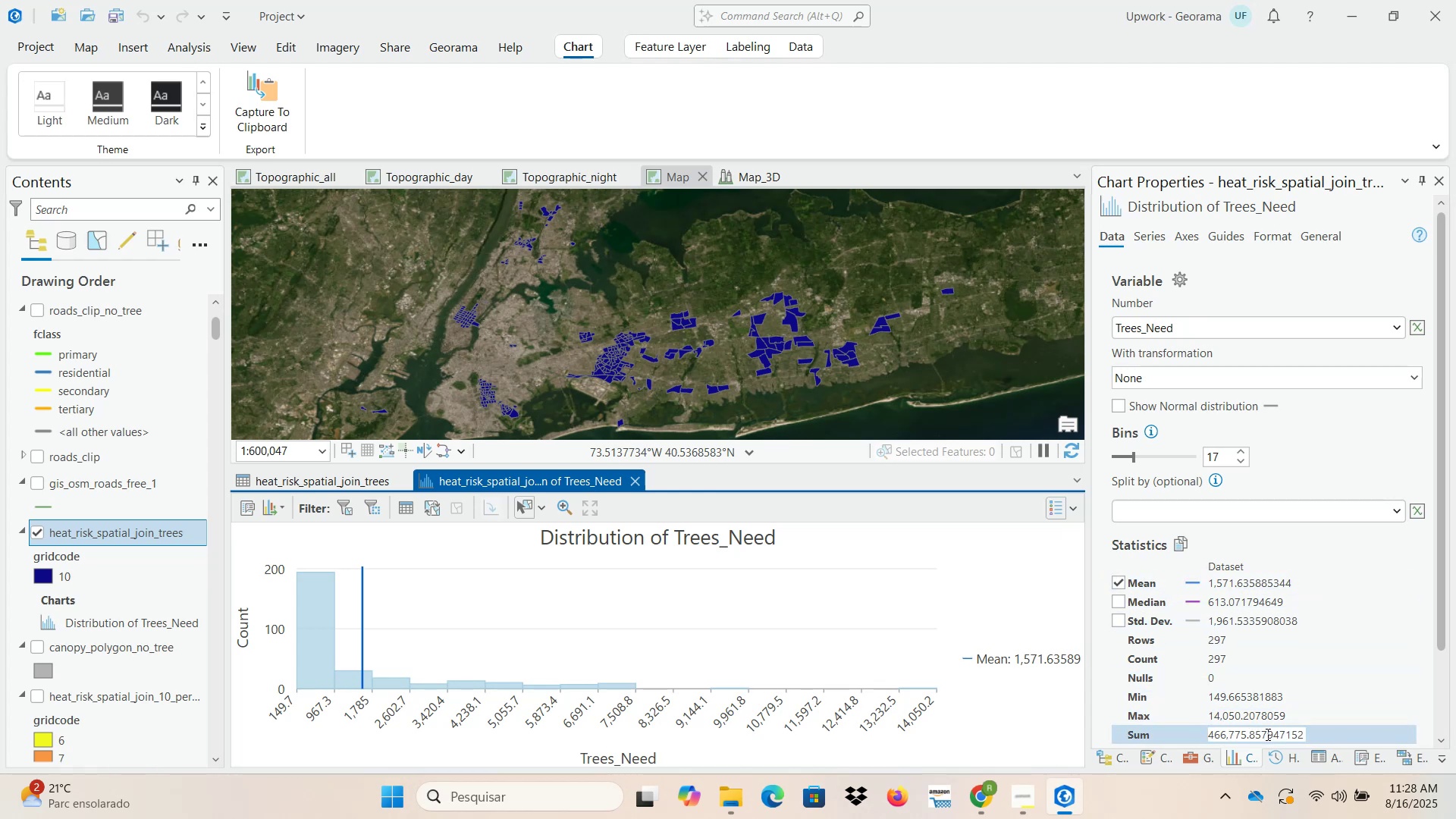 
left_click([93, 49])
 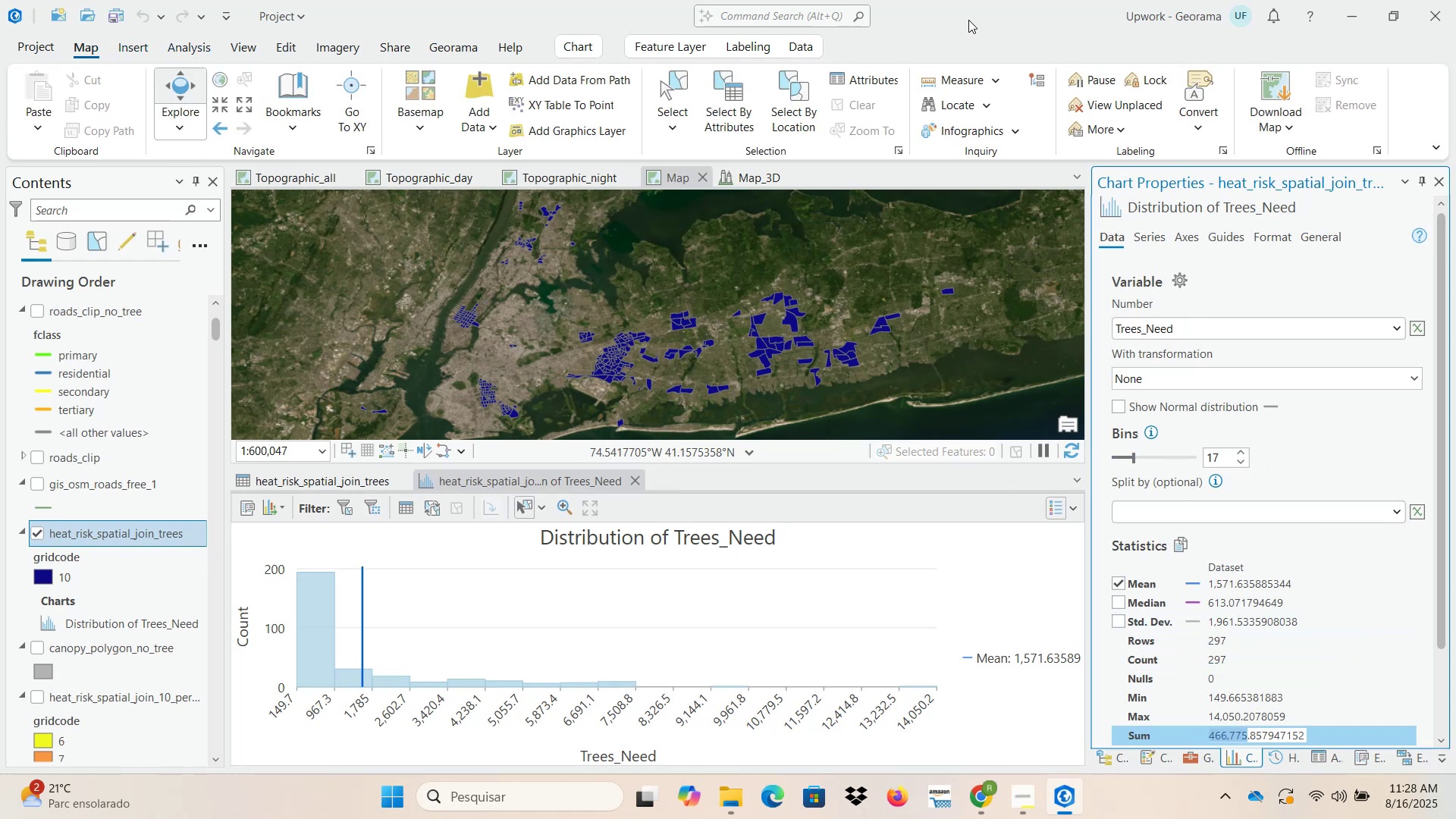 
key(PrintScreen)
 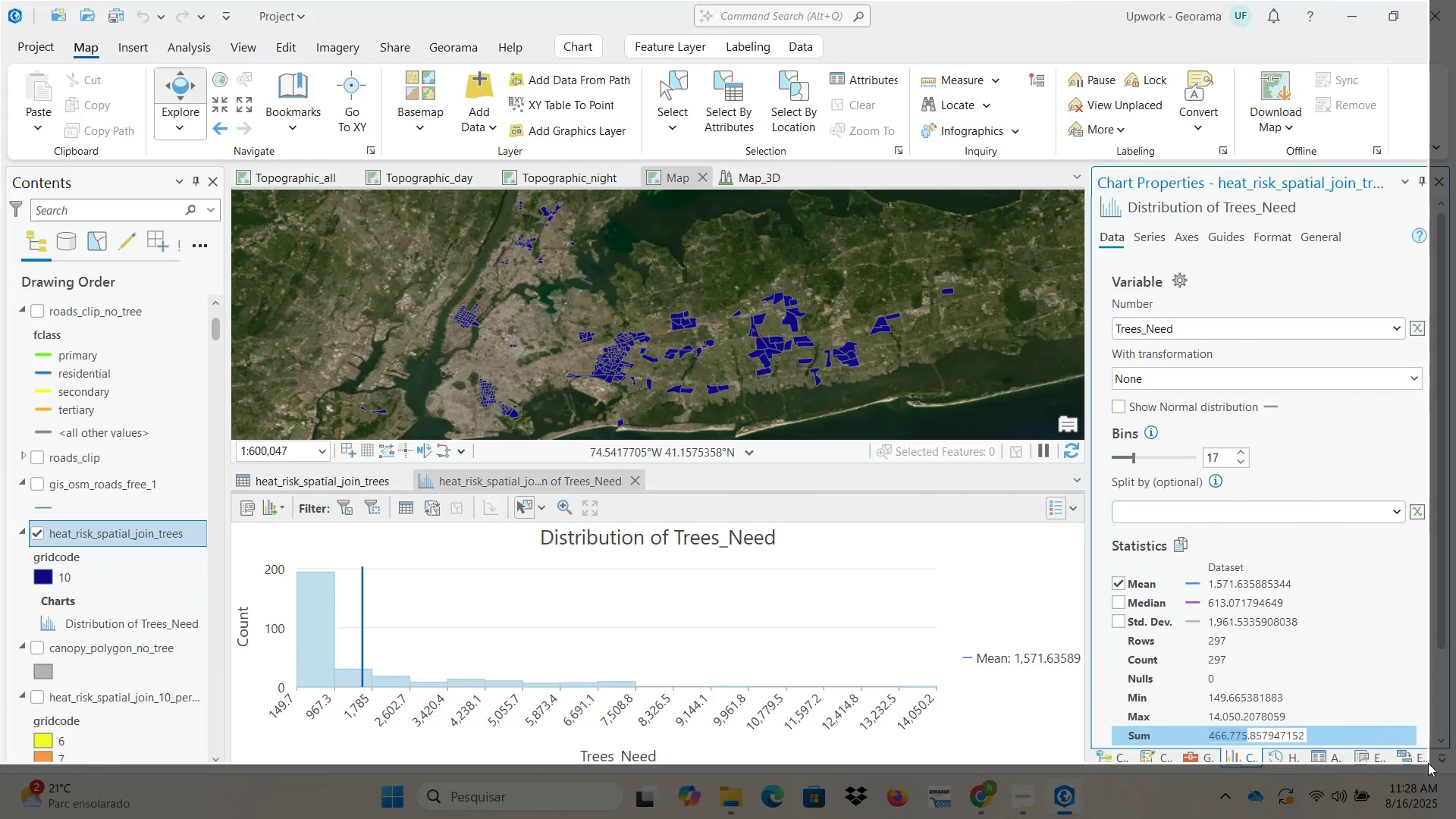 
wait(11.33)
 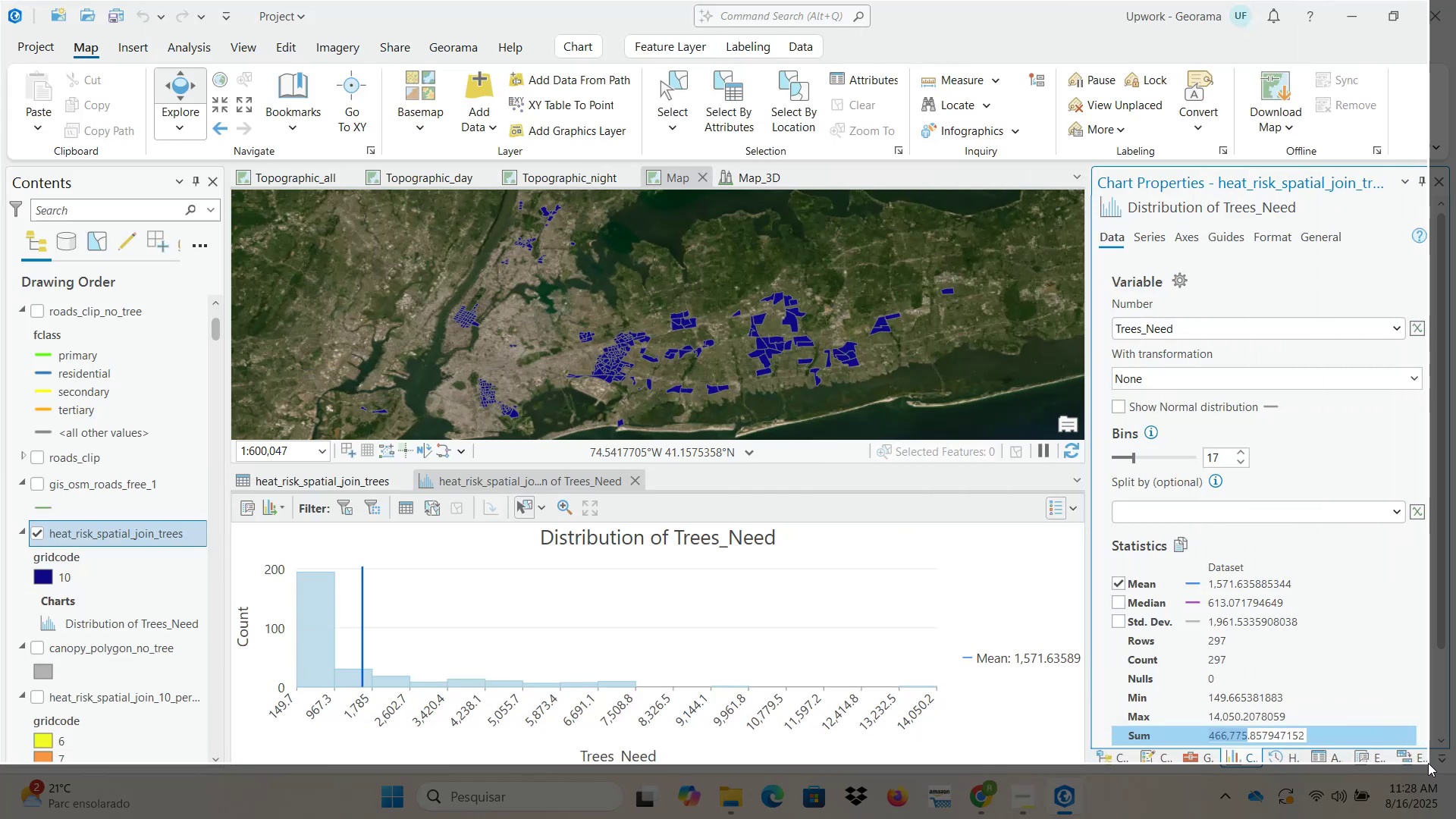 
left_click([1224, 520])
 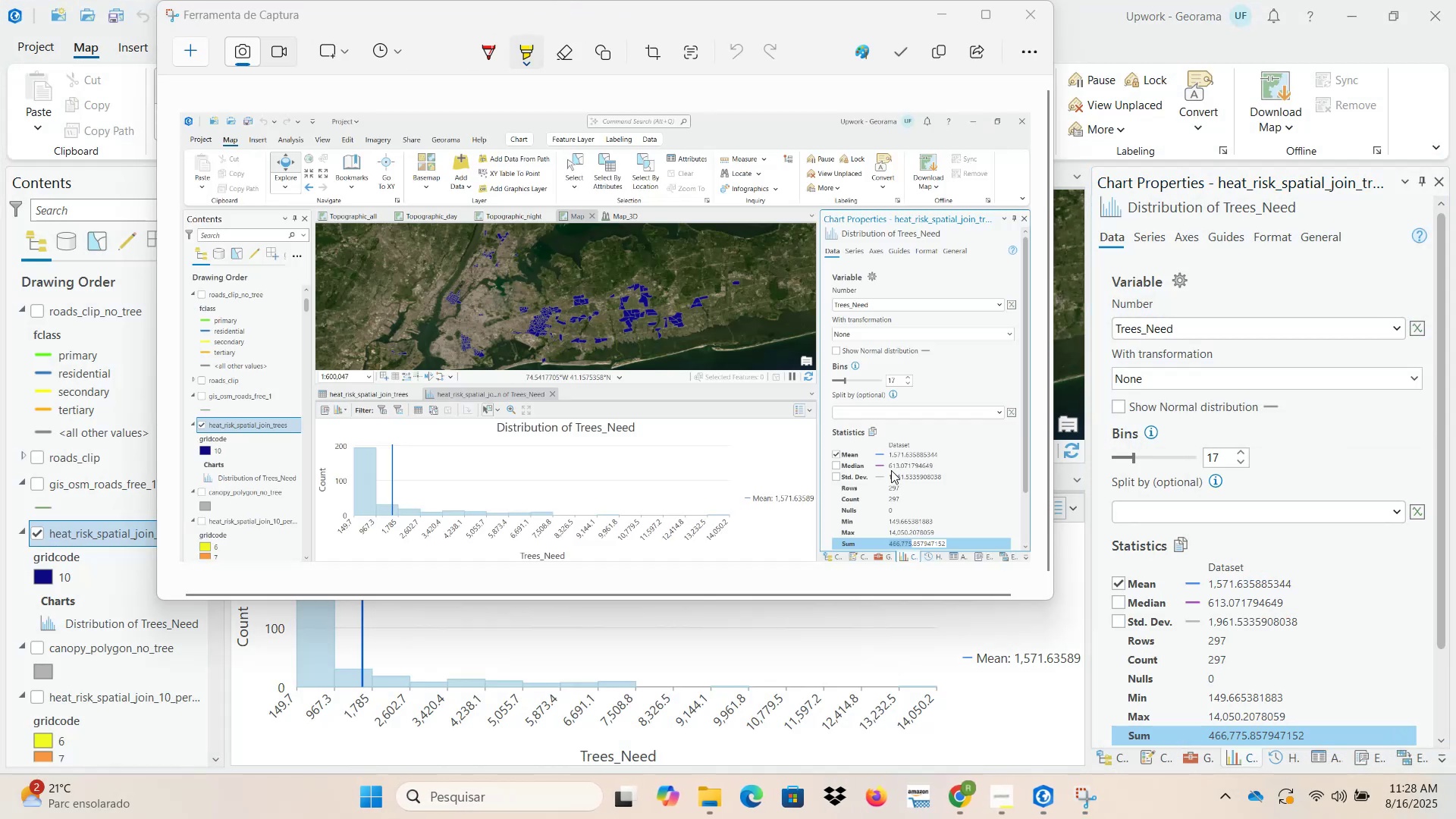 
scroll: coordinate [912, 533], scroll_direction: up, amount: 3.0
 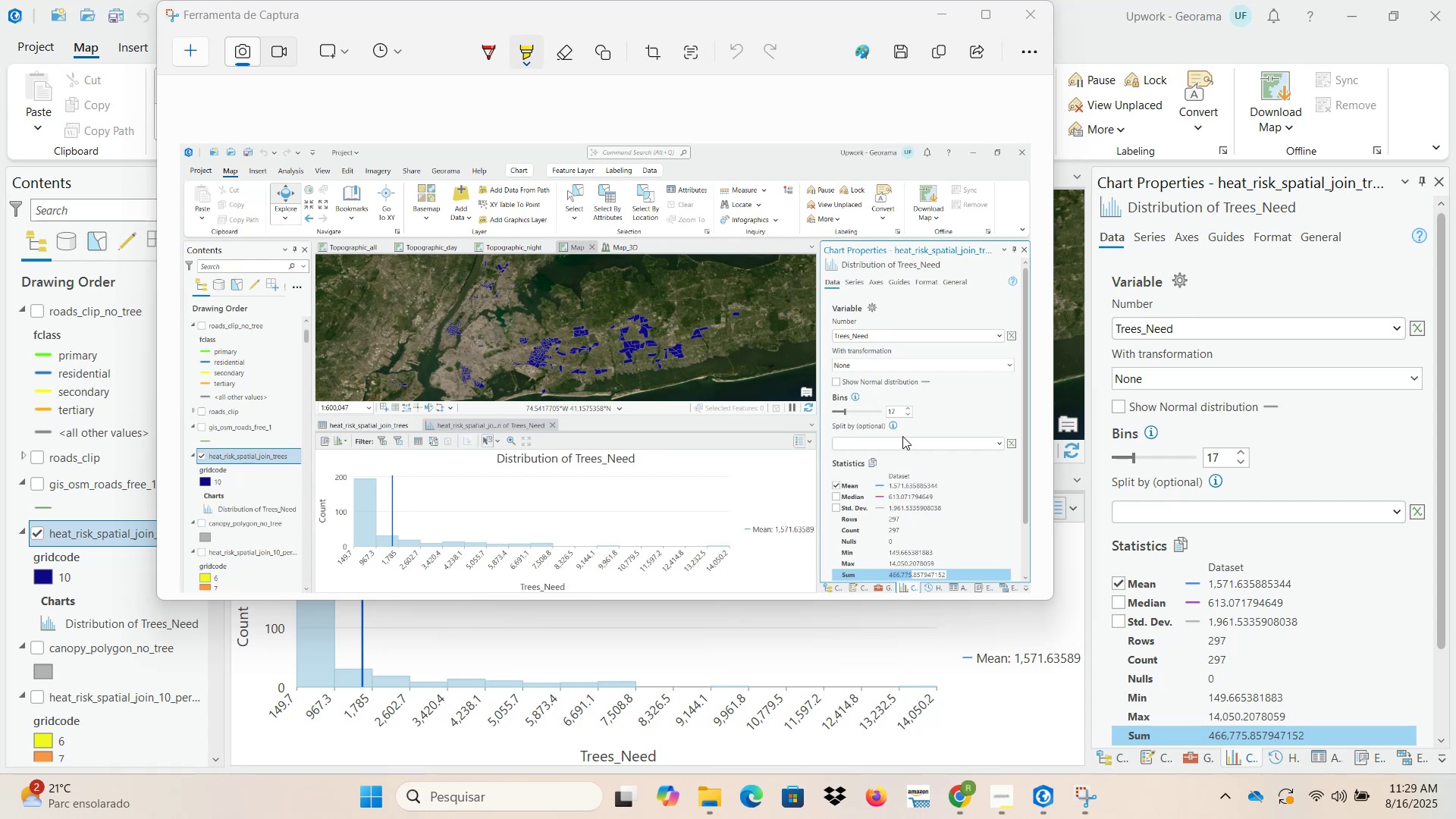 
wait(23.77)
 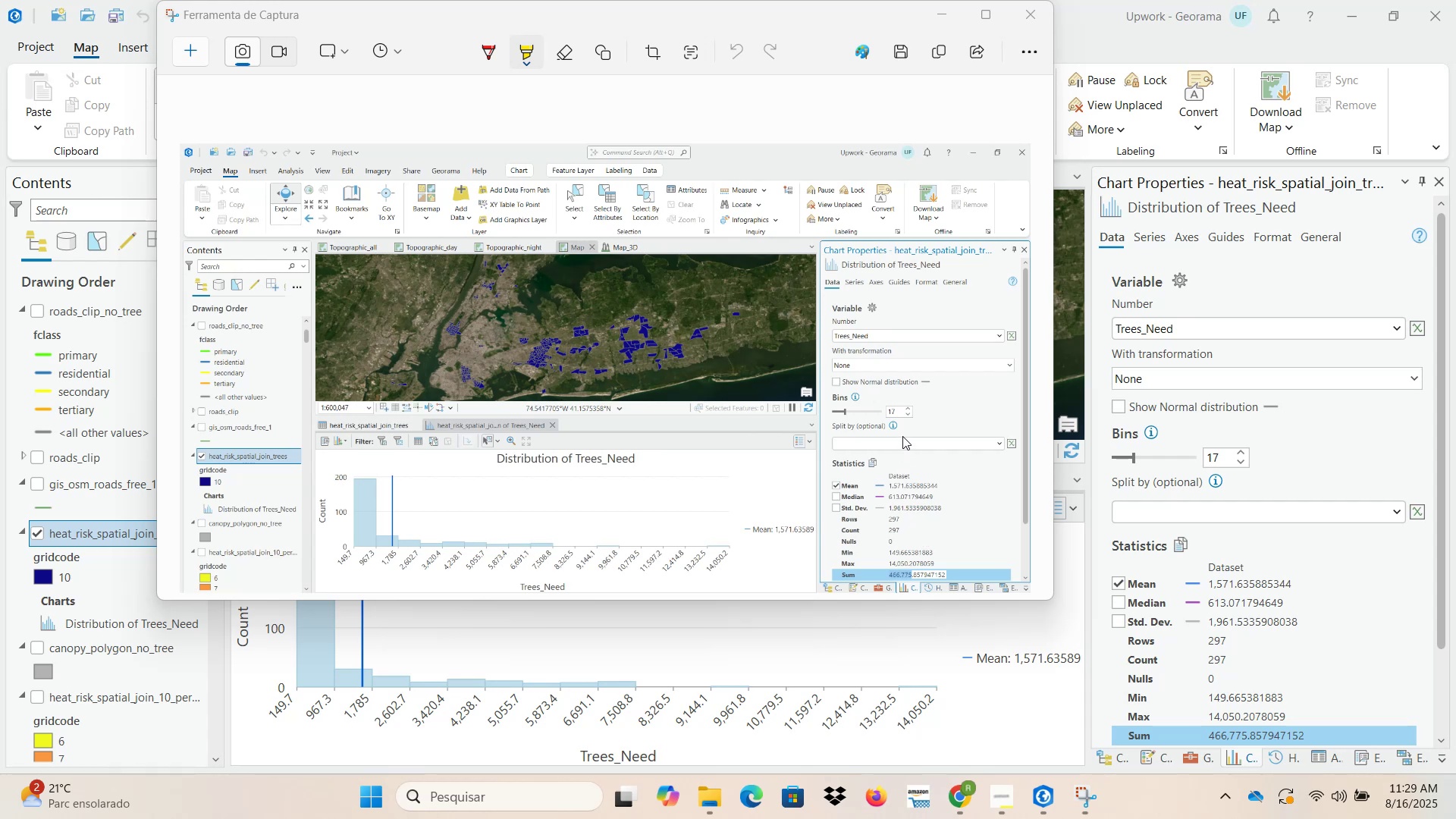 
left_click([316, 484])
 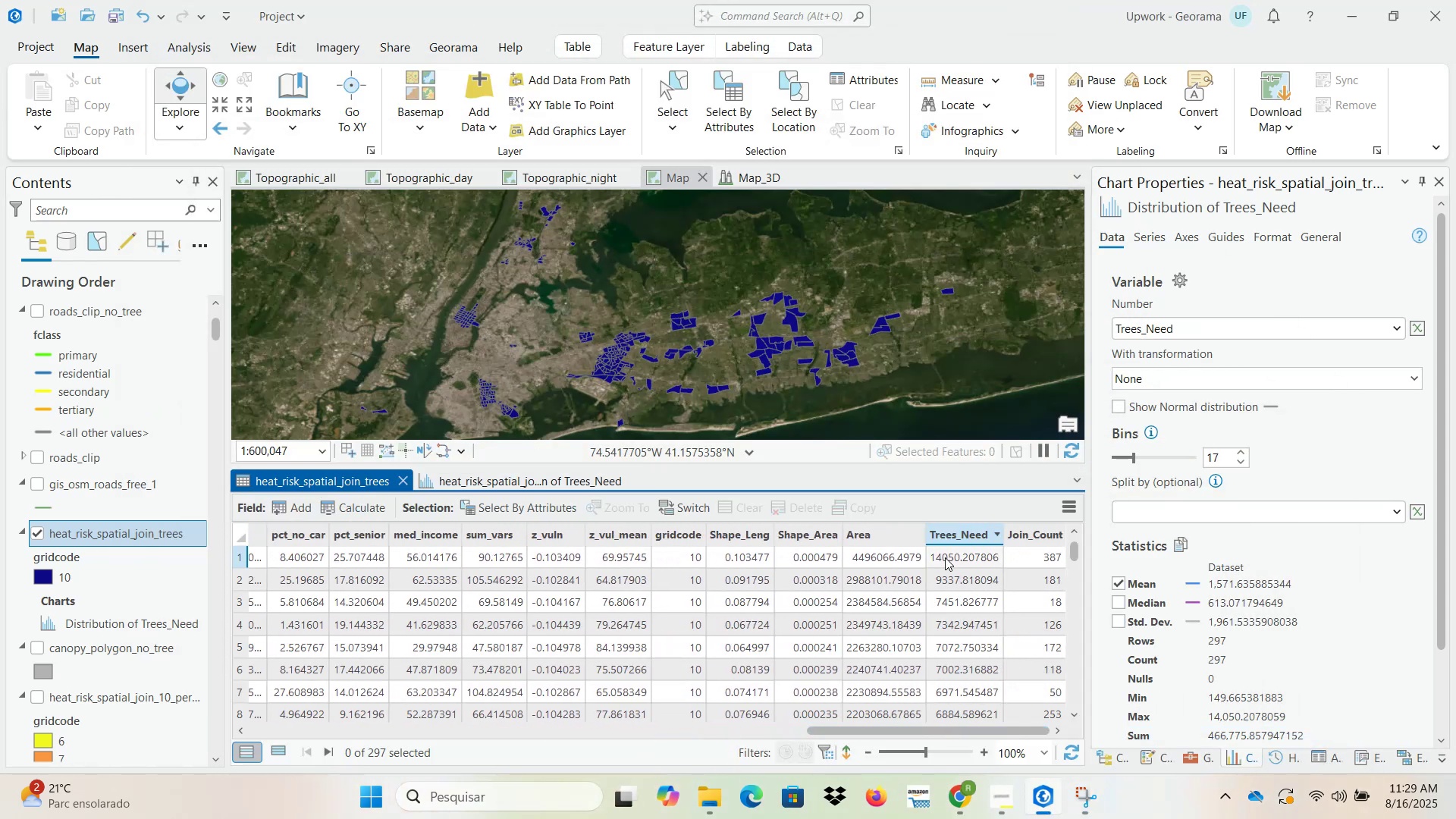 
wait(10.55)
 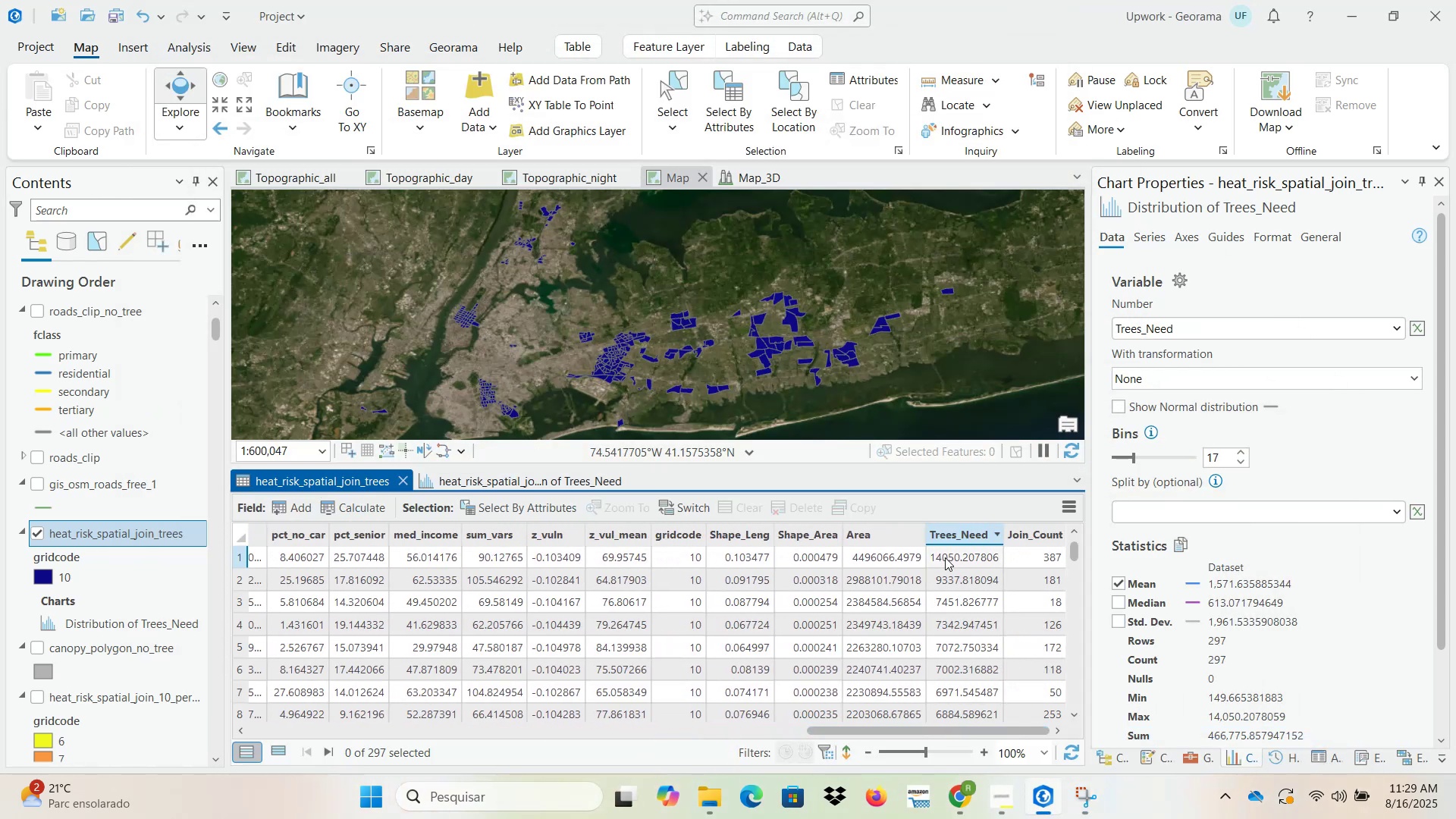 
left_click([1092, 800])
 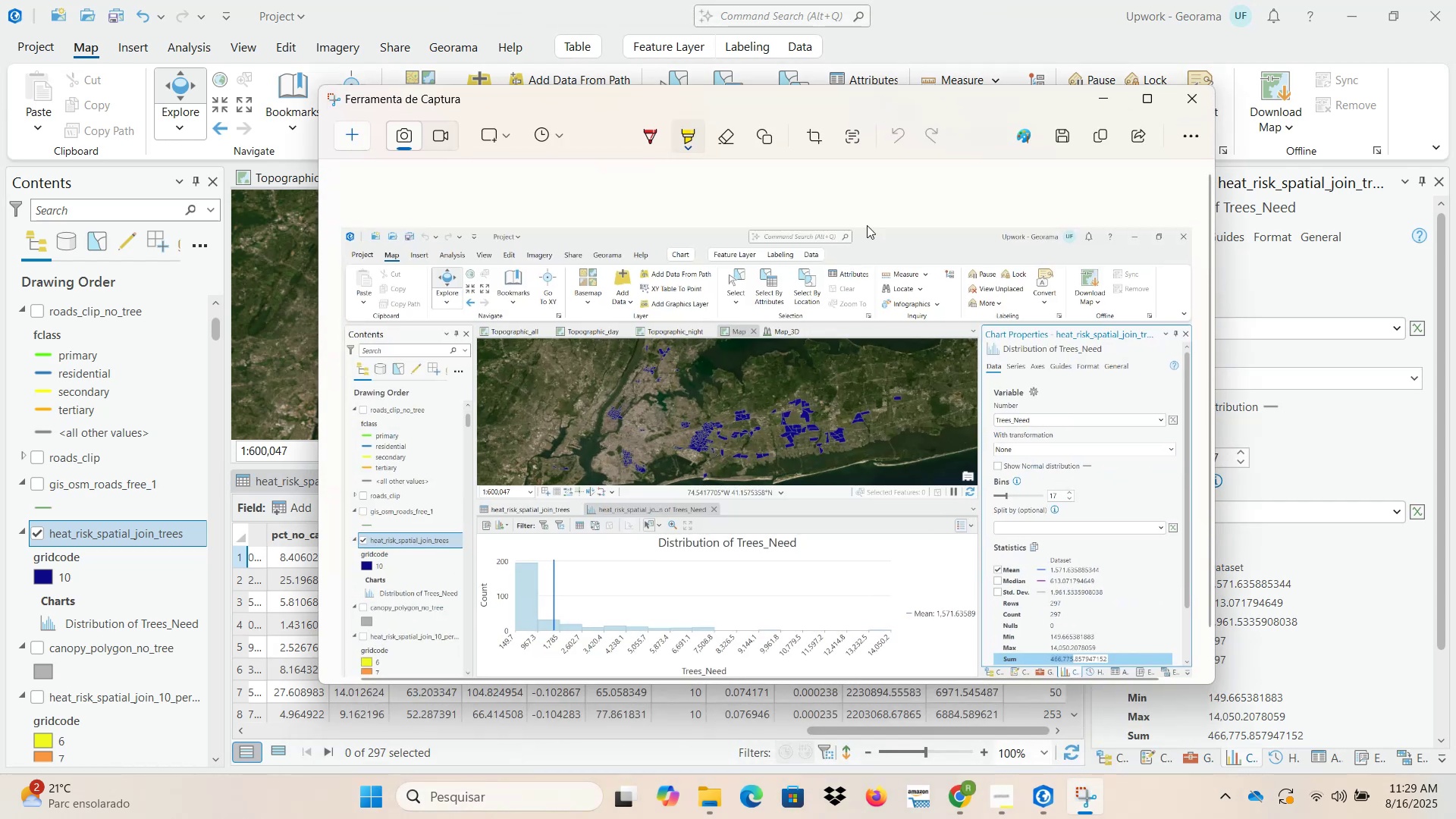 
double_click([861, 99])
 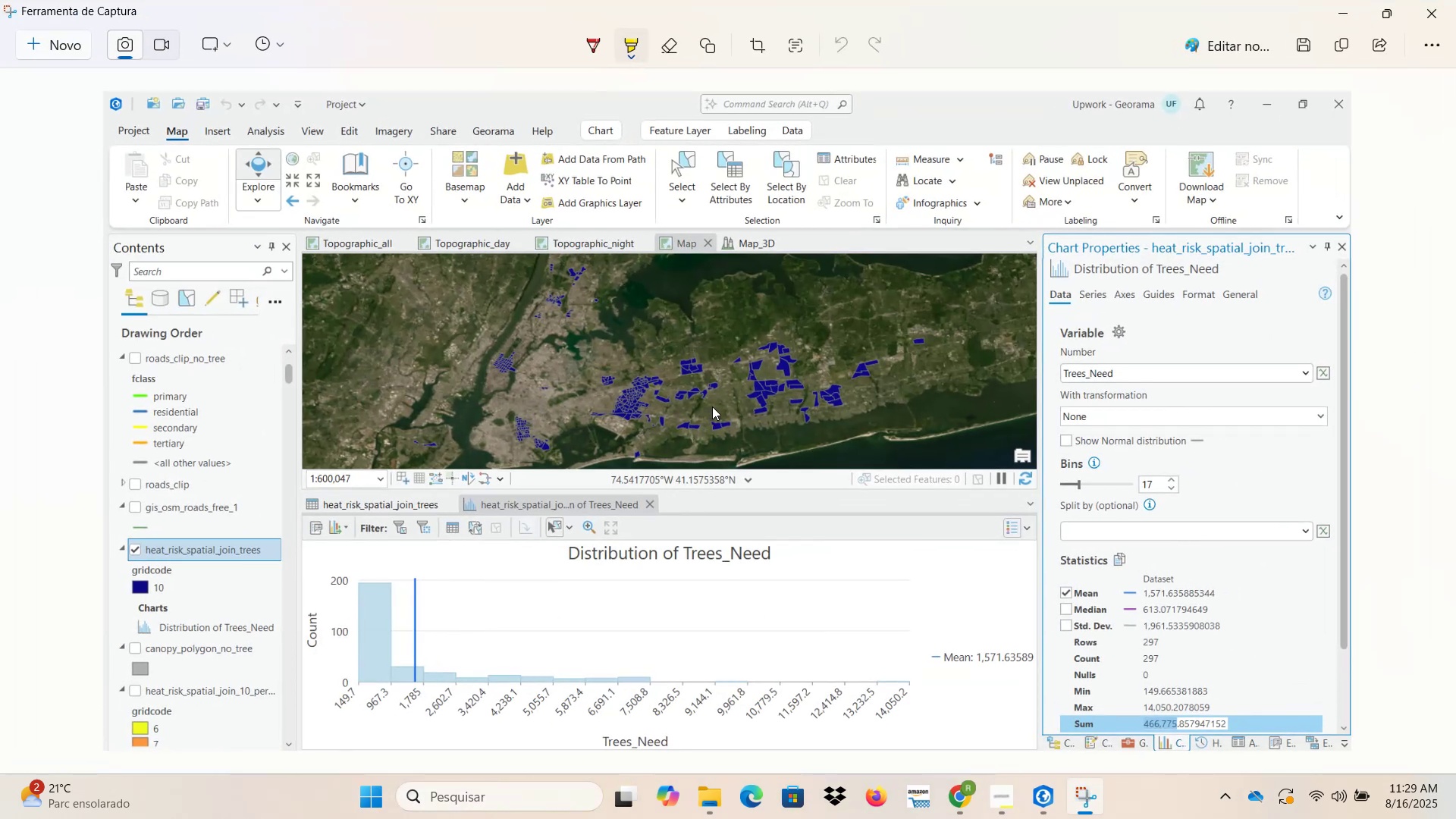 
right_click([713, 407])
 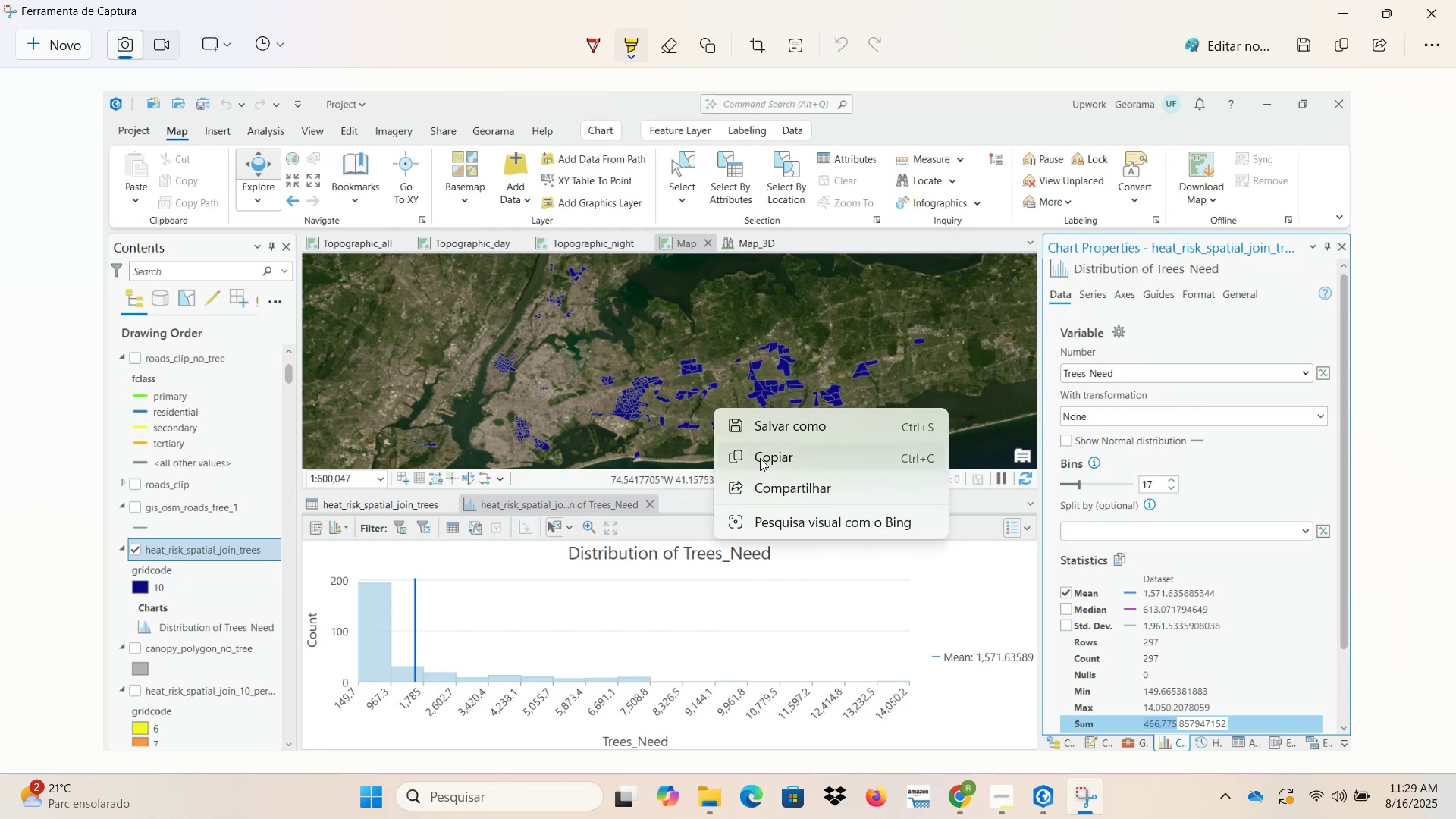 
left_click([764, 458])
 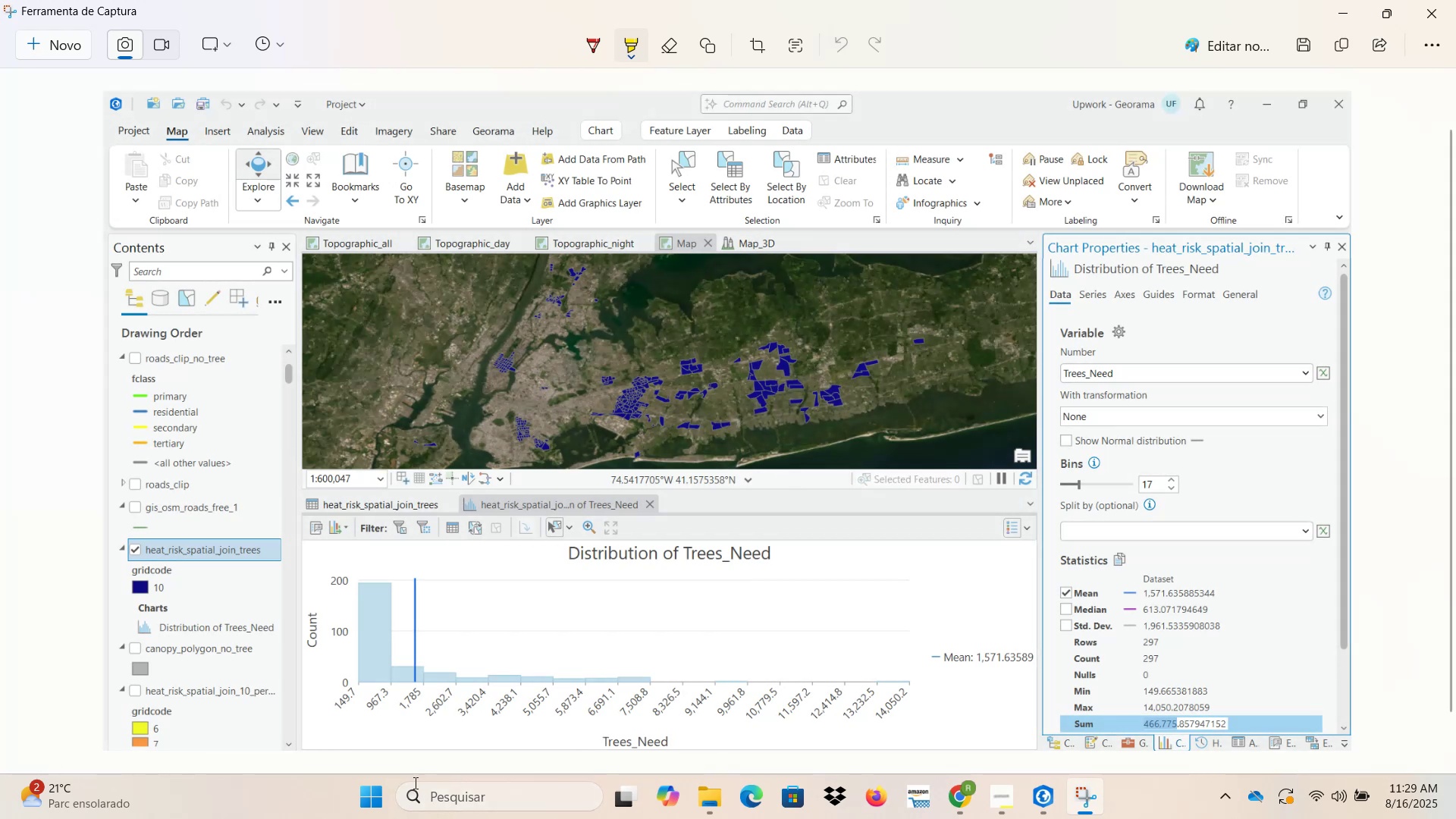 
left_click([378, 792])
 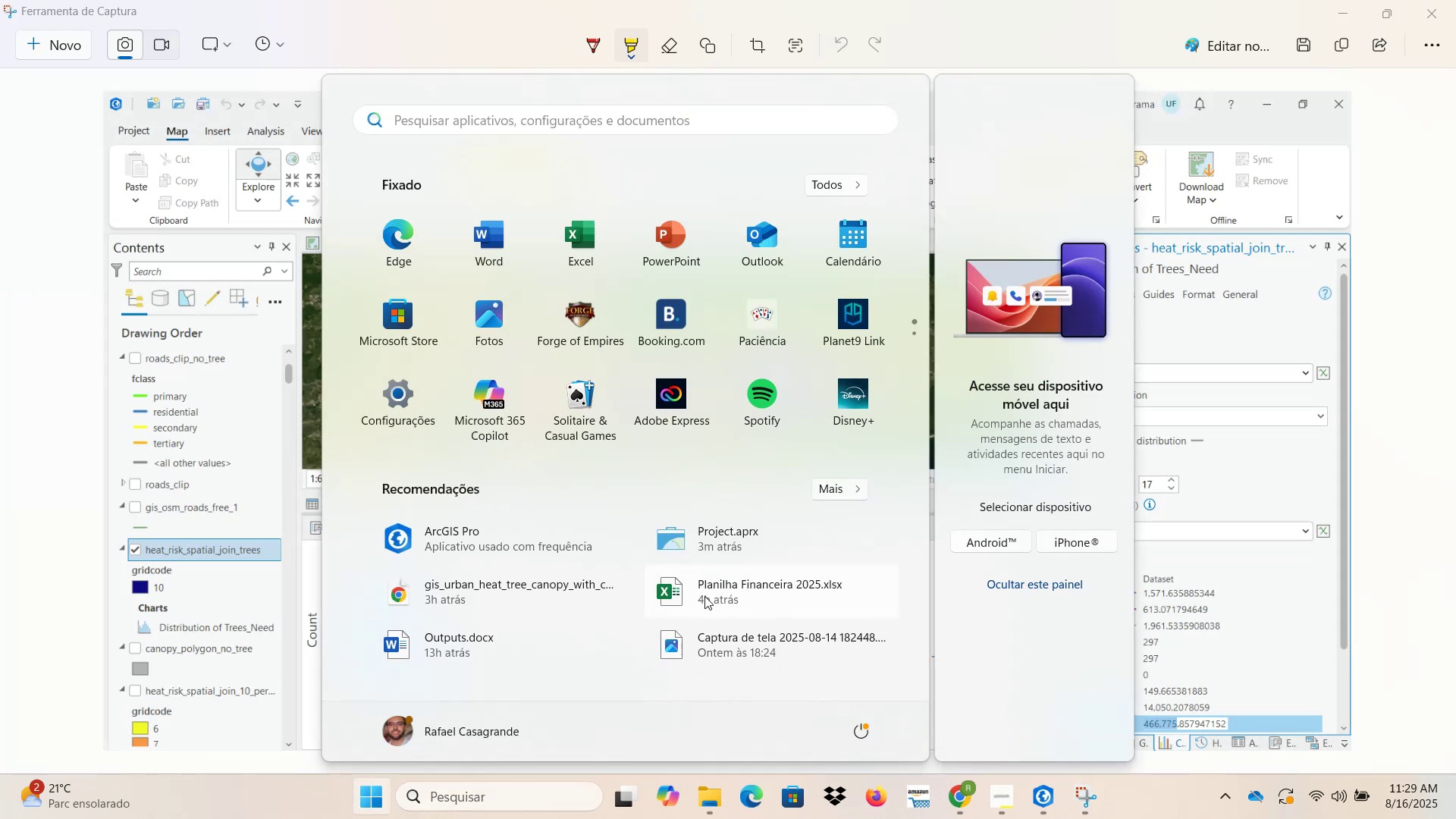 
left_click([491, 642])
 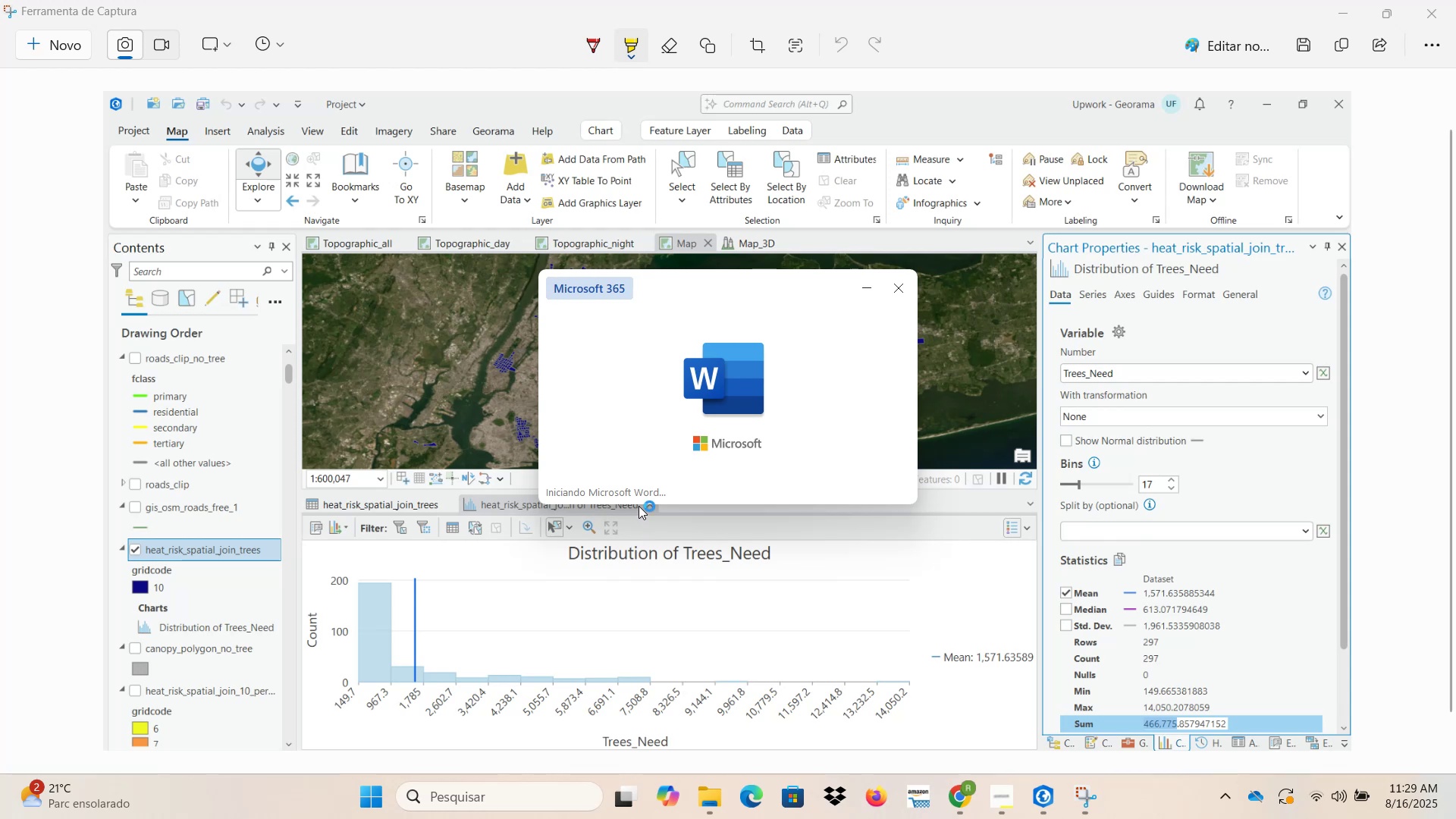 
wait(6.92)
 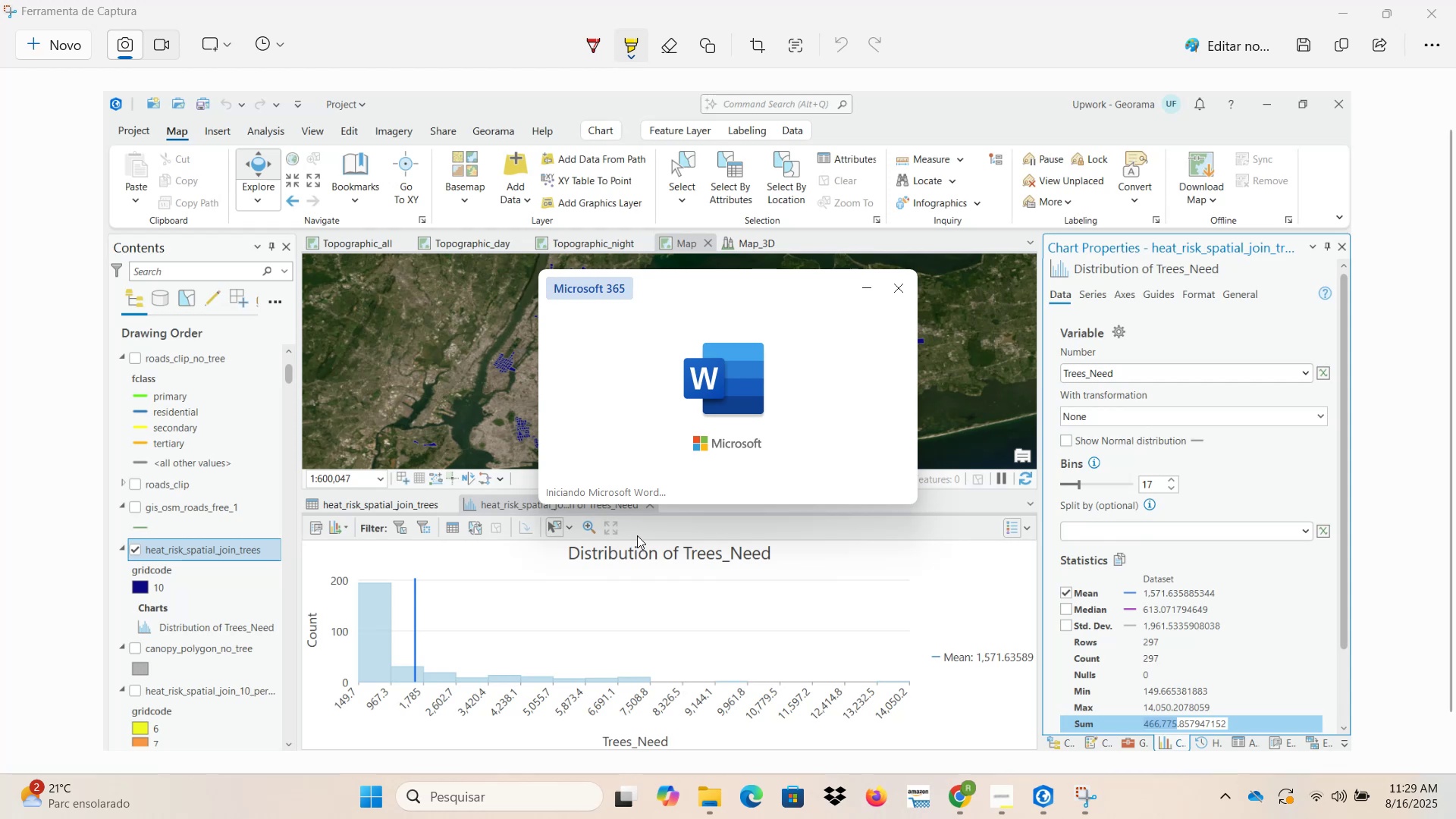 
scroll: coordinate [1037, 628], scroll_direction: down, amount: 70.0
 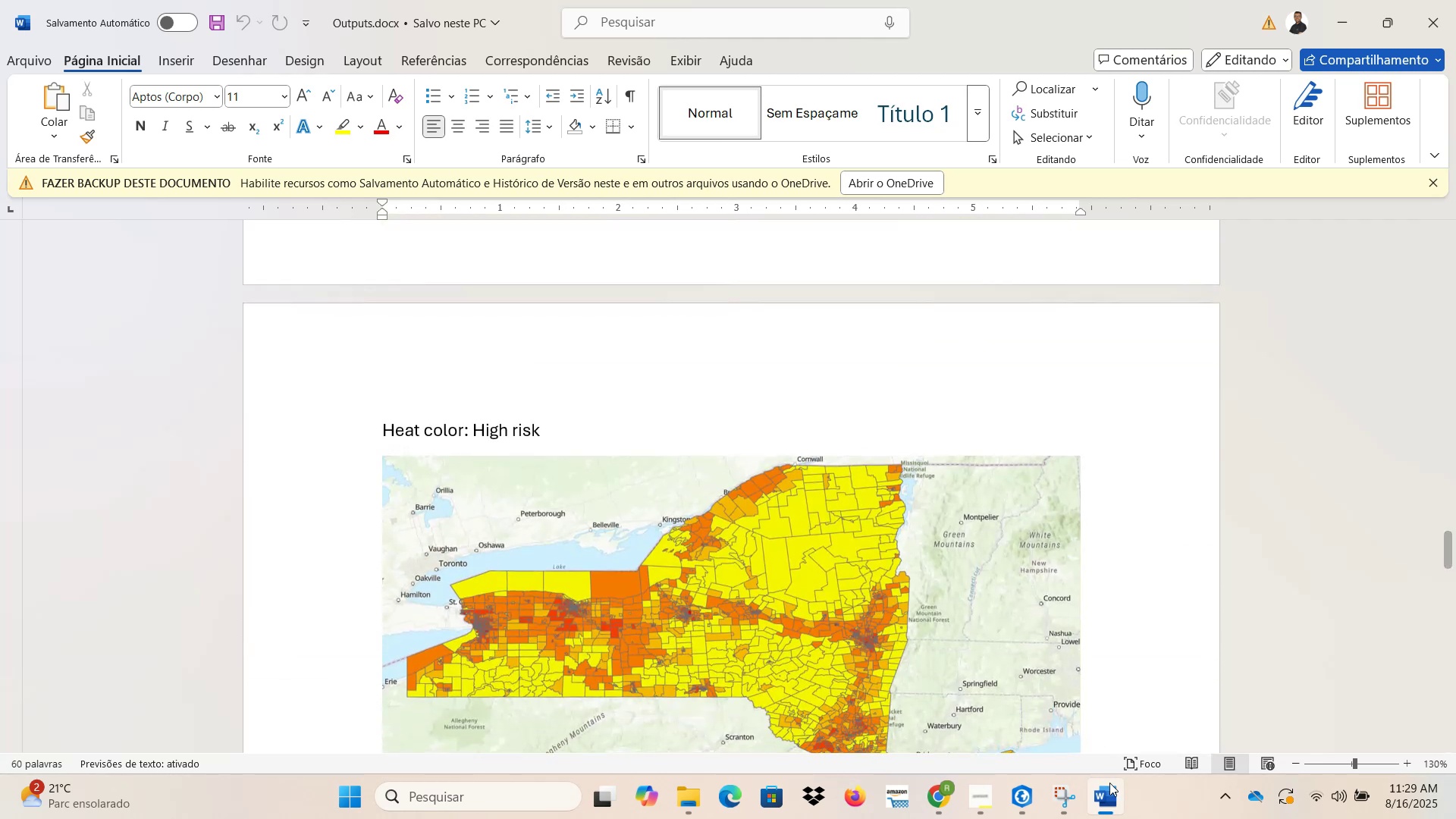 
left_click([1109, 804])
 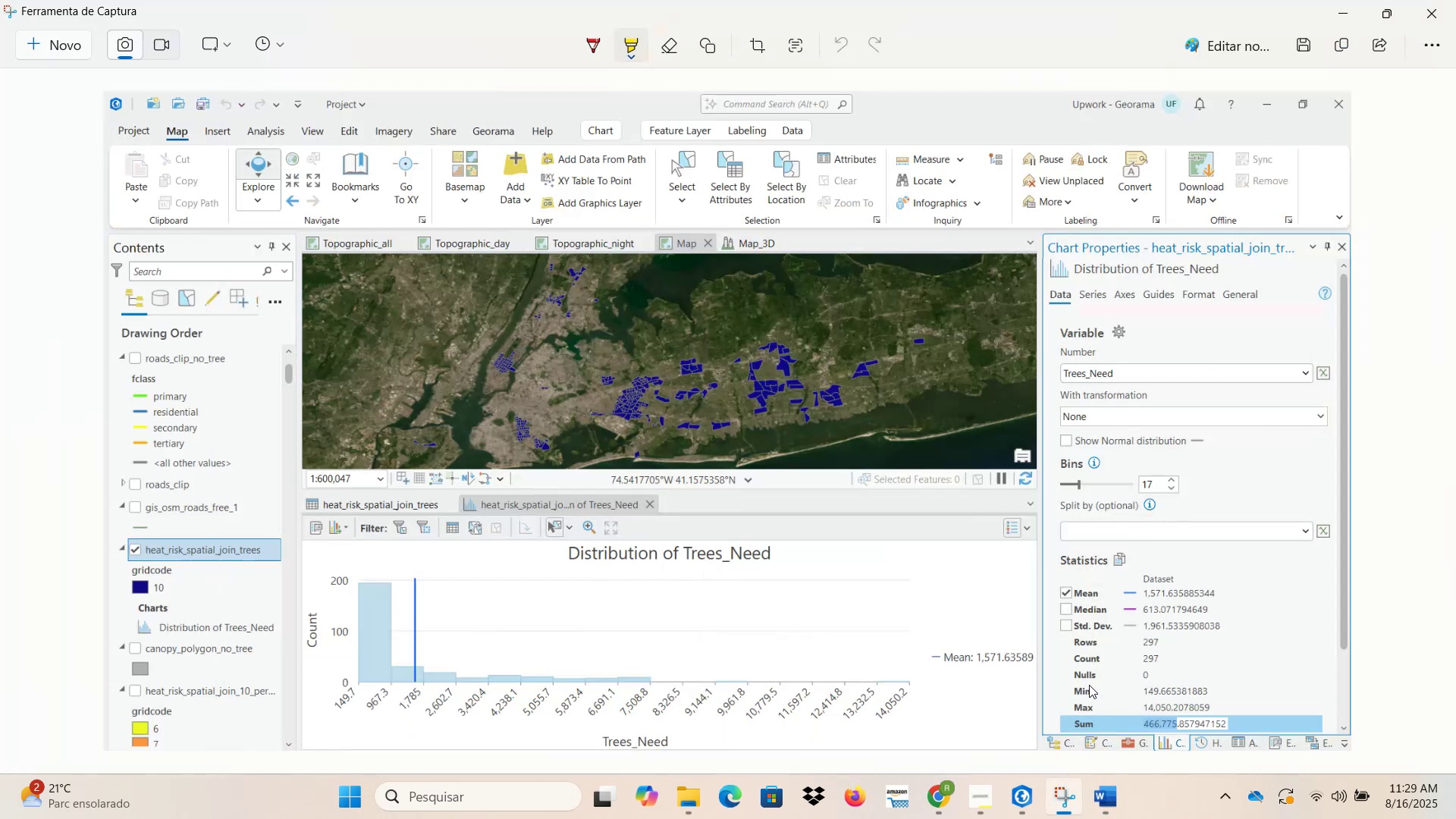 
scroll: coordinate [1018, 661], scroll_direction: down, amount: 36.0
 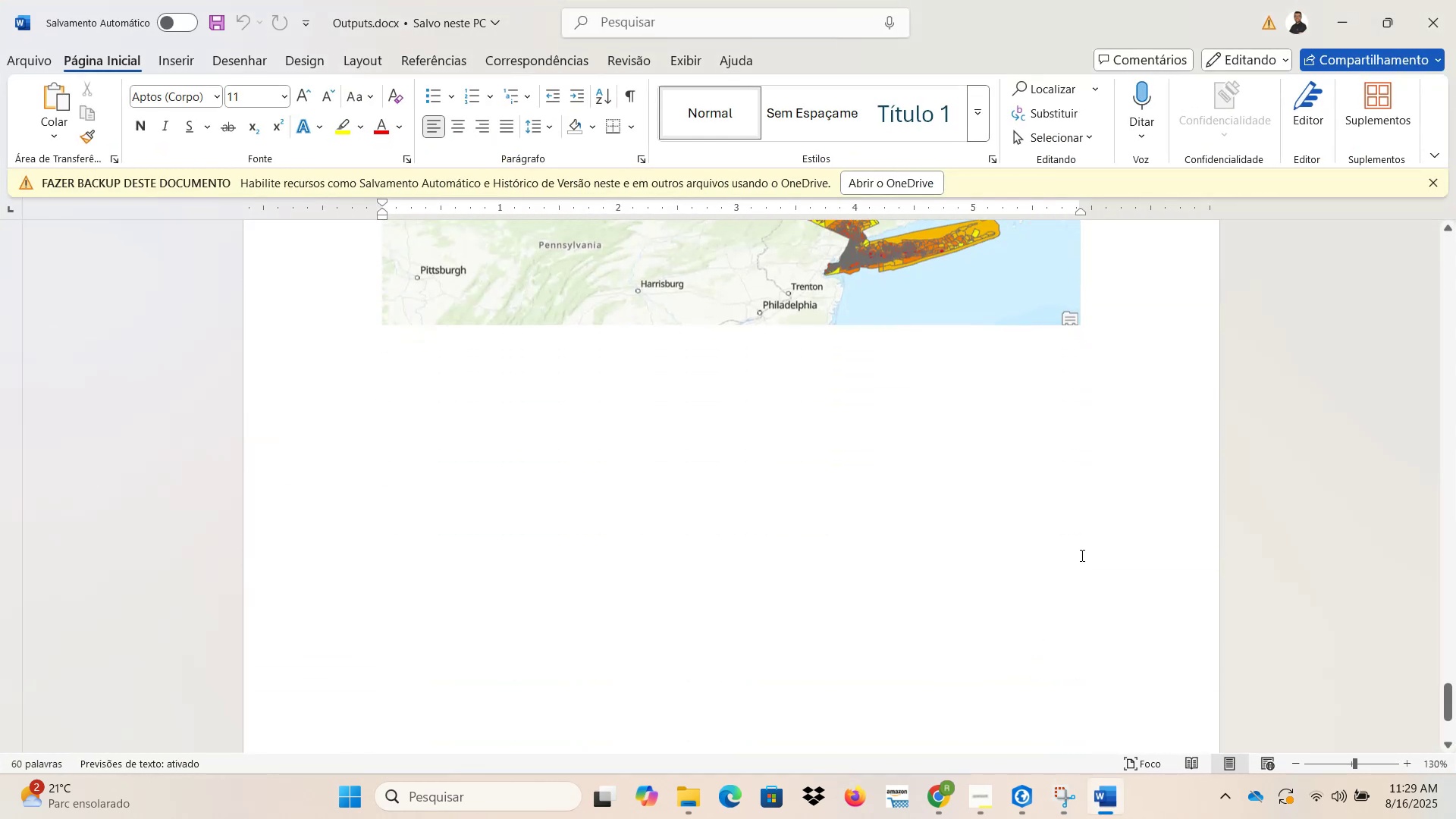 
left_click([1090, 487])
 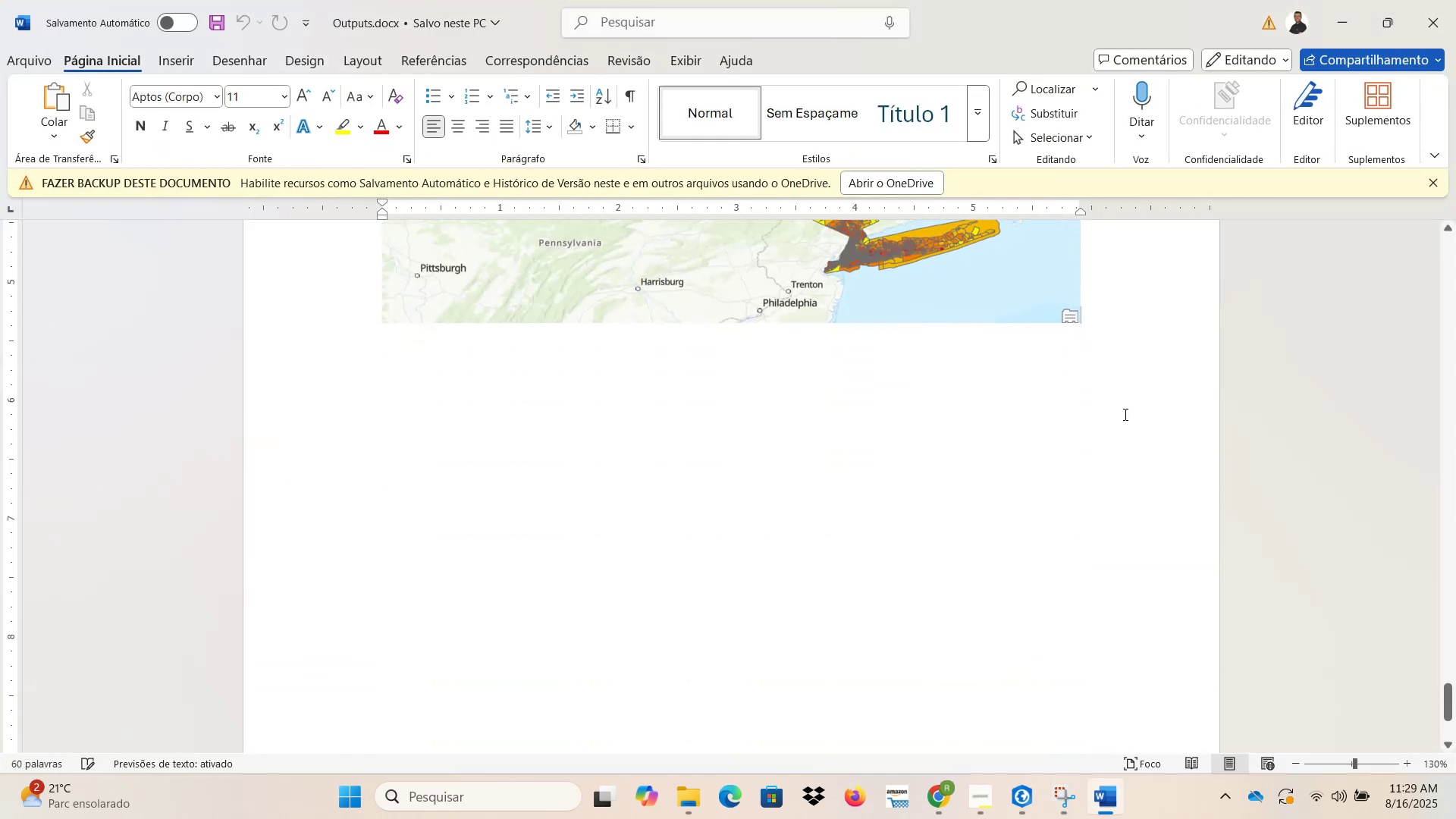 
key(Enter)
 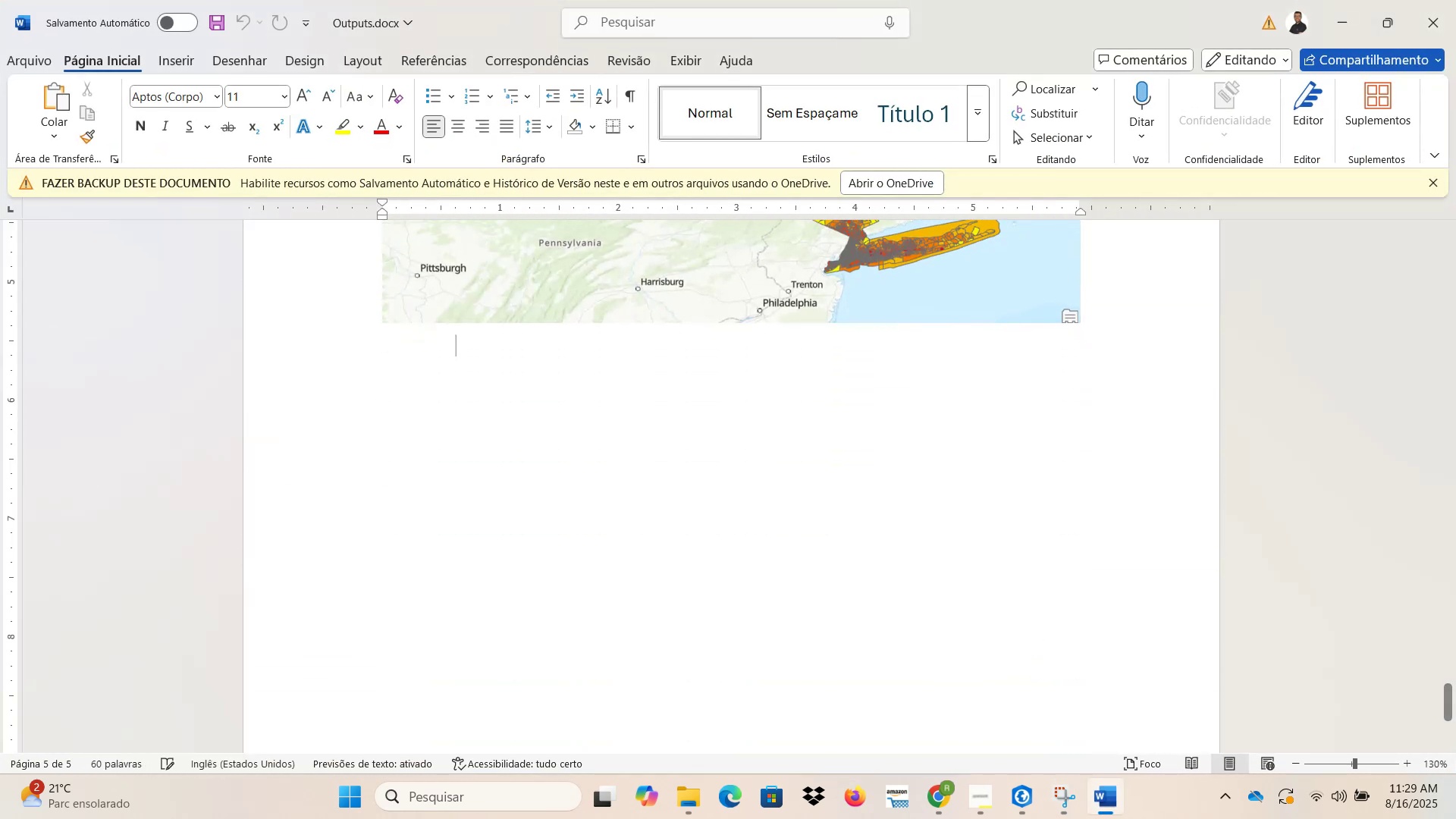 
key(Enter)
 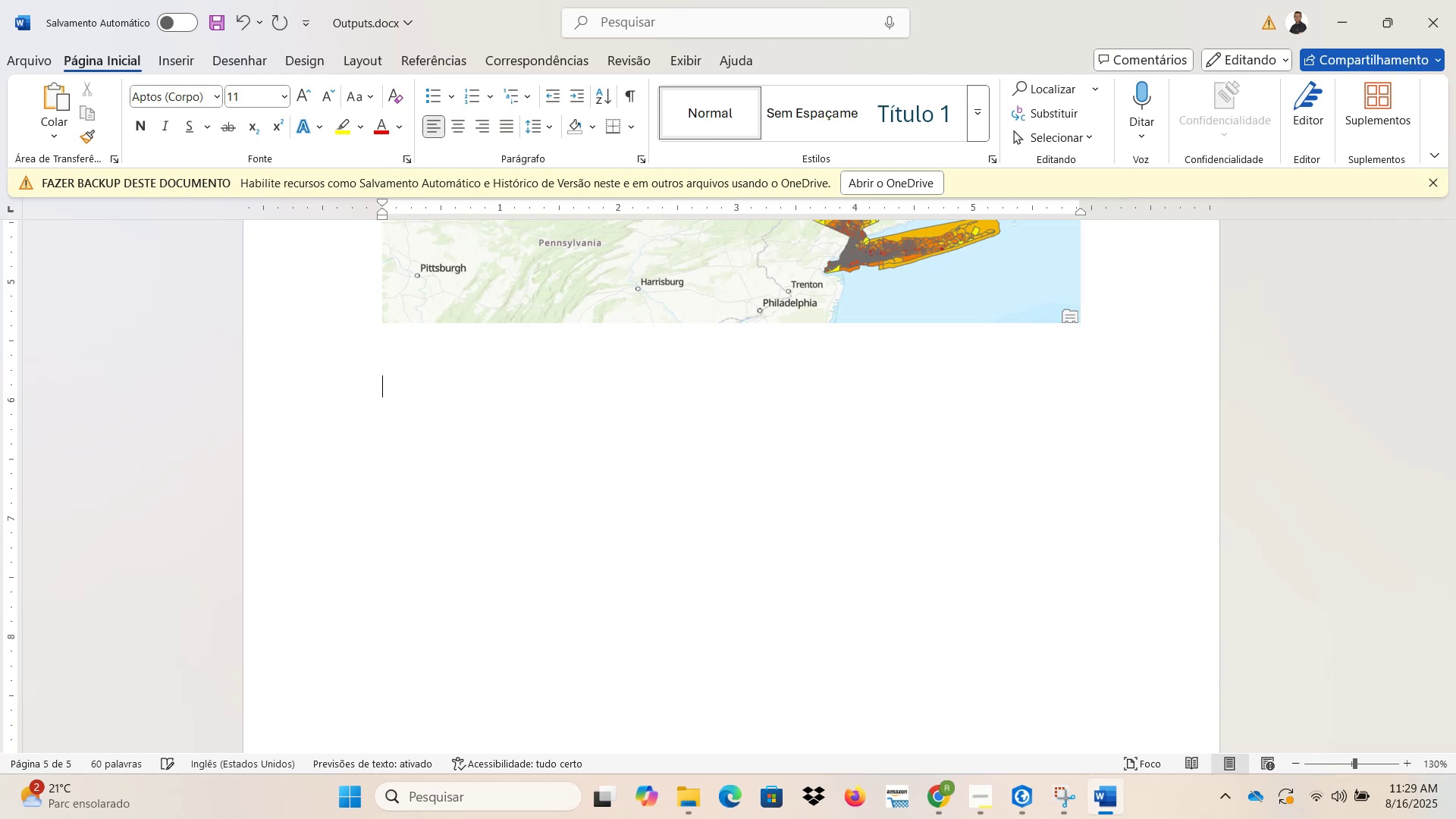 
key(Control+ControlLeft)
 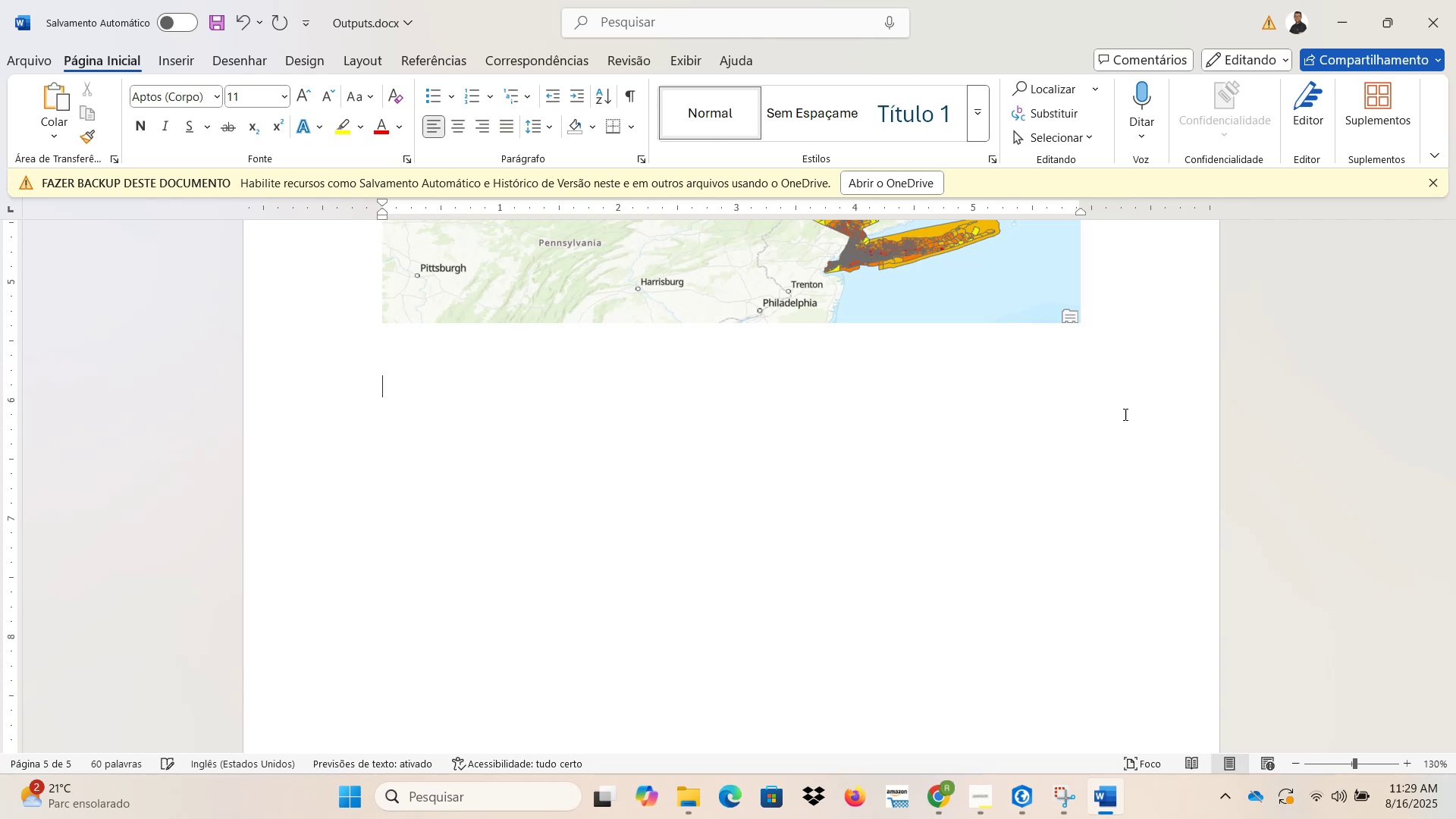 
key(Control+V)
 